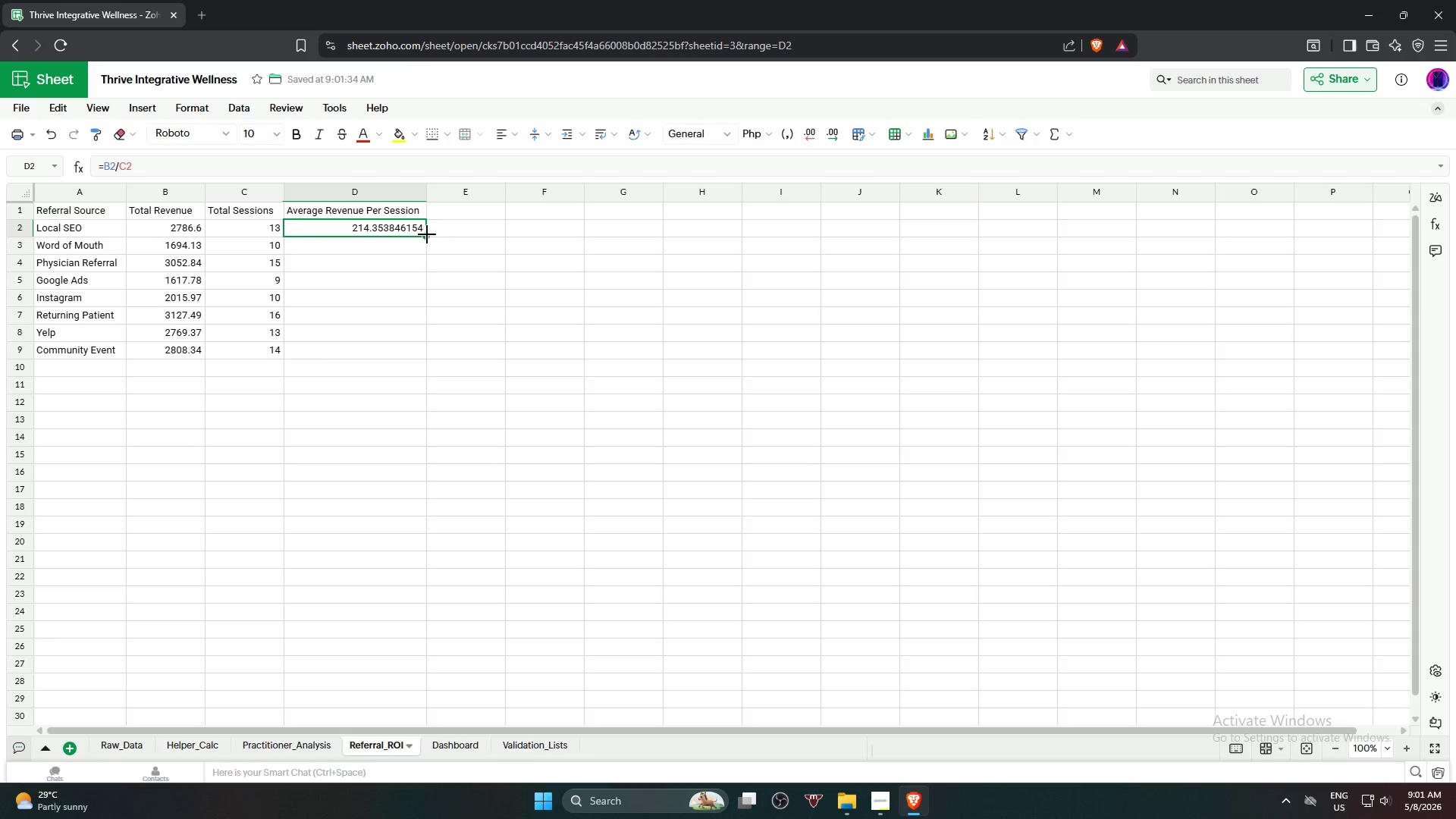 
left_click_drag(start_coordinate=[427, 234], to_coordinate=[412, 345])
 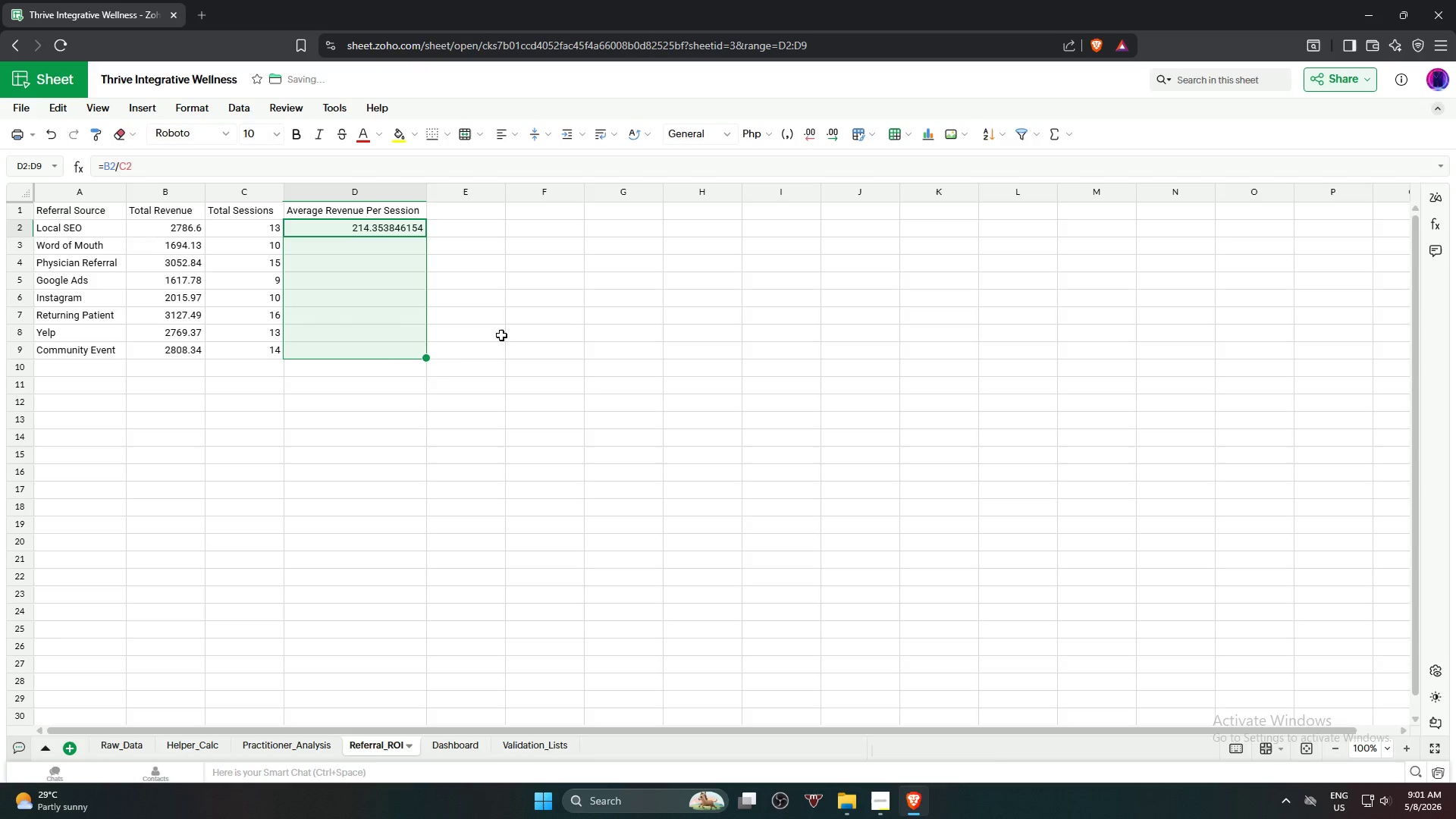 
mouse_move([556, 320])
 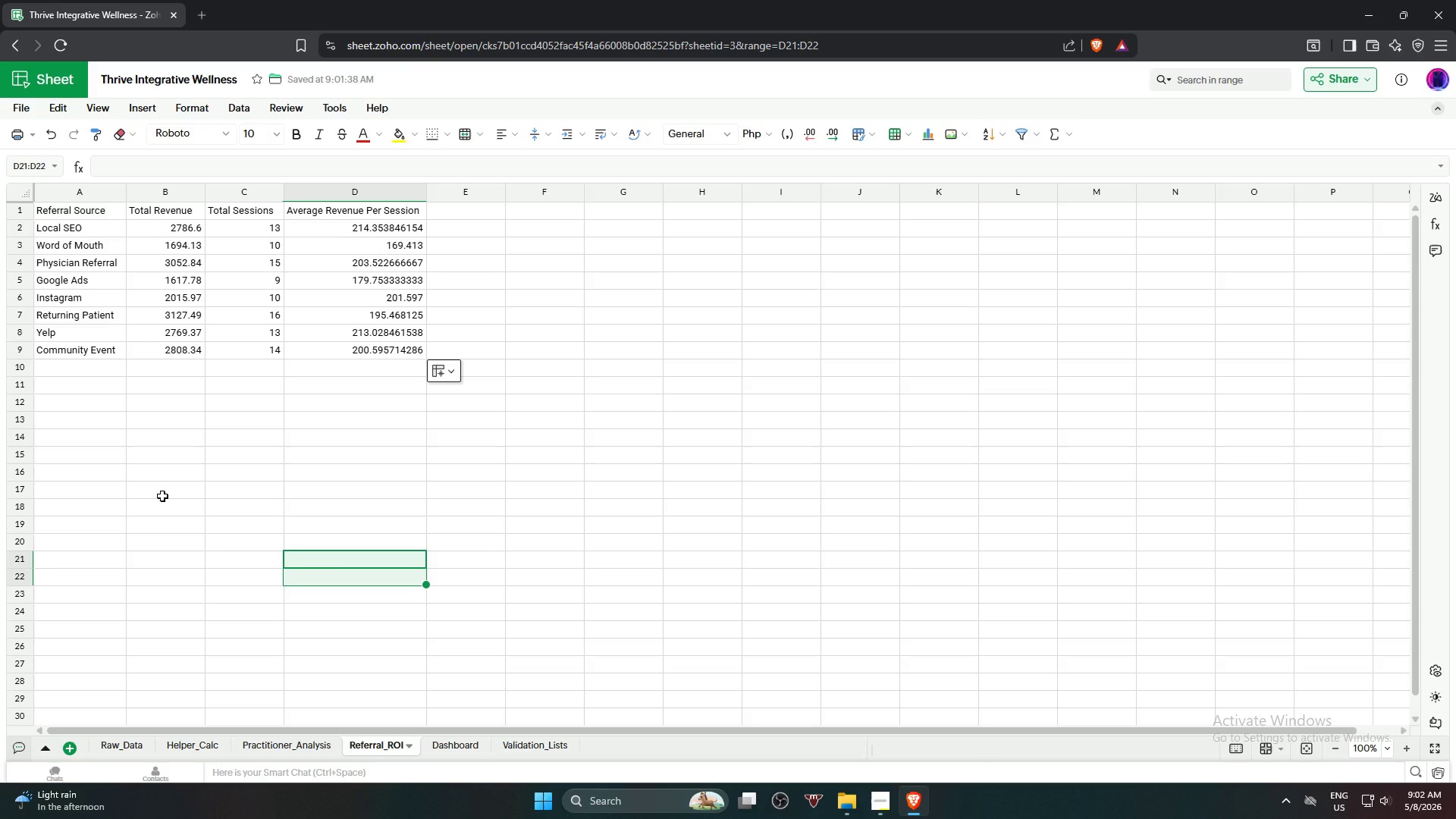 
wait(35.93)
 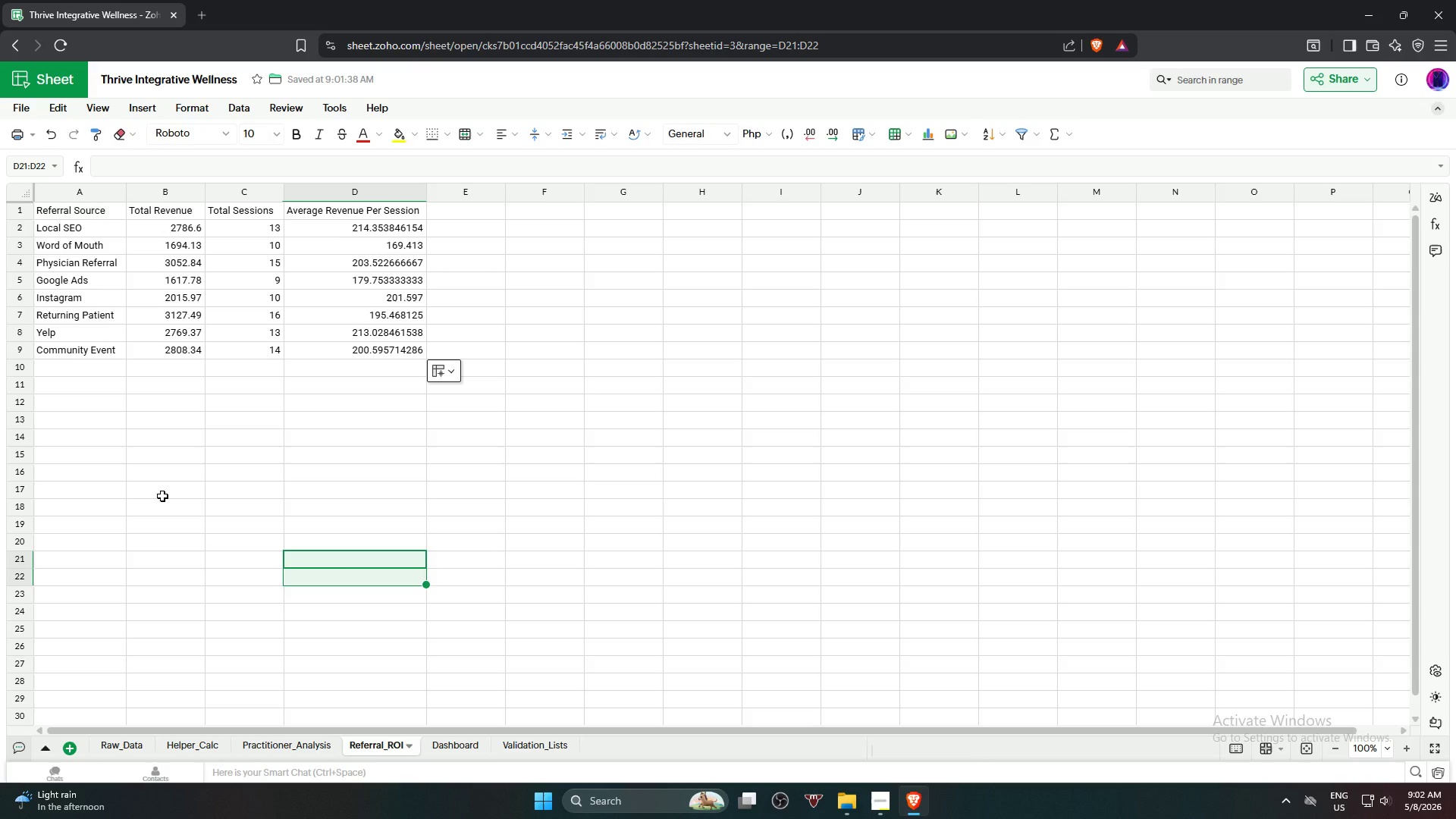 
left_click([358, 232])
 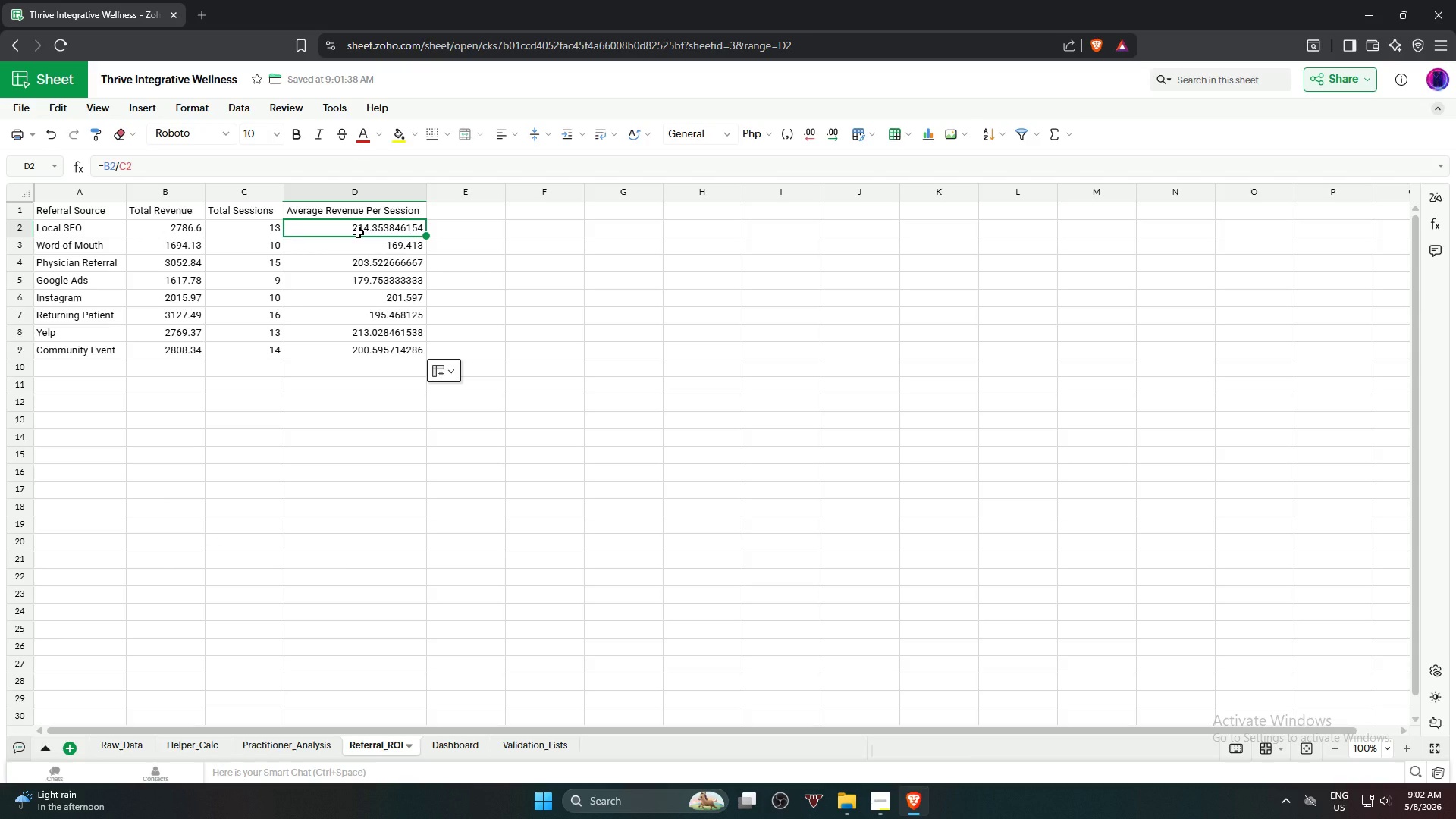 
key(ArrowLeft)
 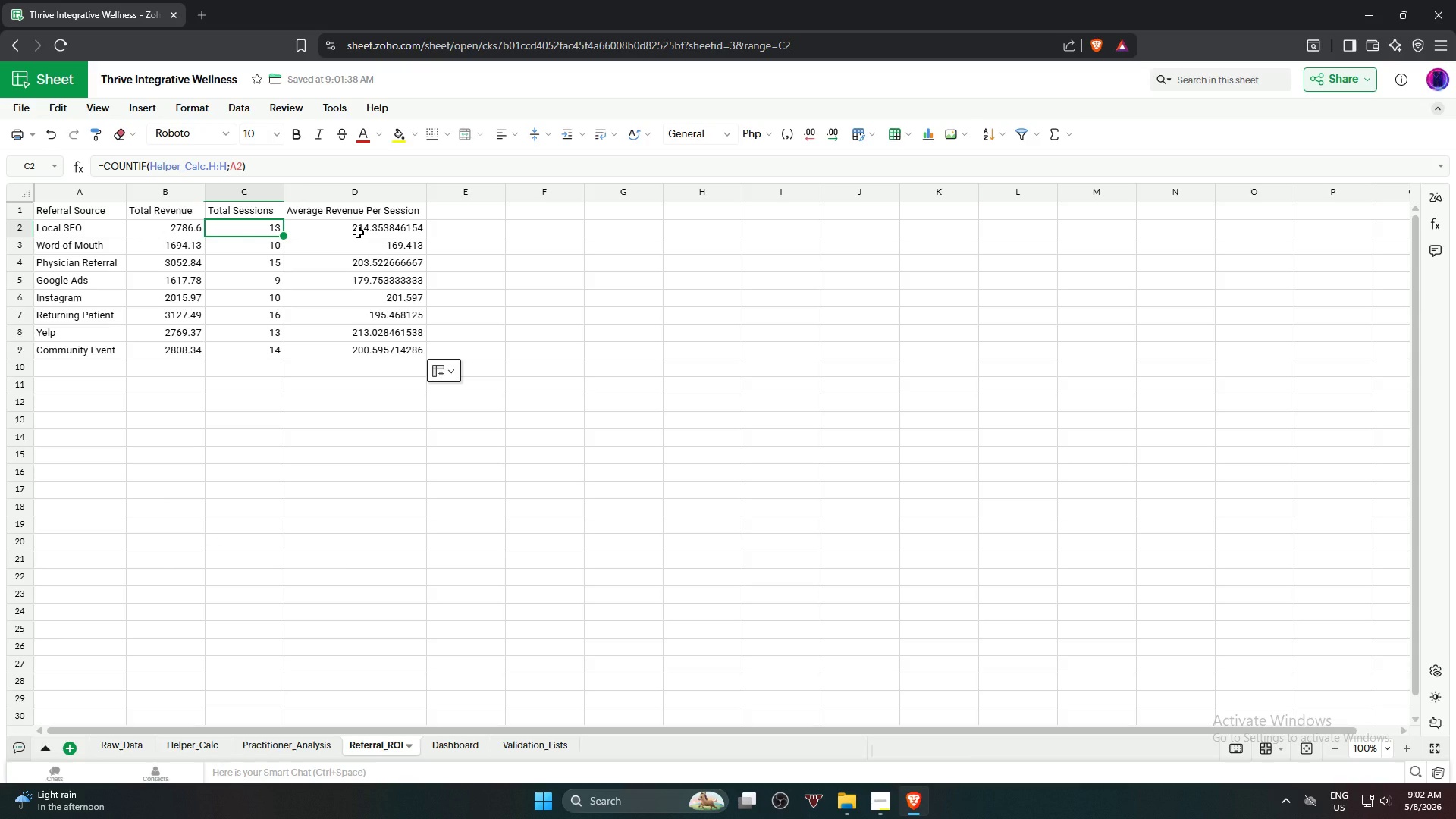 
wait(5.23)
 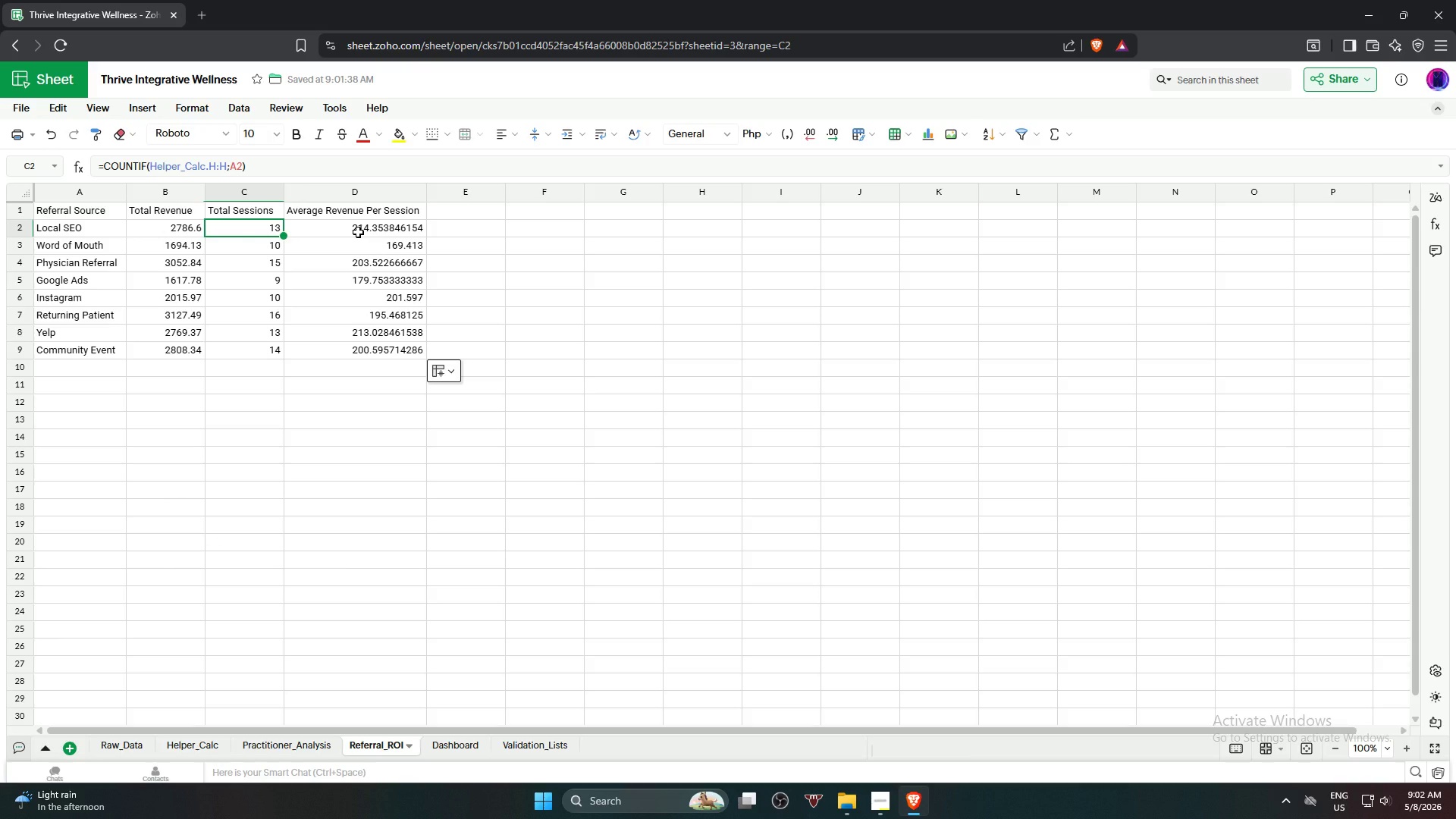 
key(ArrowLeft)
 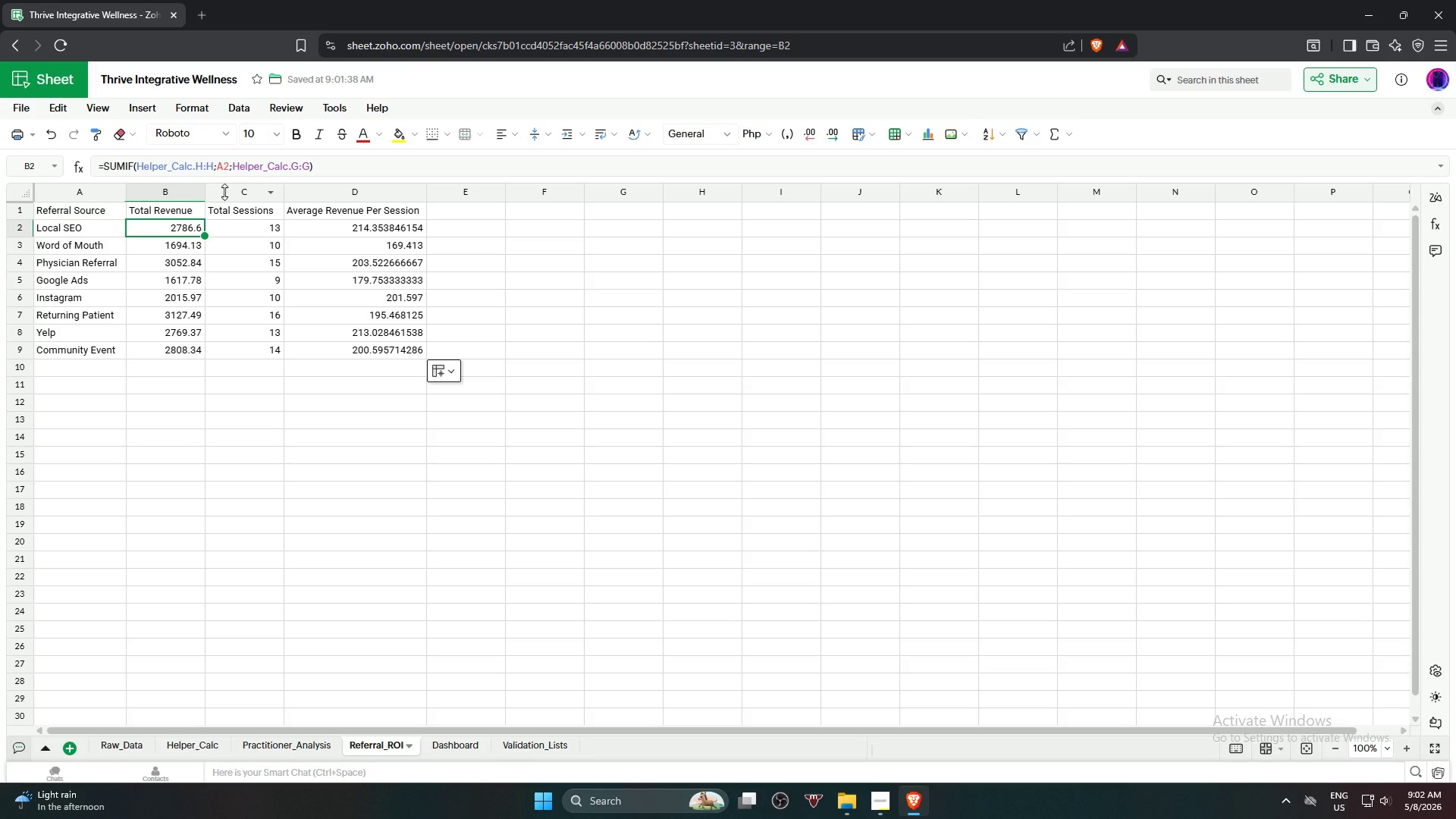 
wait(6.52)
 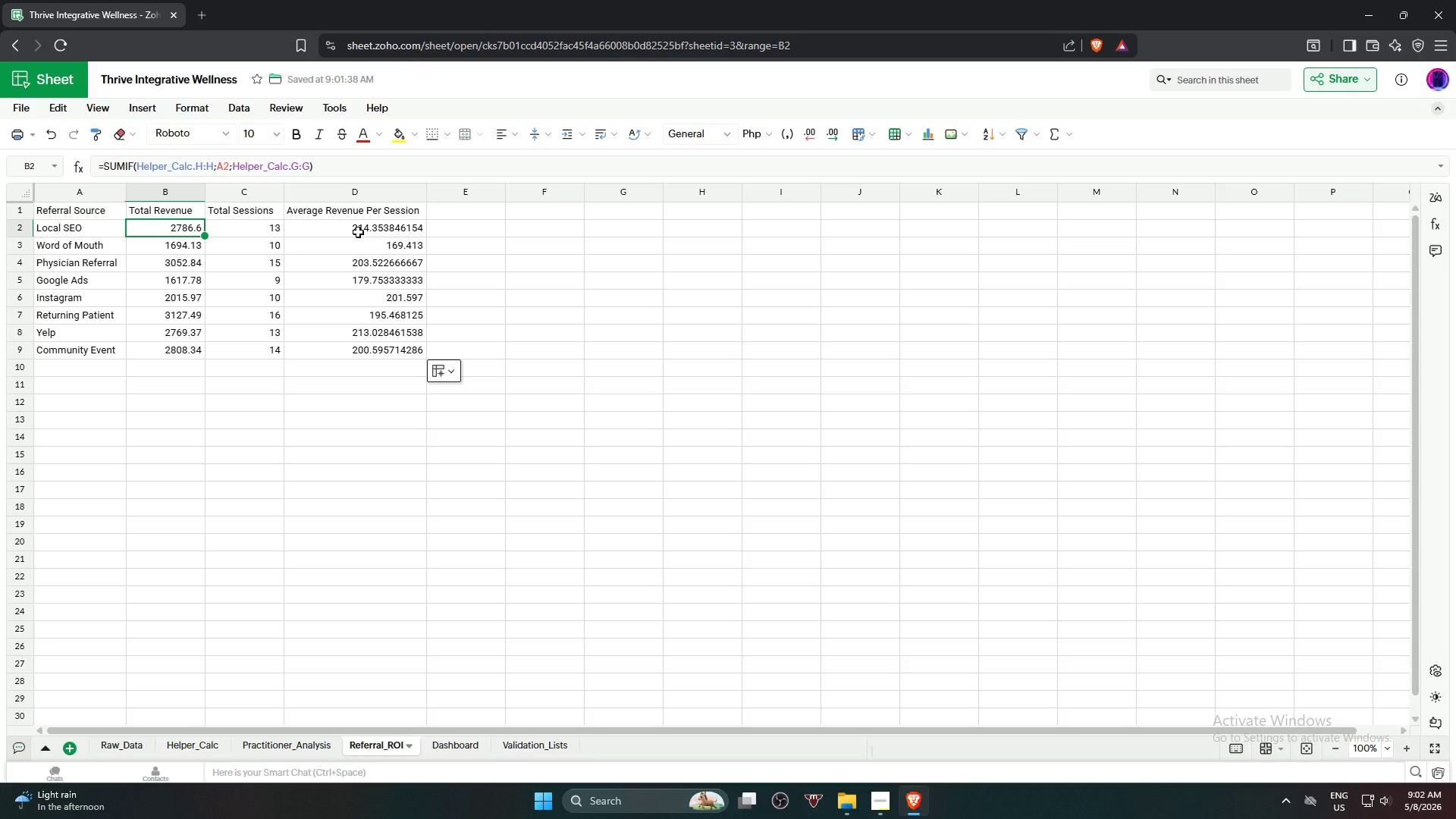 
key(ArrowLeft)
 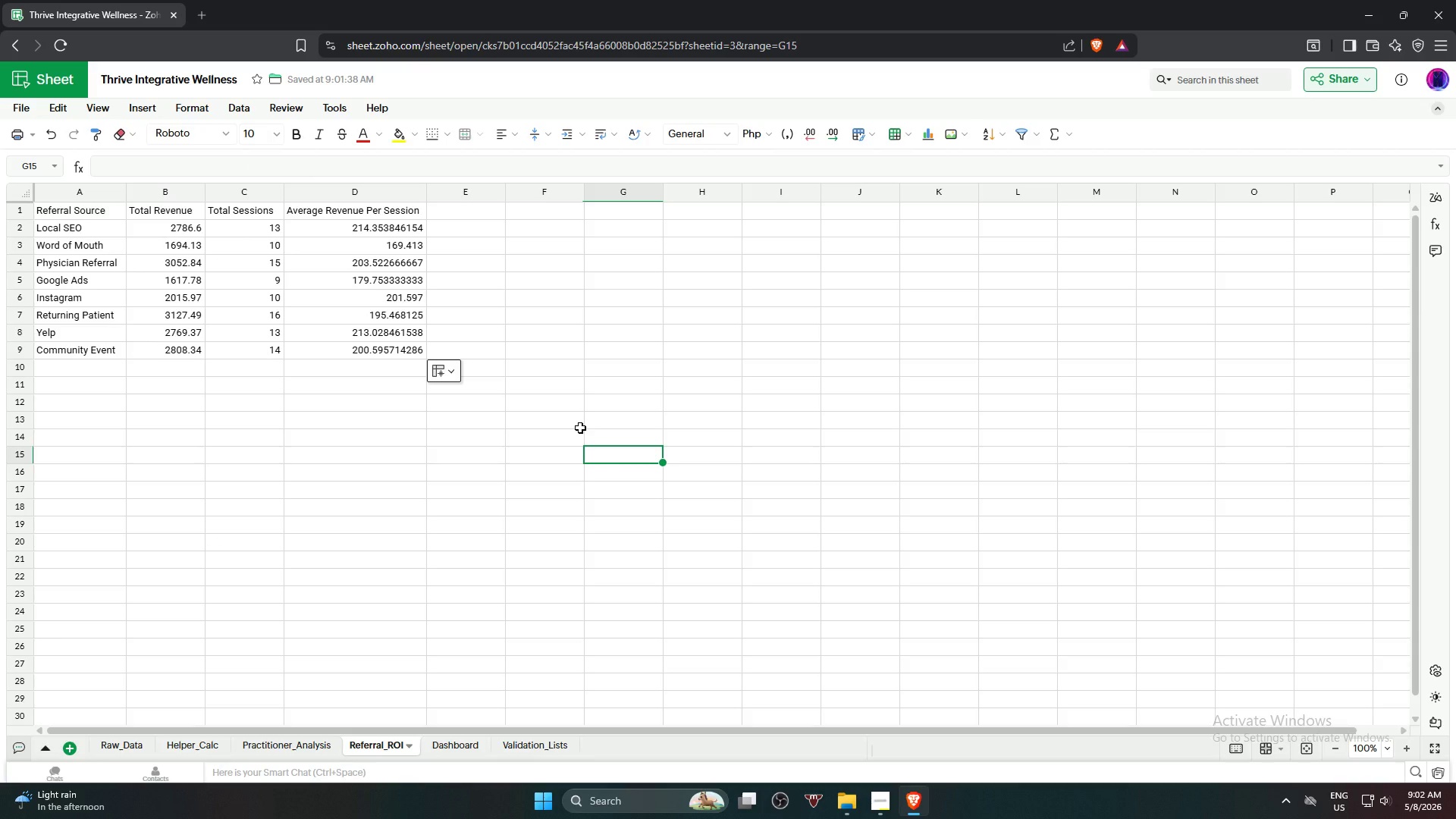 
wait(12.73)
 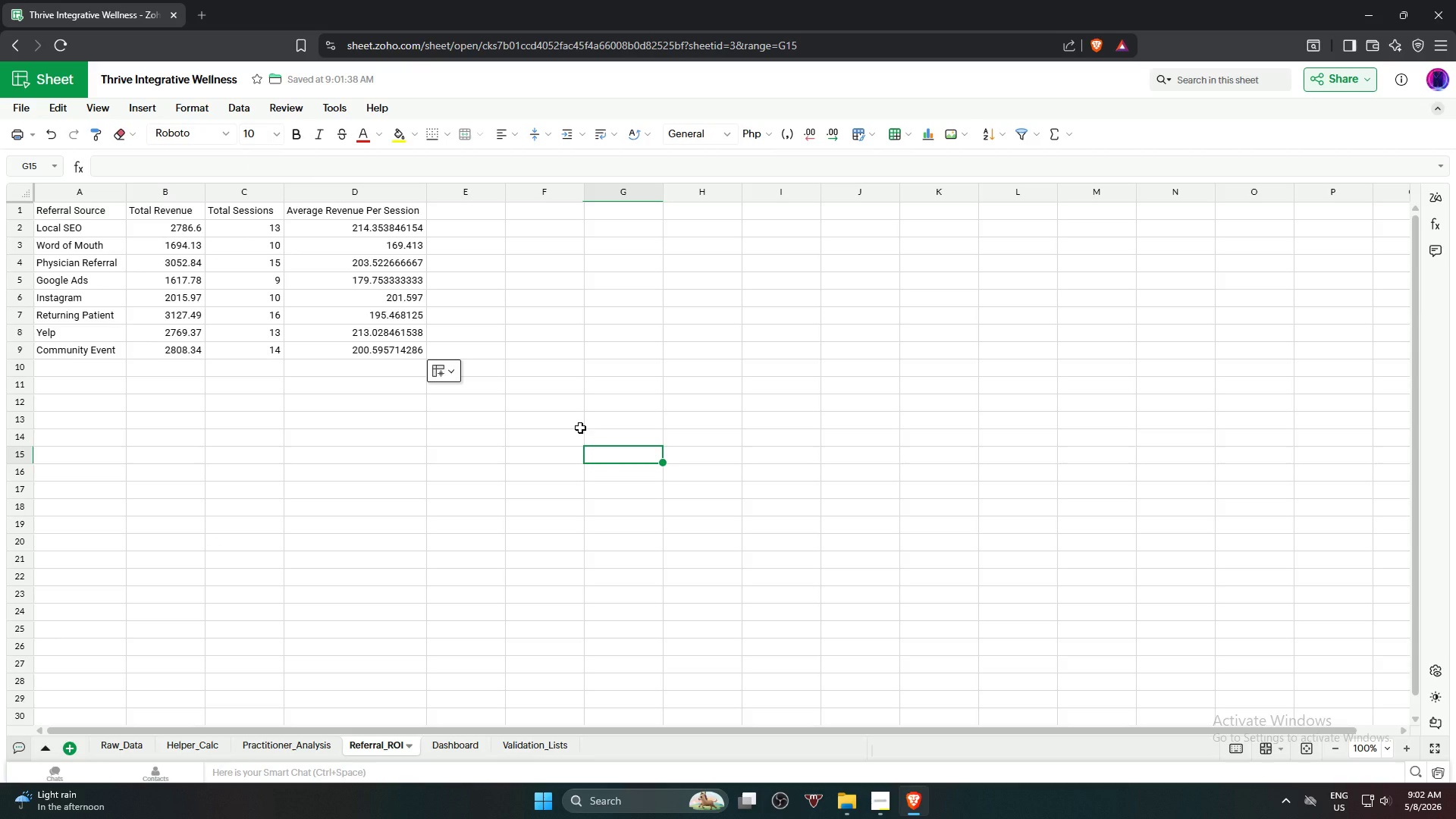 
left_click([440, 744])
 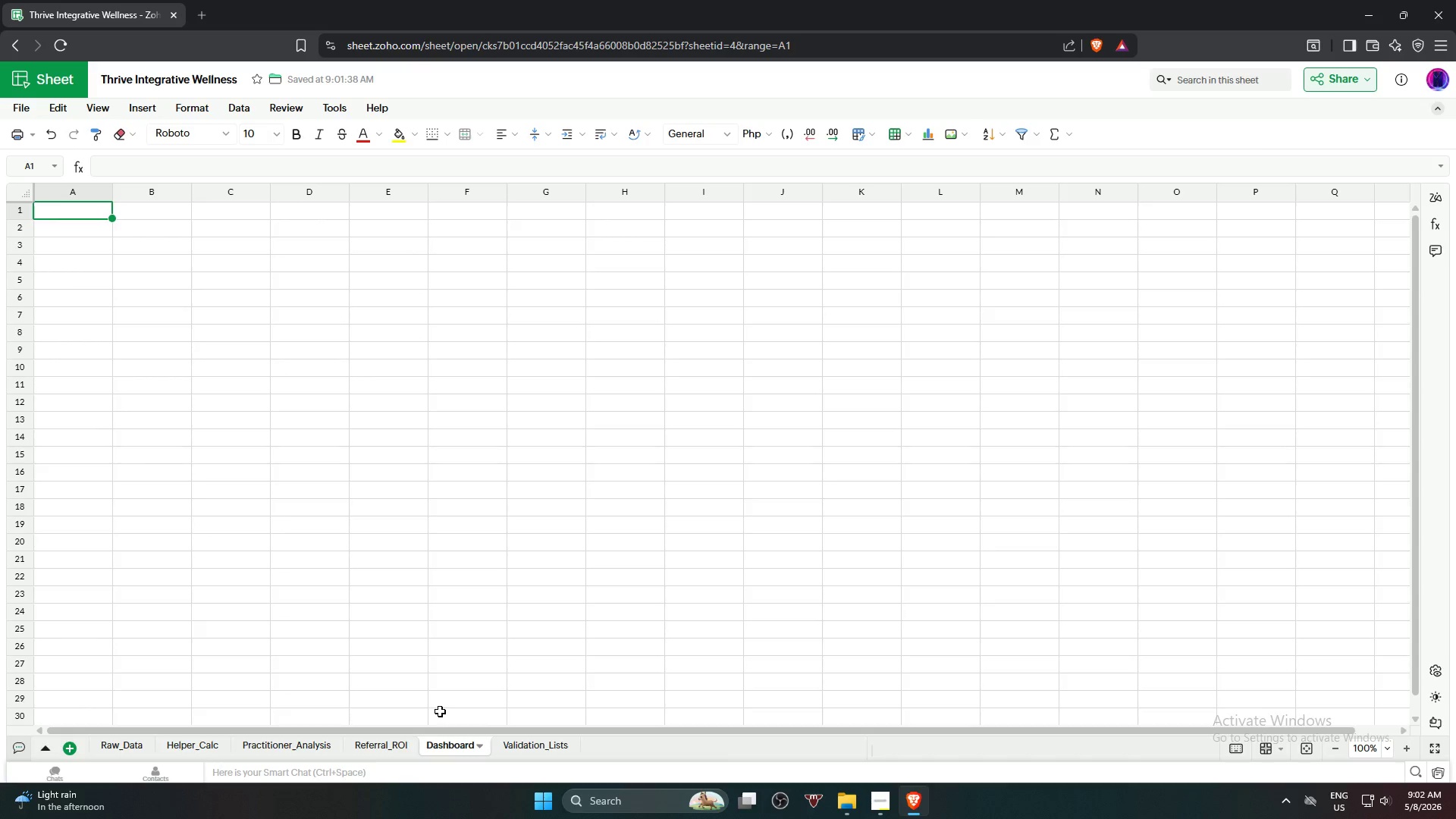 
wait(9.14)
 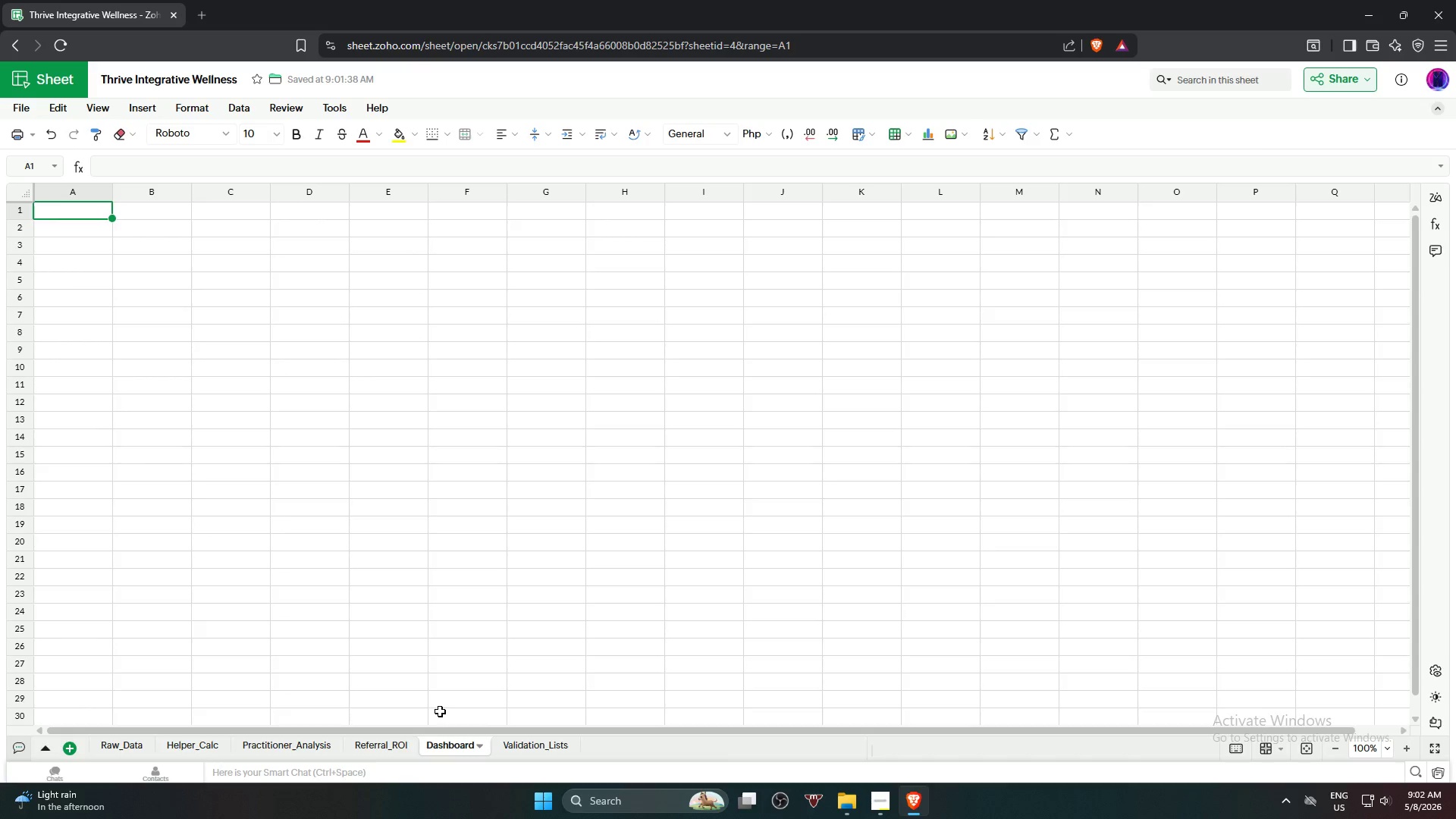 
hold_key(key=ShiftLeft, duration=0.89)
left_click([612, 213])
 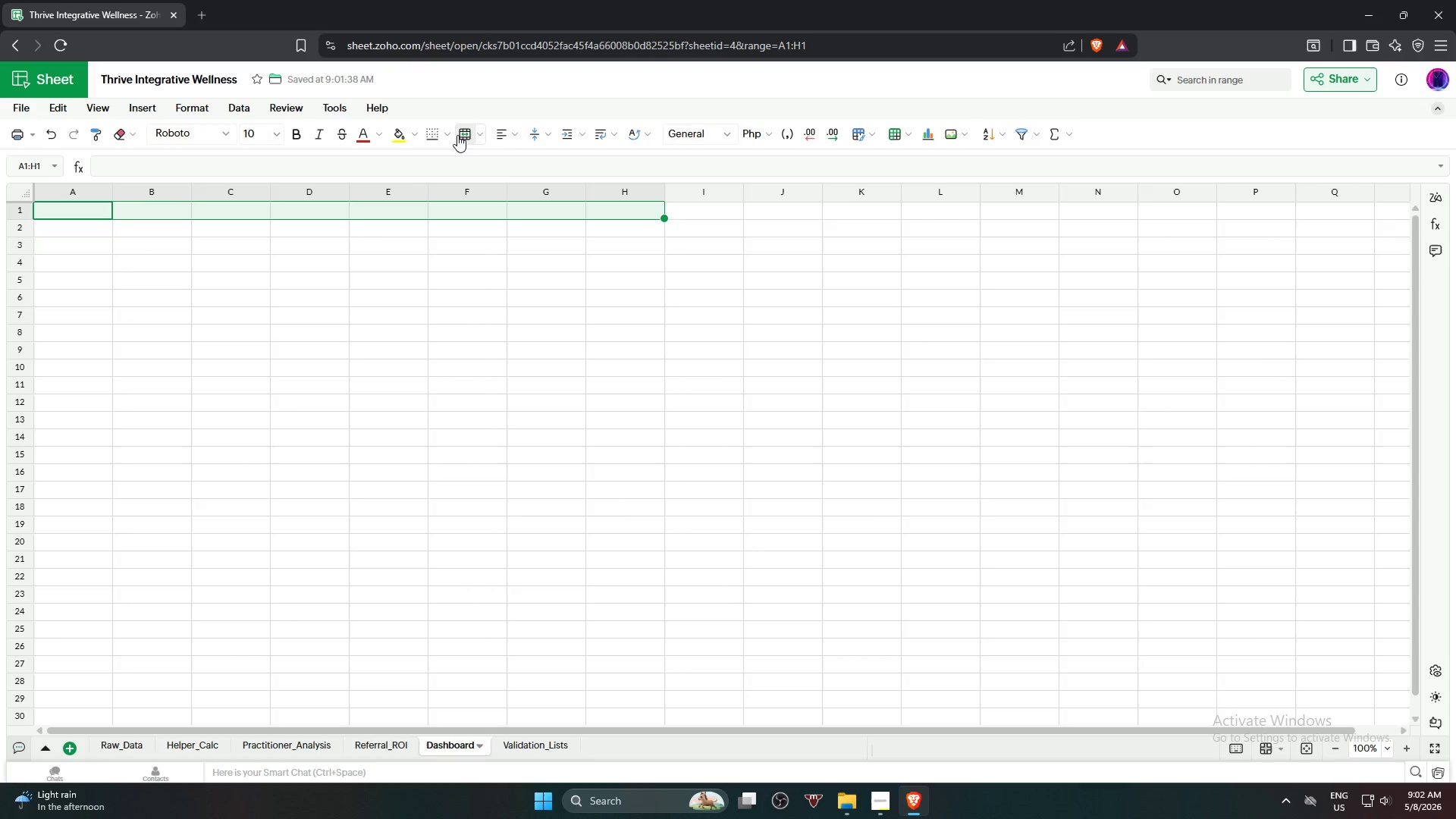 
left_click([460, 133])
 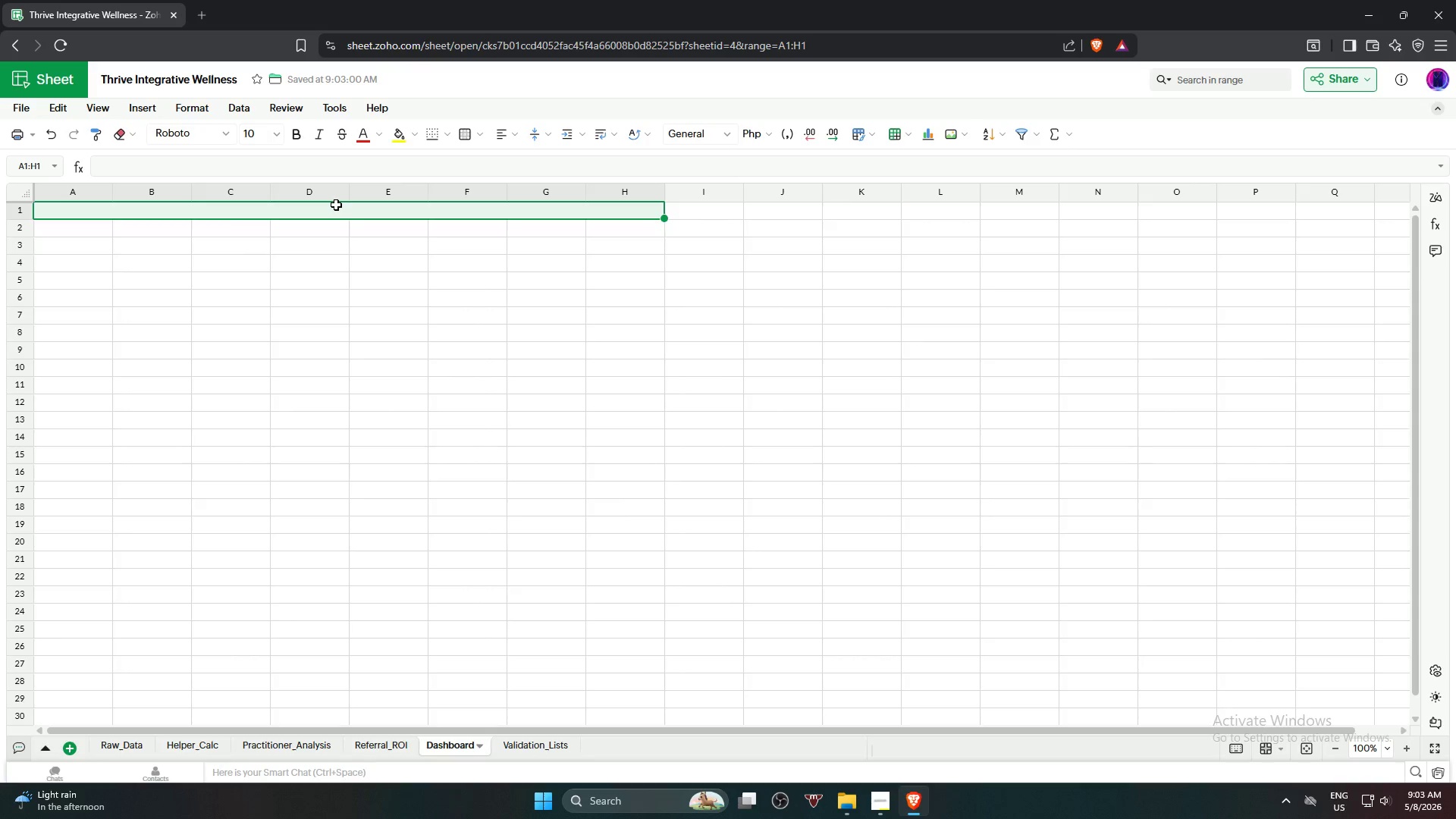 
double_click([329, 210])
 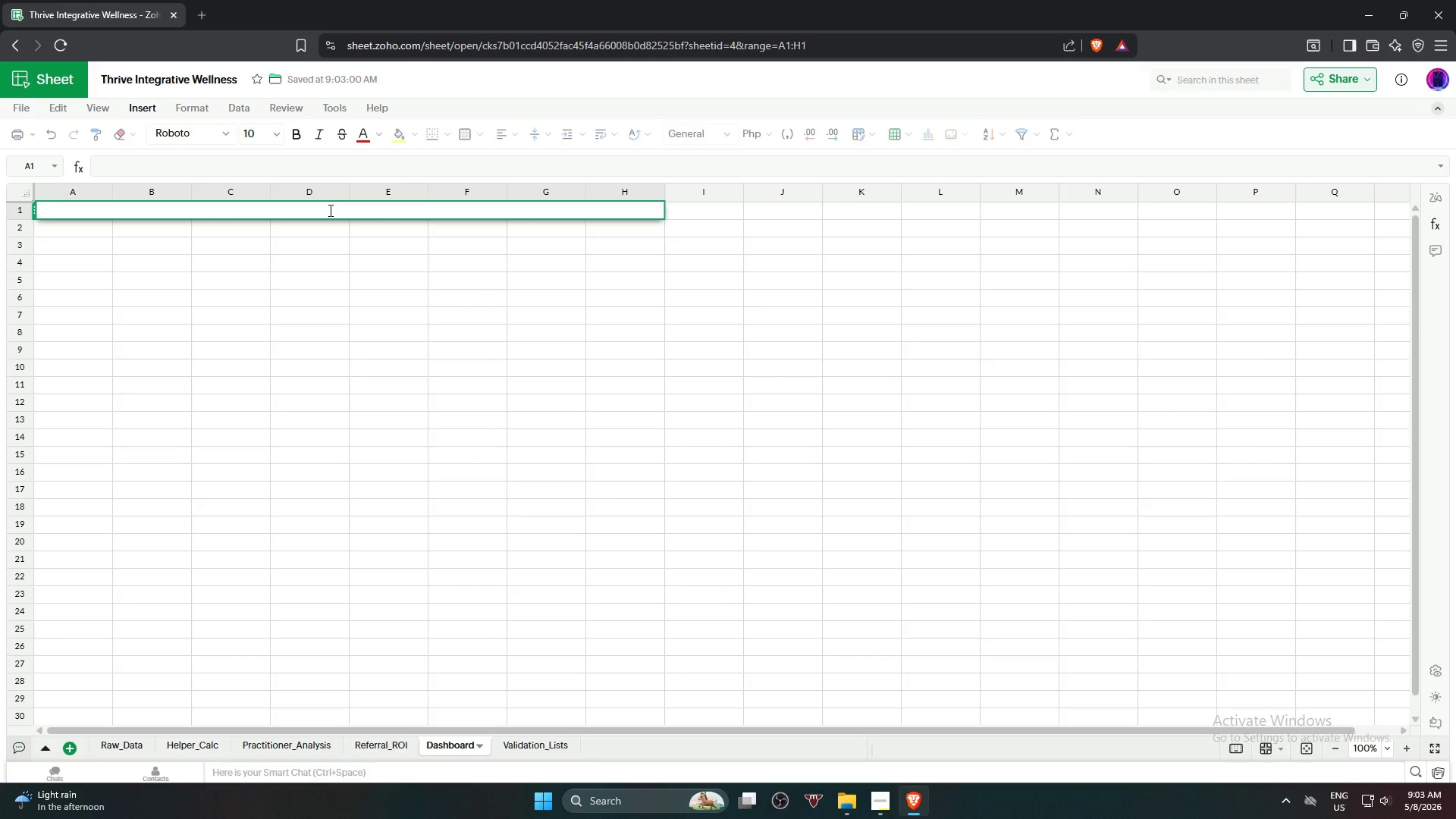 
type(c)
key(Backspace)
type(Clinic Performance Dashboard)
 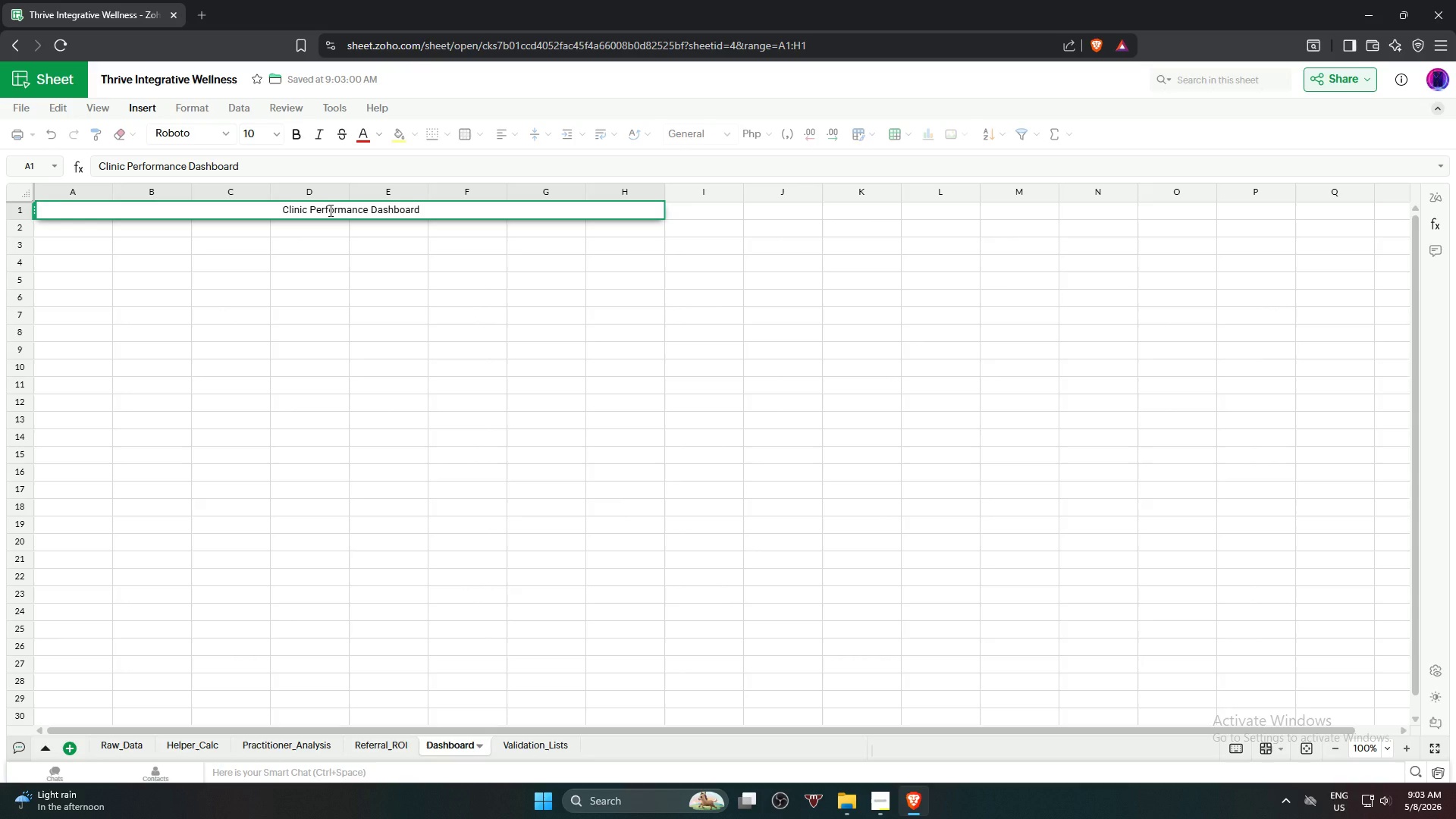 
key(Enter)
 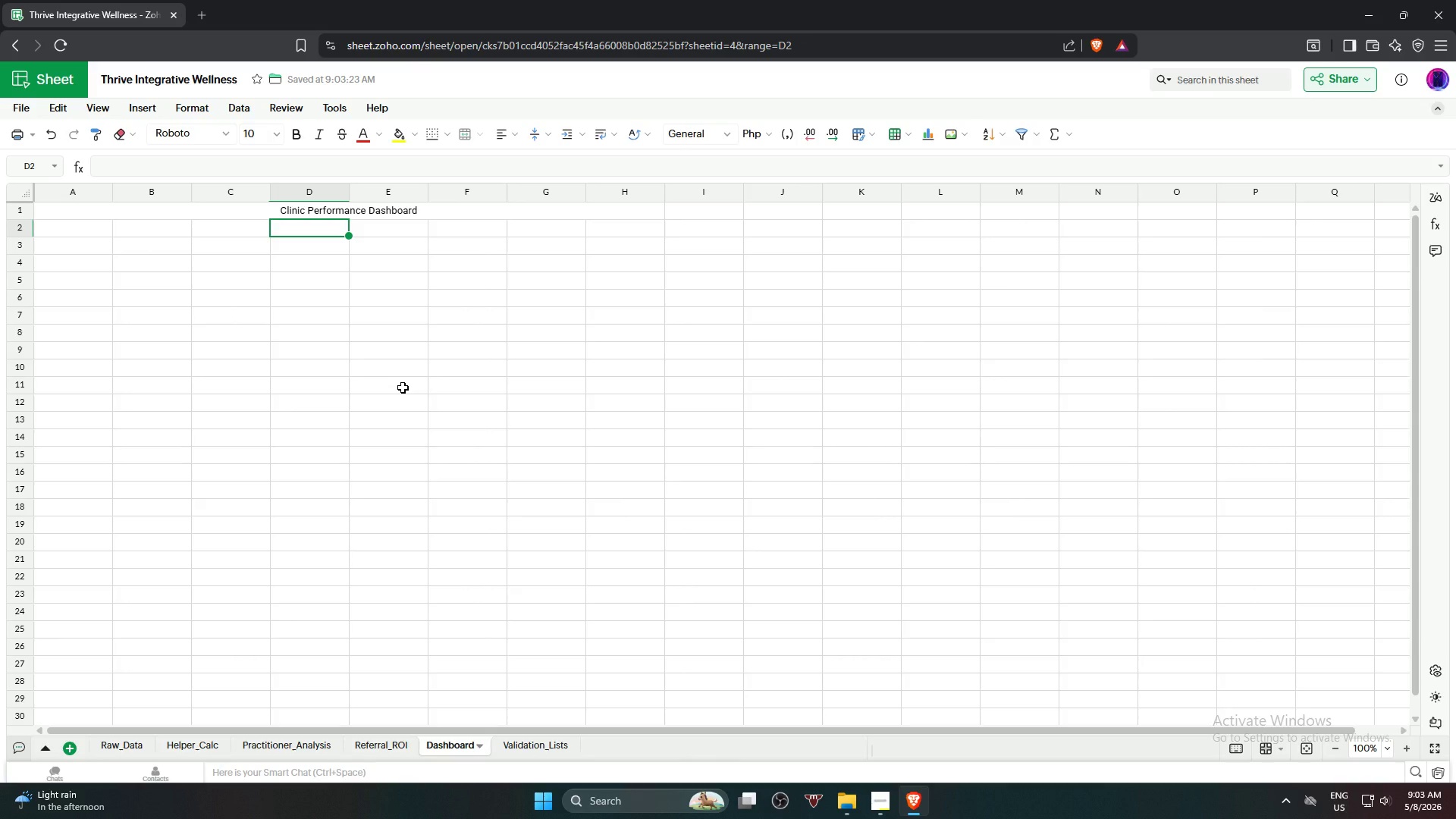 
wait(8.91)
 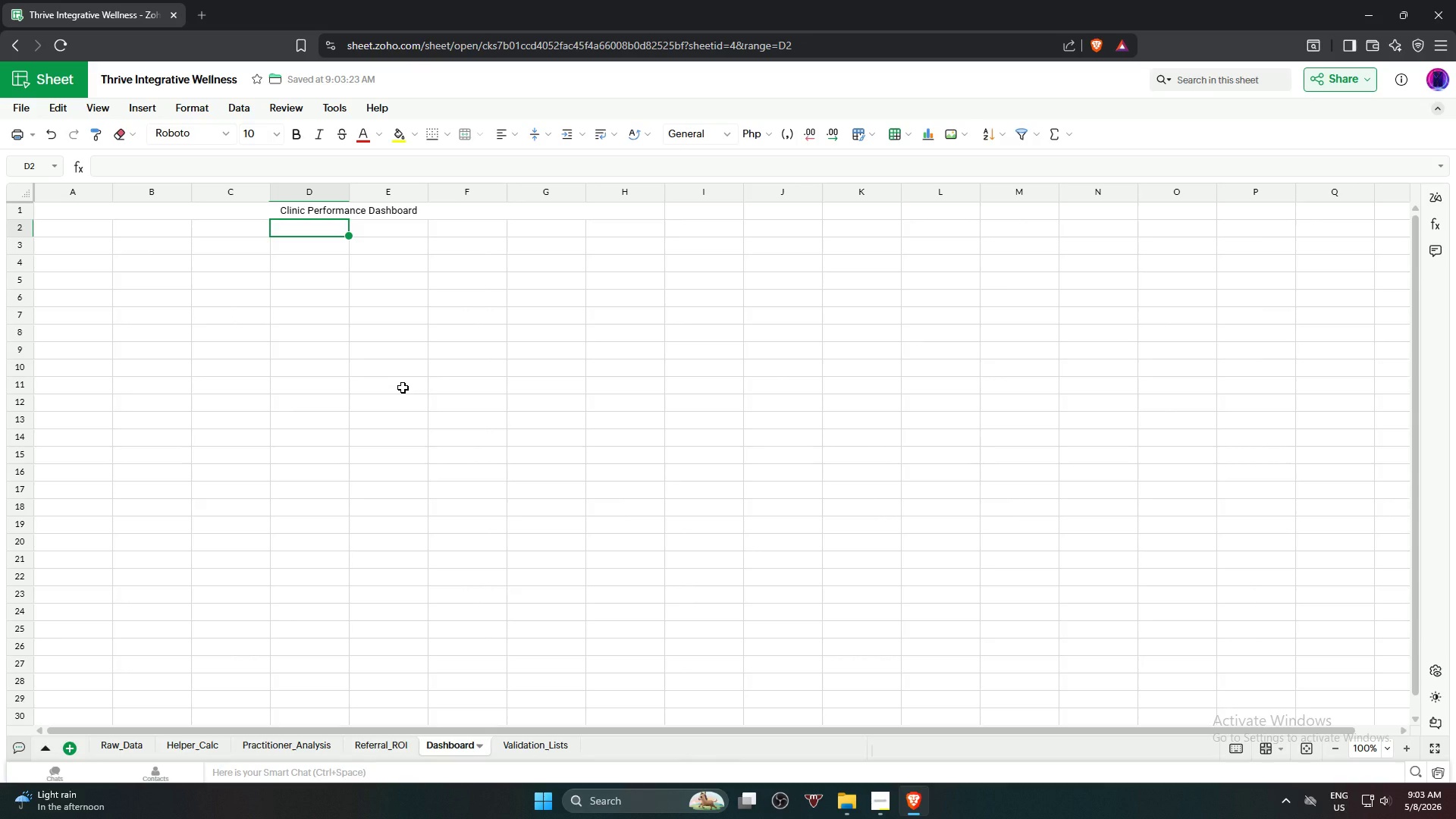 
left_click([78, 260])
 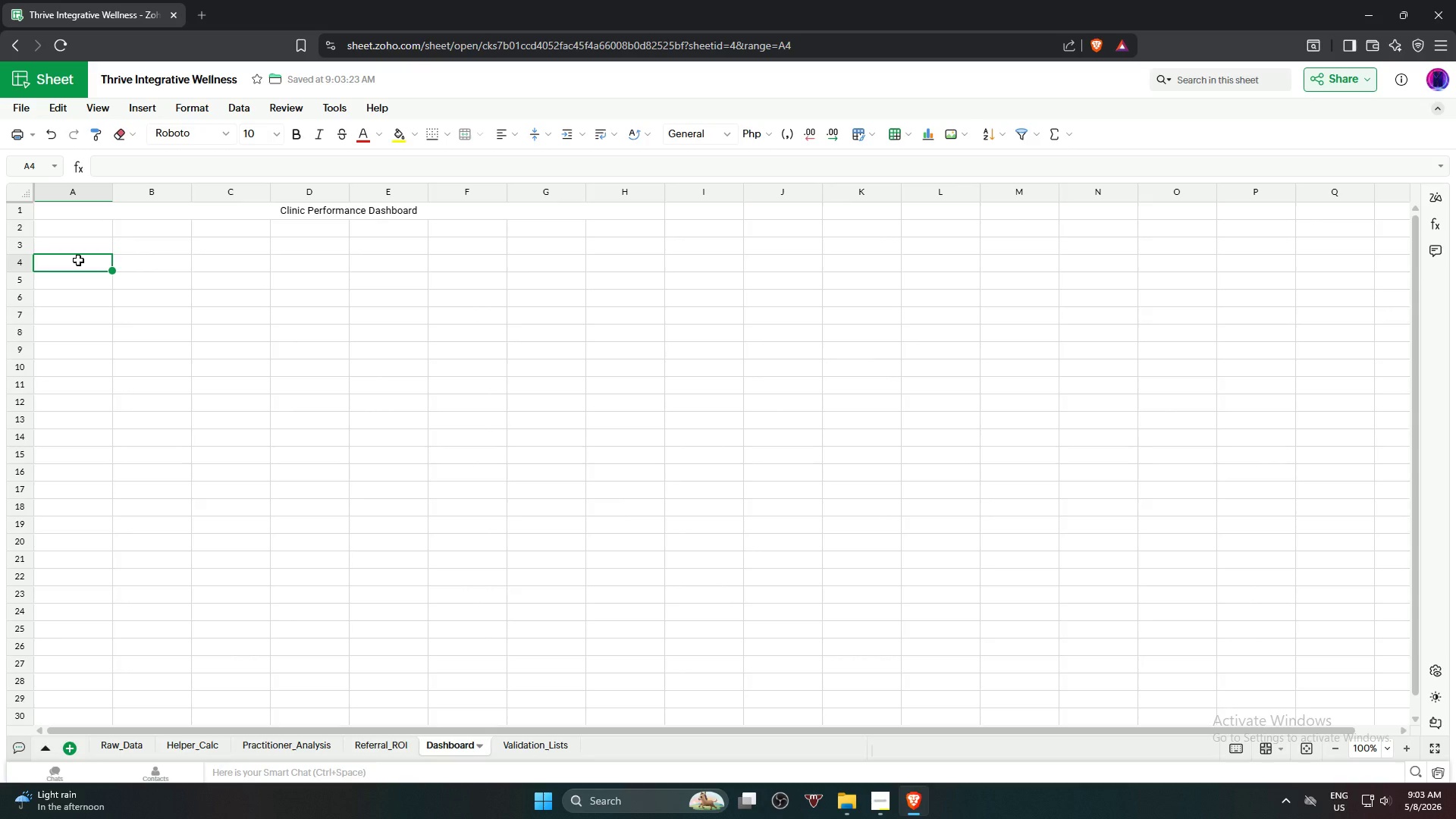 
wait(12.14)
 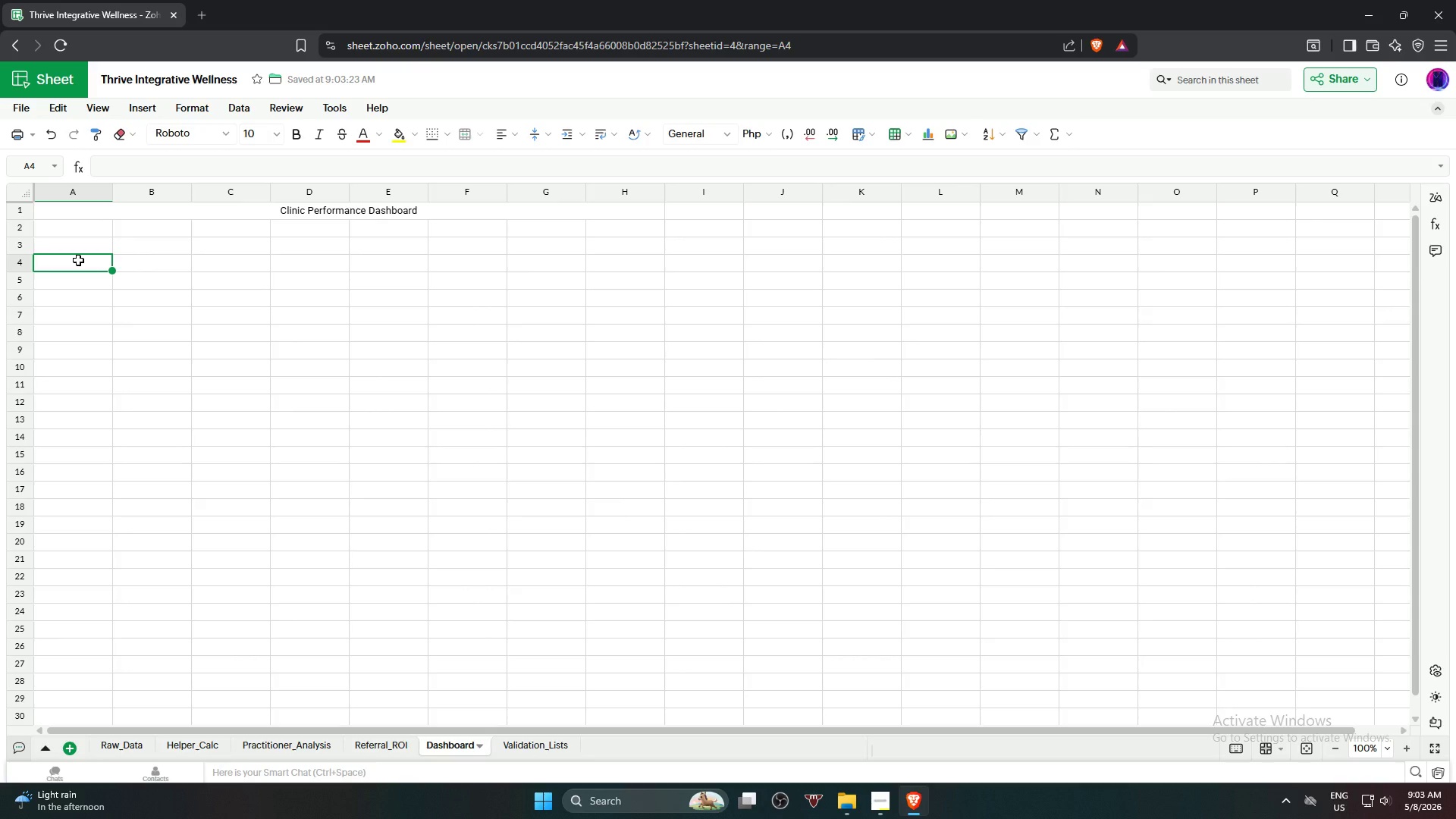 
type(Total Revenue)
 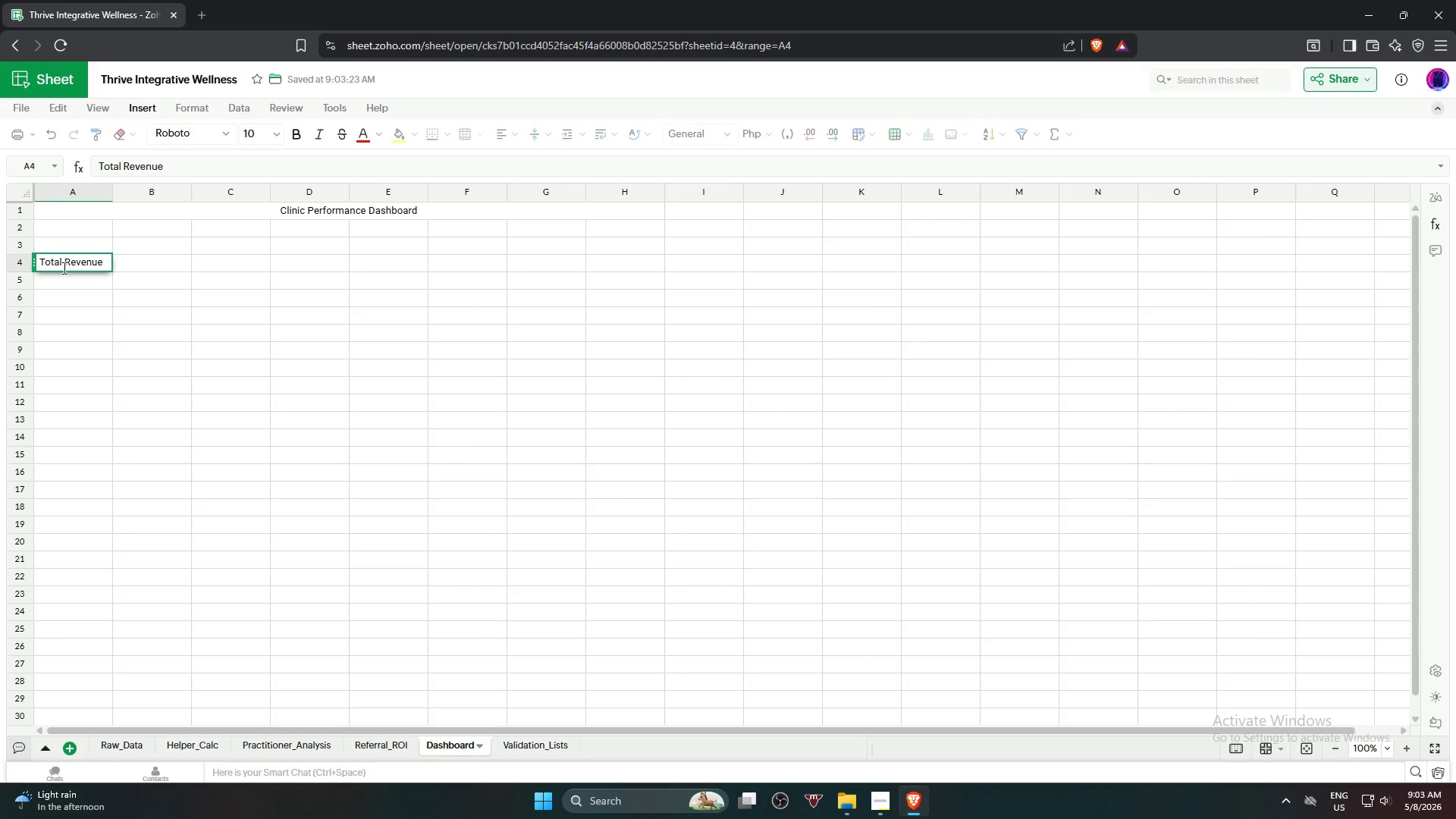 
key(Enter)
 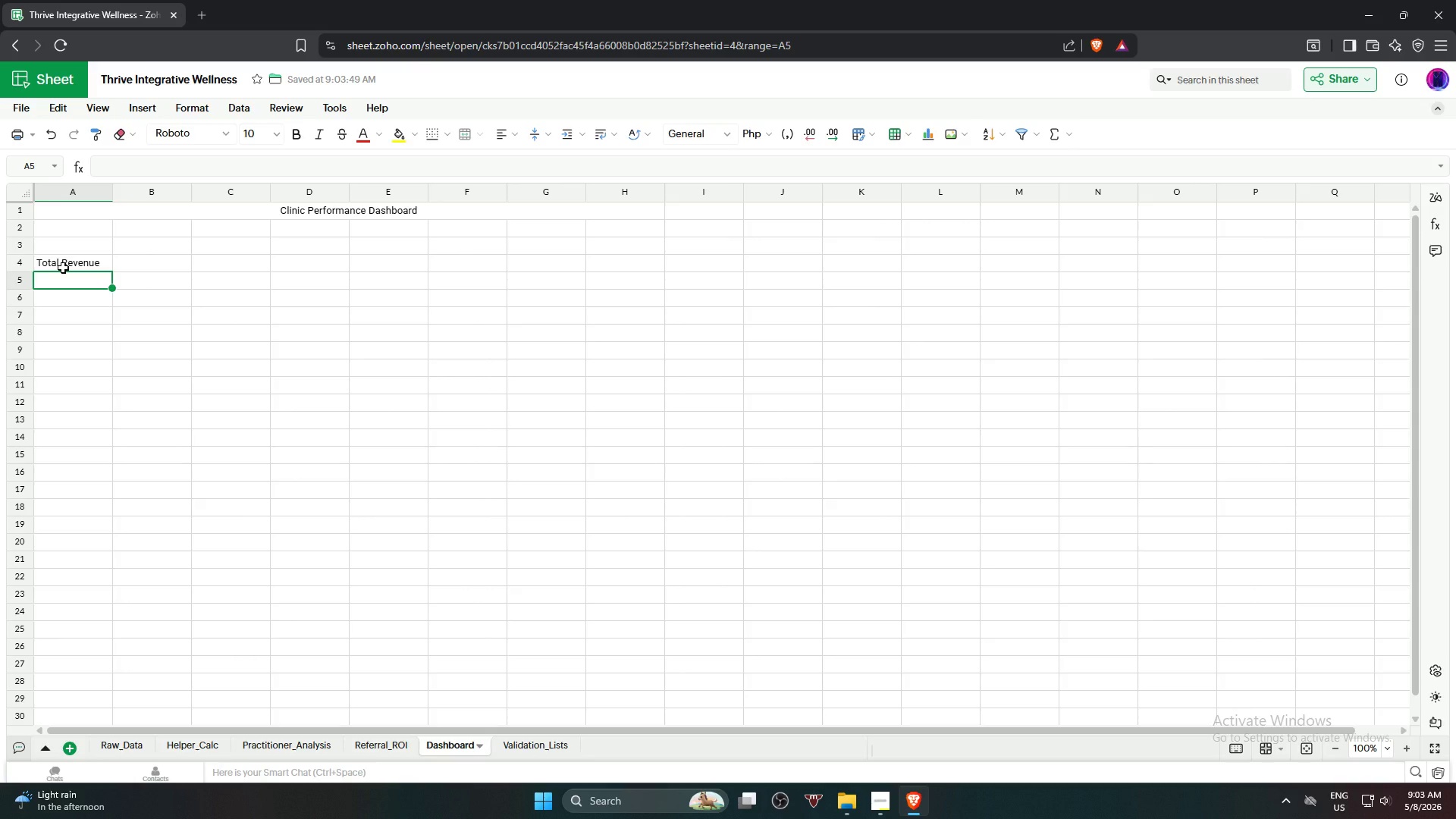 
type(Average Session Value)
 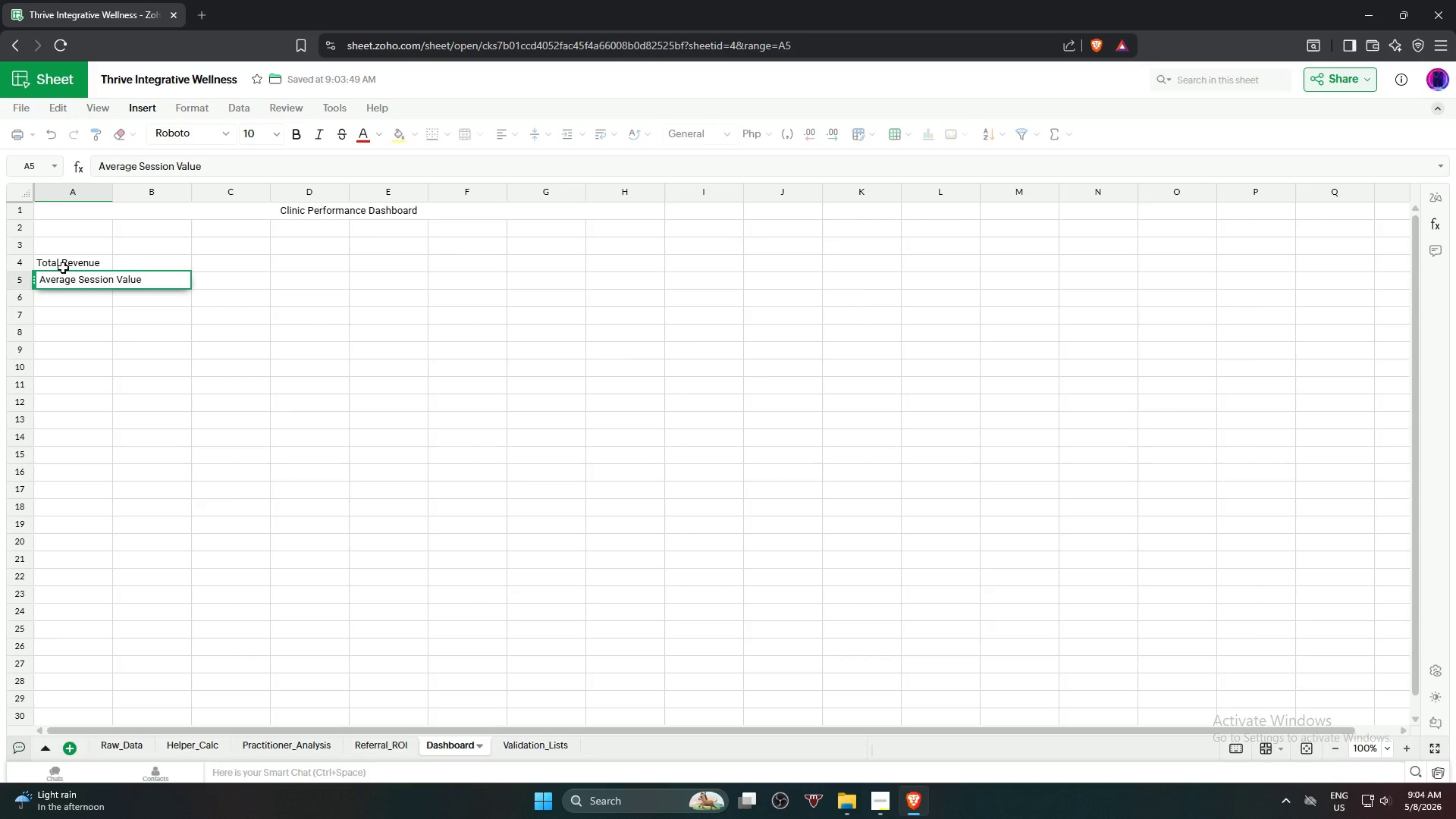 
key(Enter)
 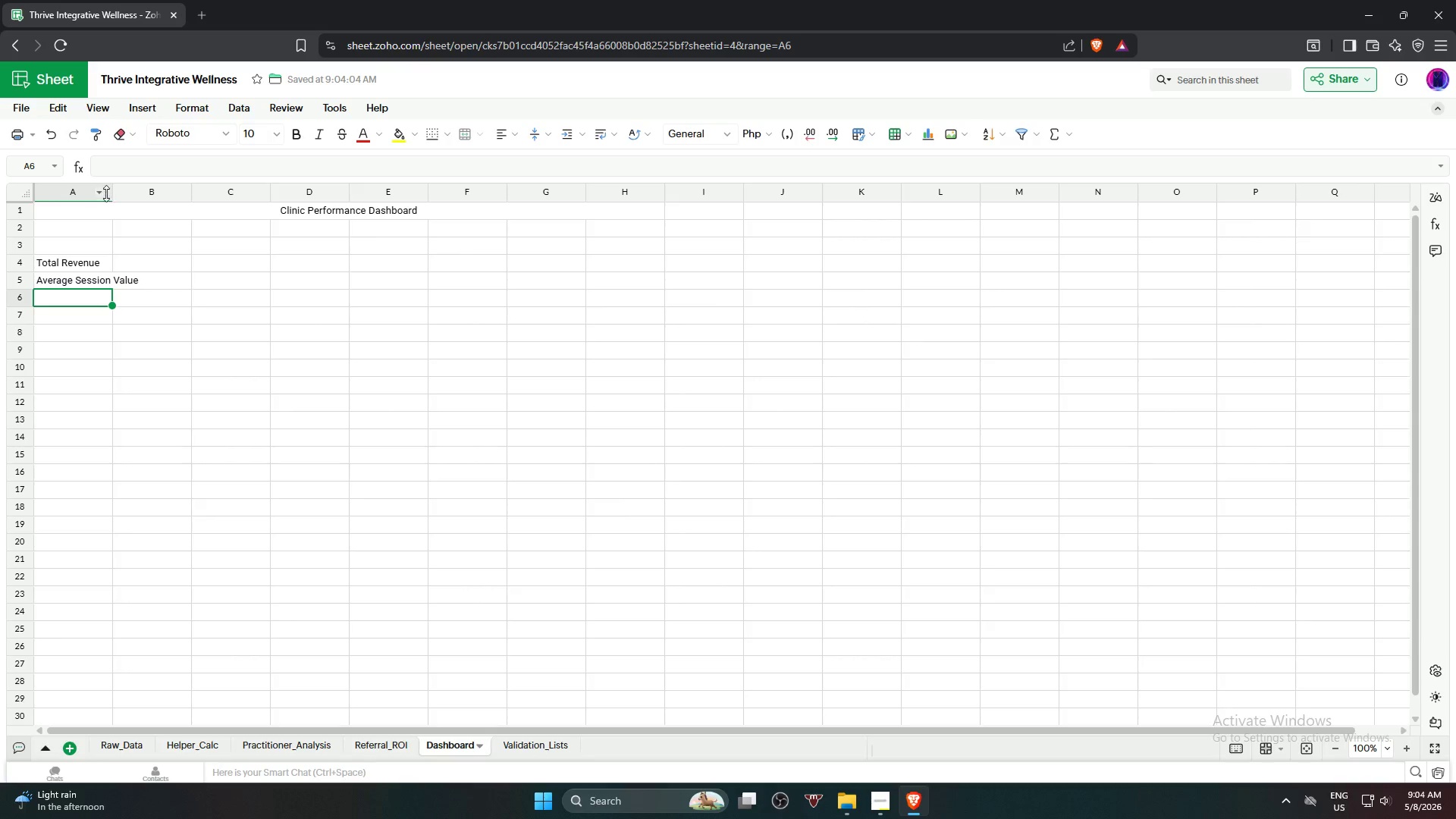 
left_click_drag(start_coordinate=[112, 200], to_coordinate=[136, 208])
 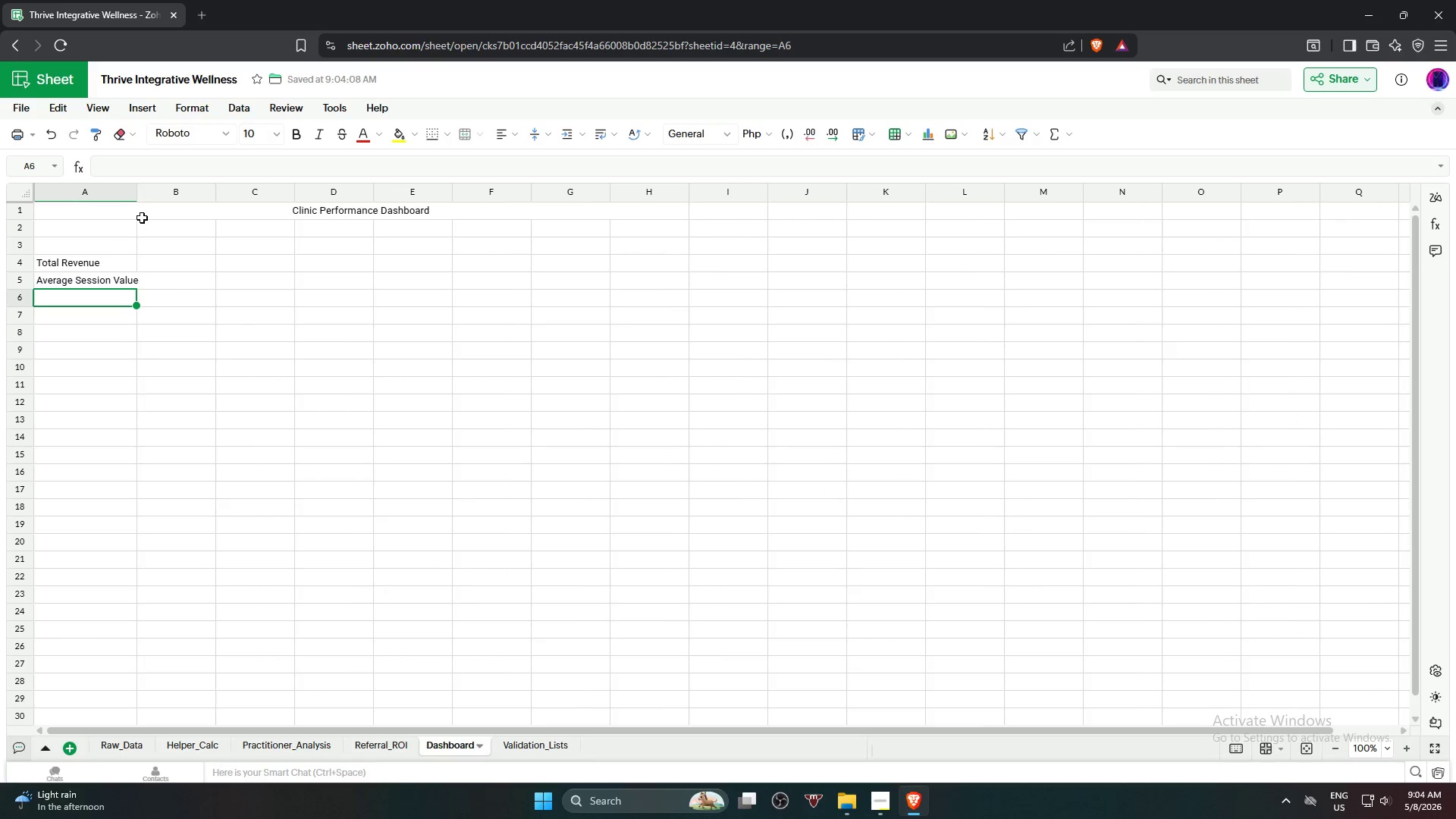 
left_click_drag(start_coordinate=[137, 193], to_coordinate=[146, 198])
 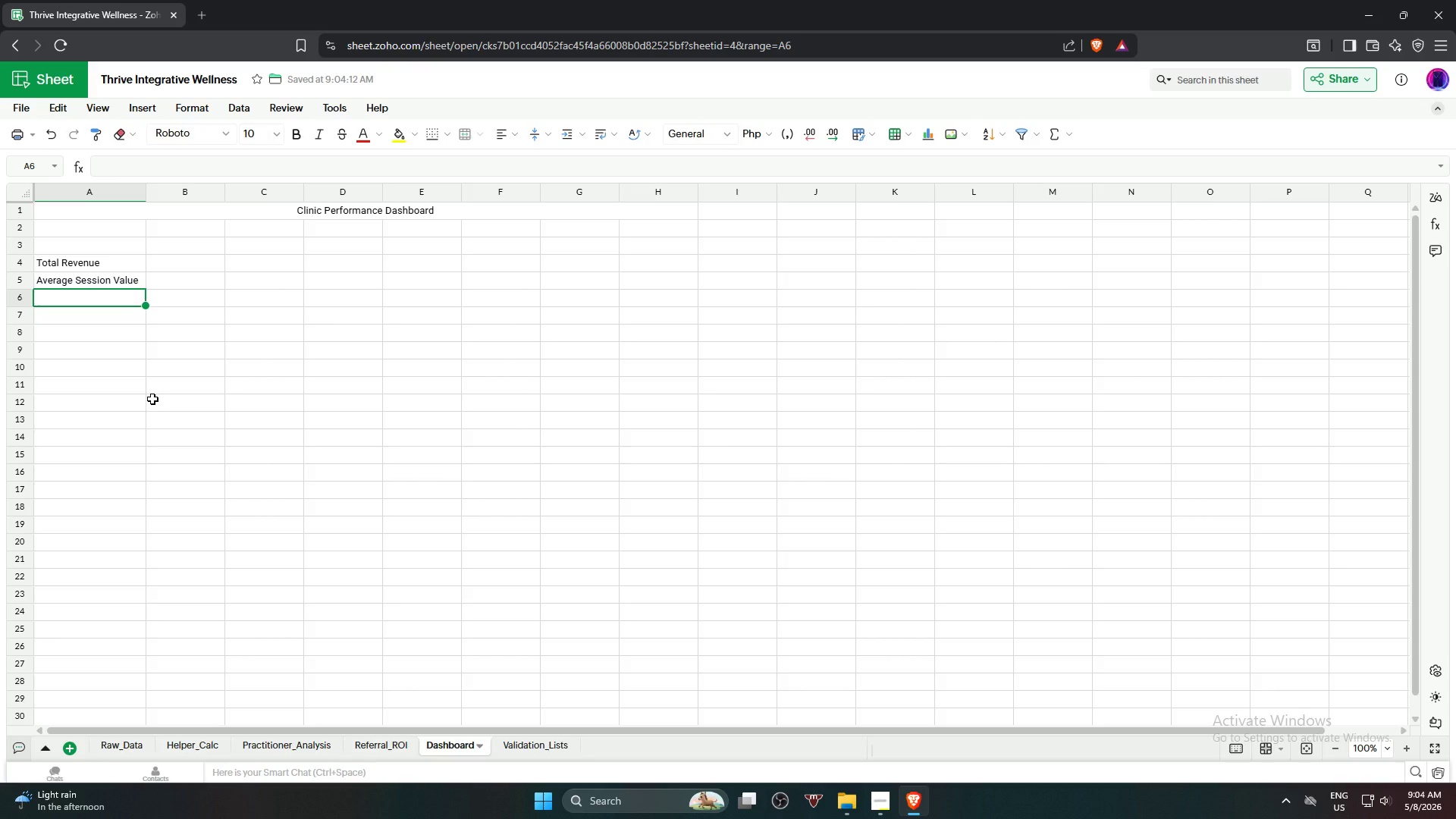 
wait(43.81)
 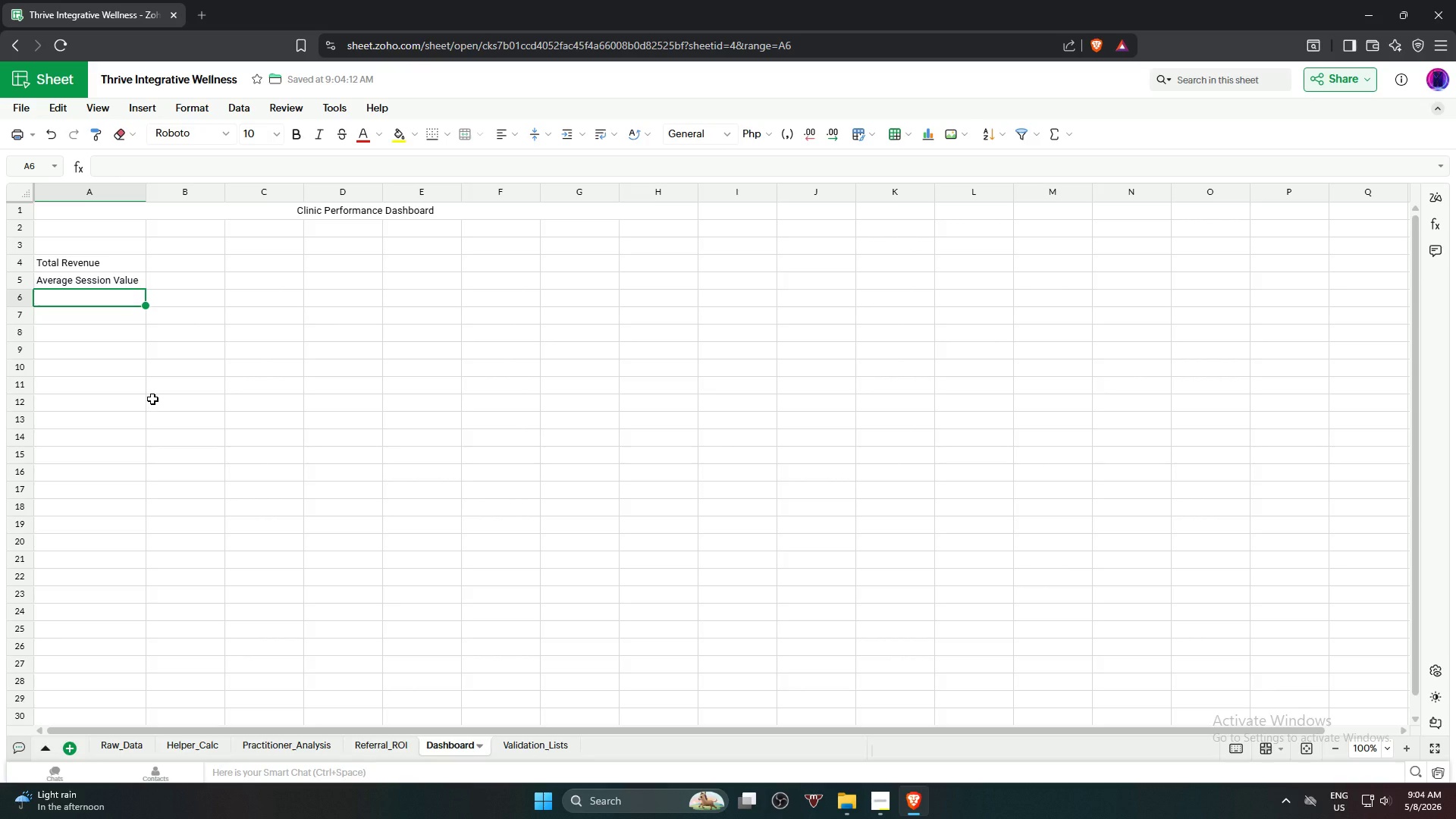 
type(New Patient Acquisition Rate)
 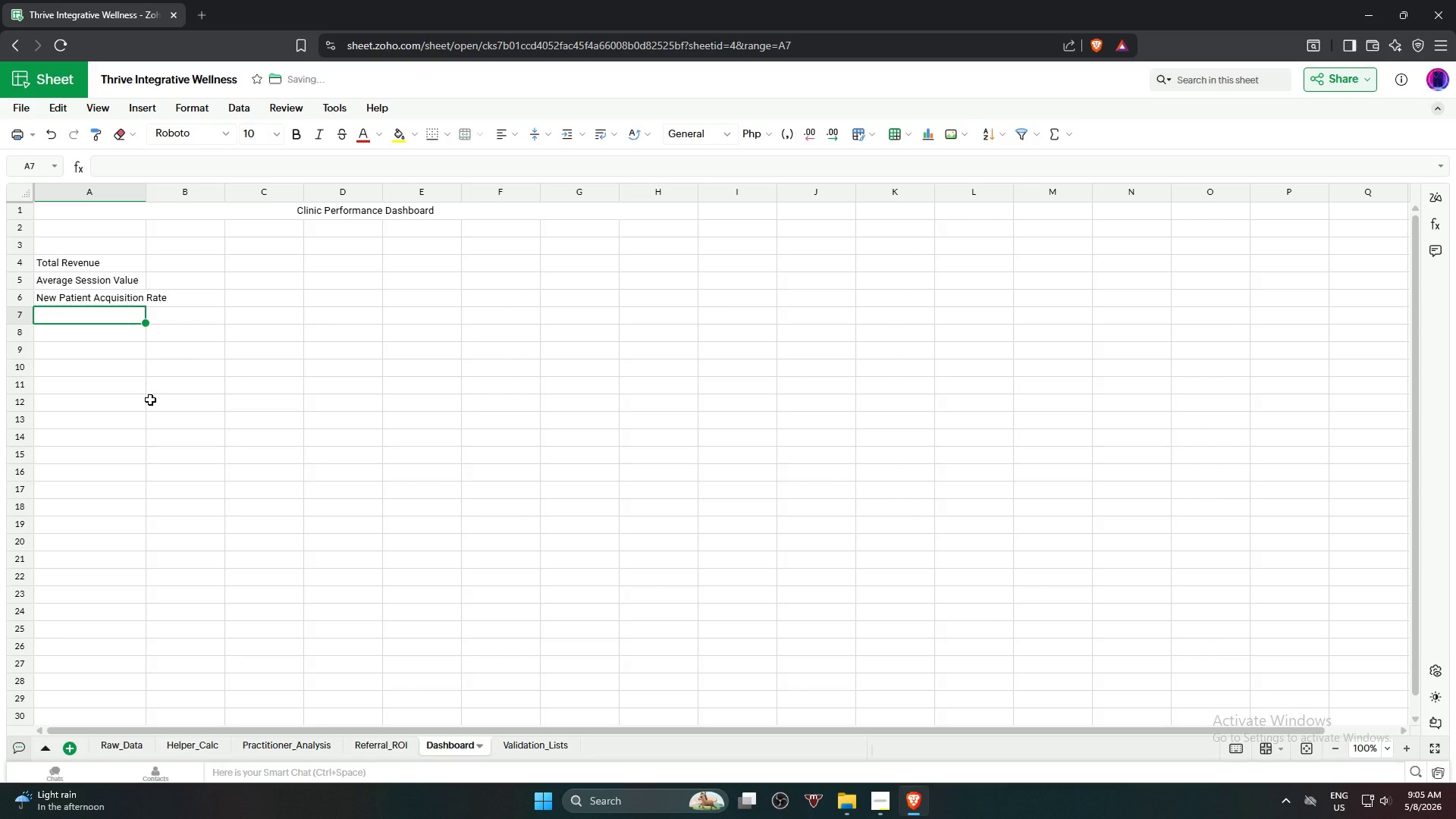 
 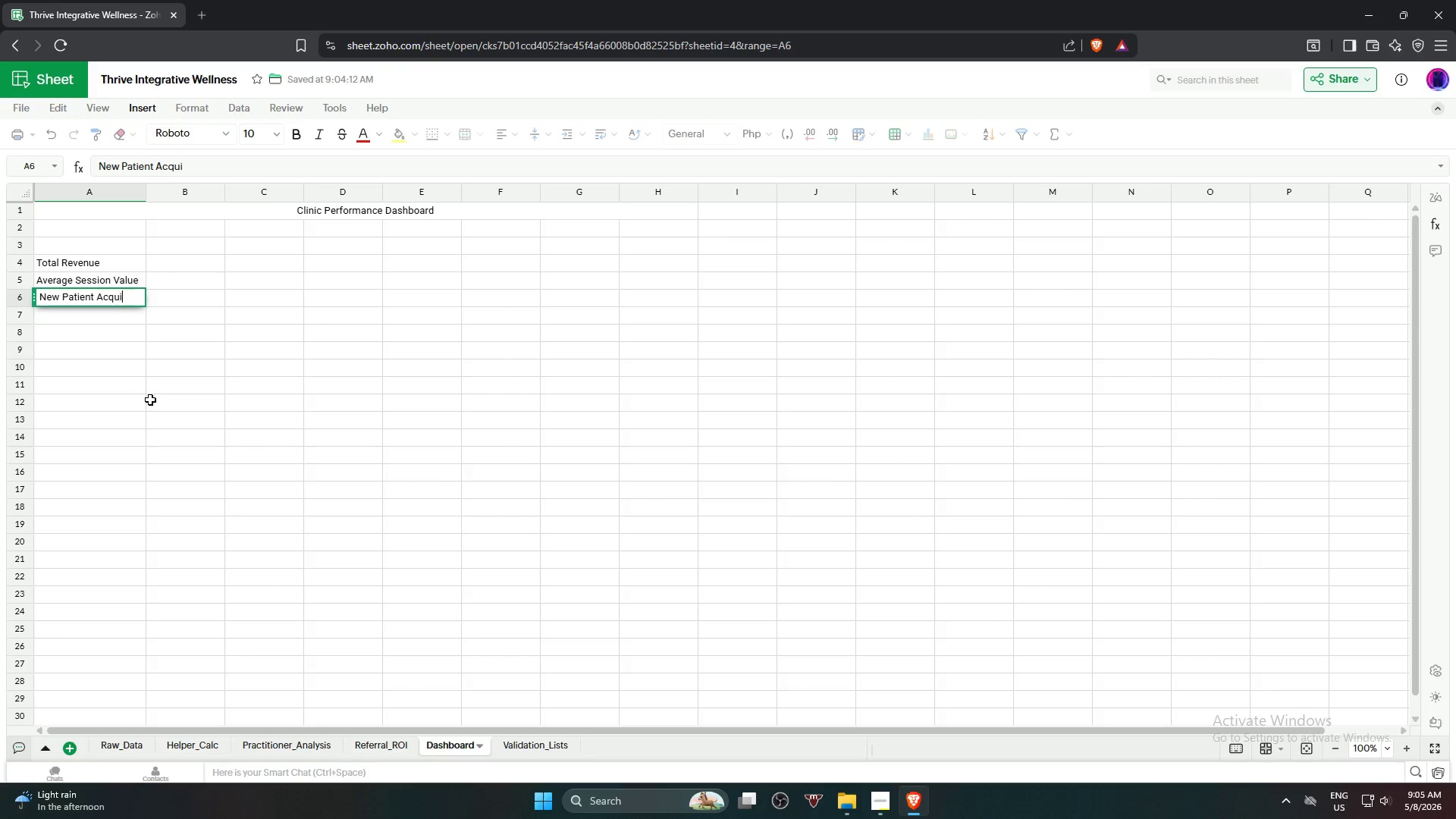 
key(Enter)
 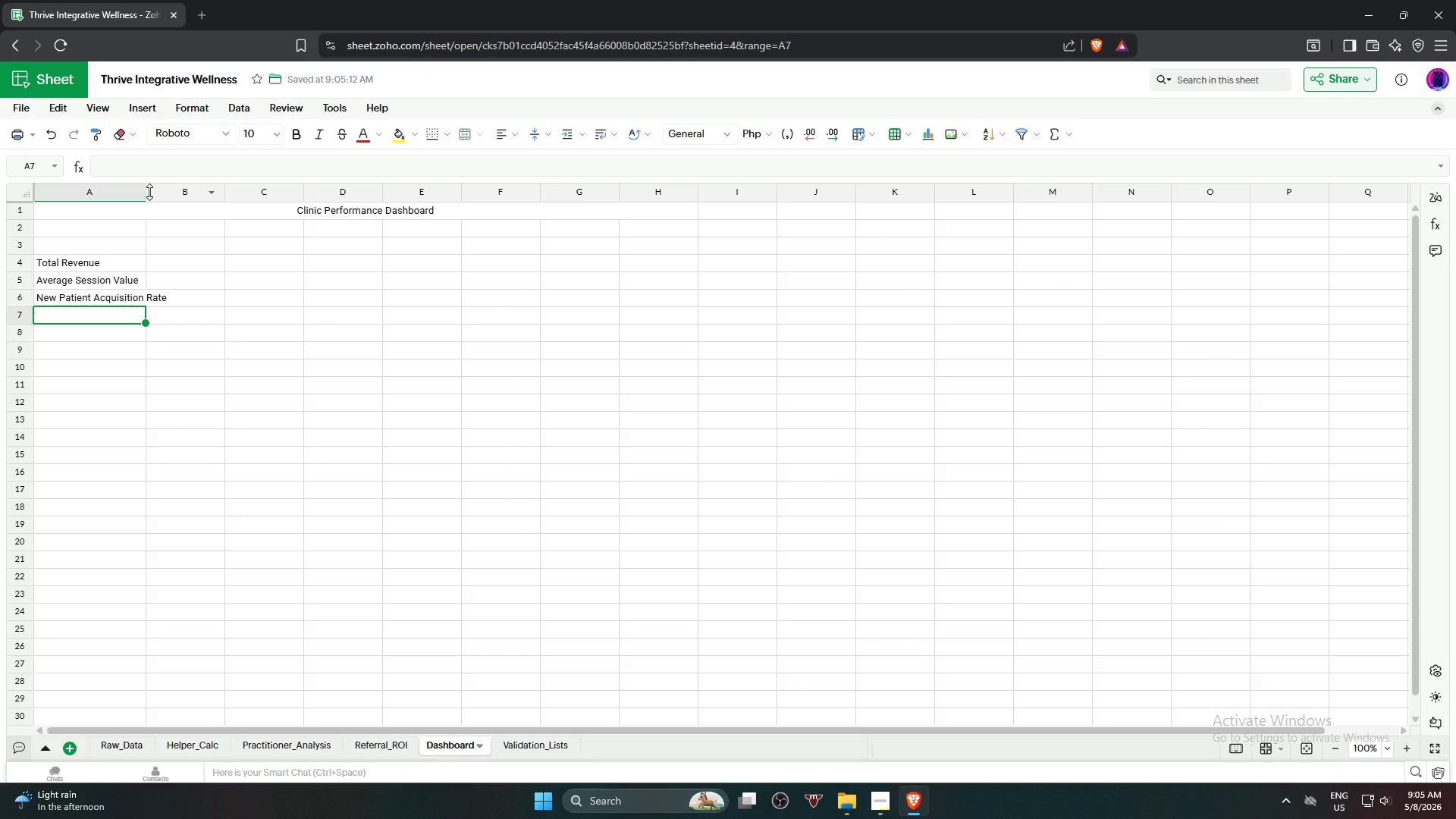 
left_click_drag(start_coordinate=[146, 193], to_coordinate=[168, 201])
 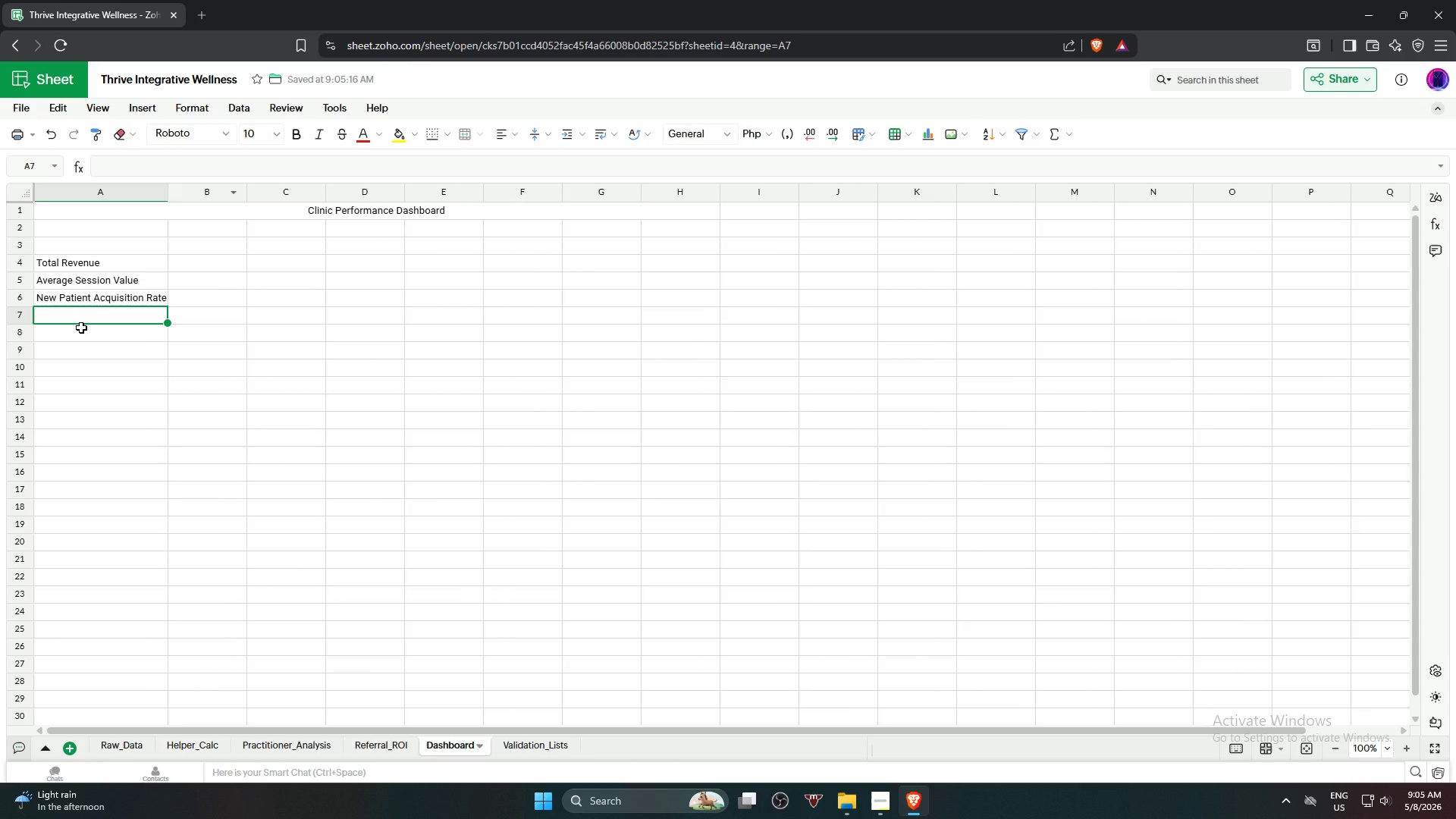 
type(Total Sessions)
 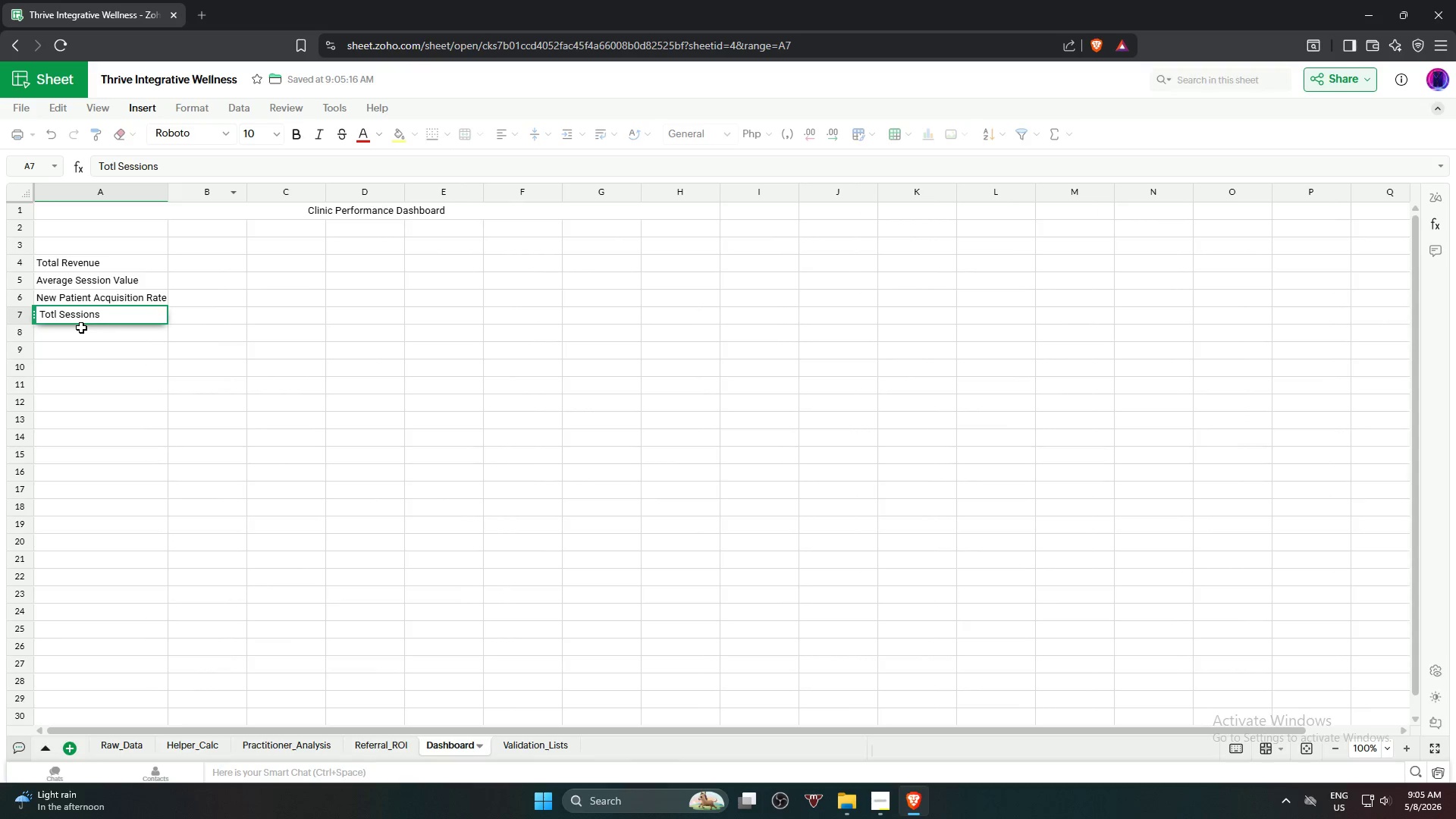 
key(ArrowDown)
 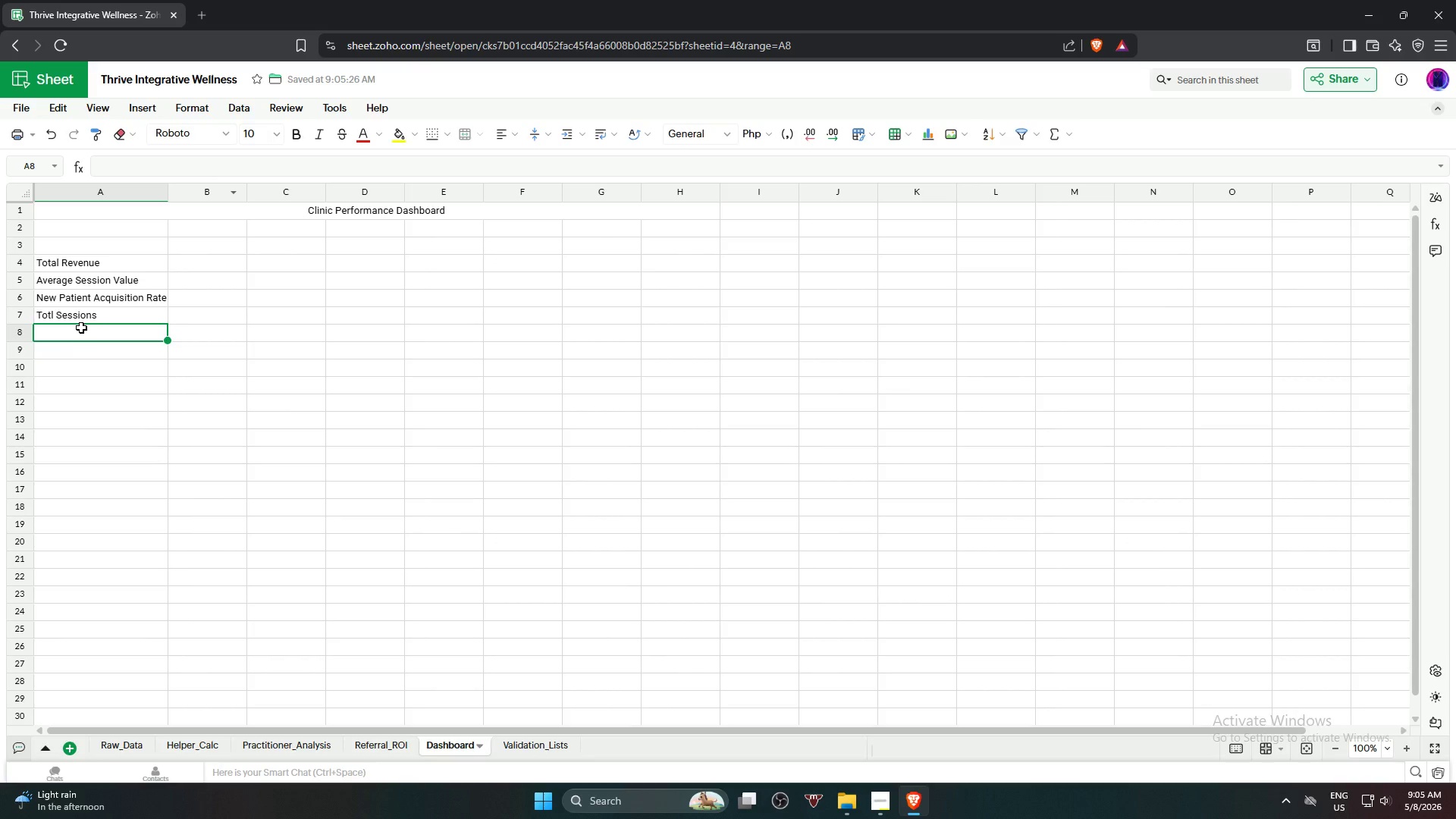 
left_click([74, 315])
 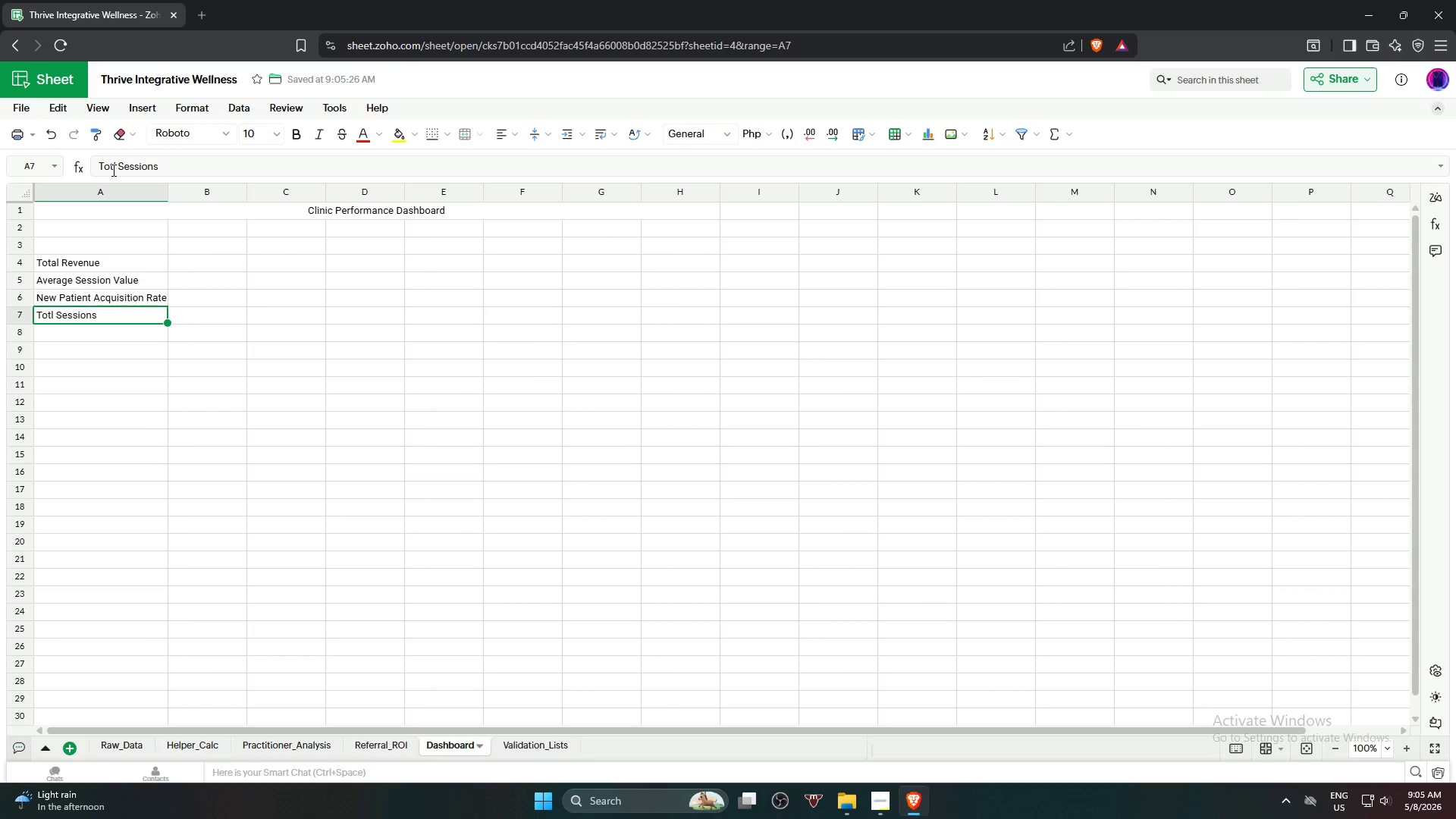 
left_click([112, 168])
 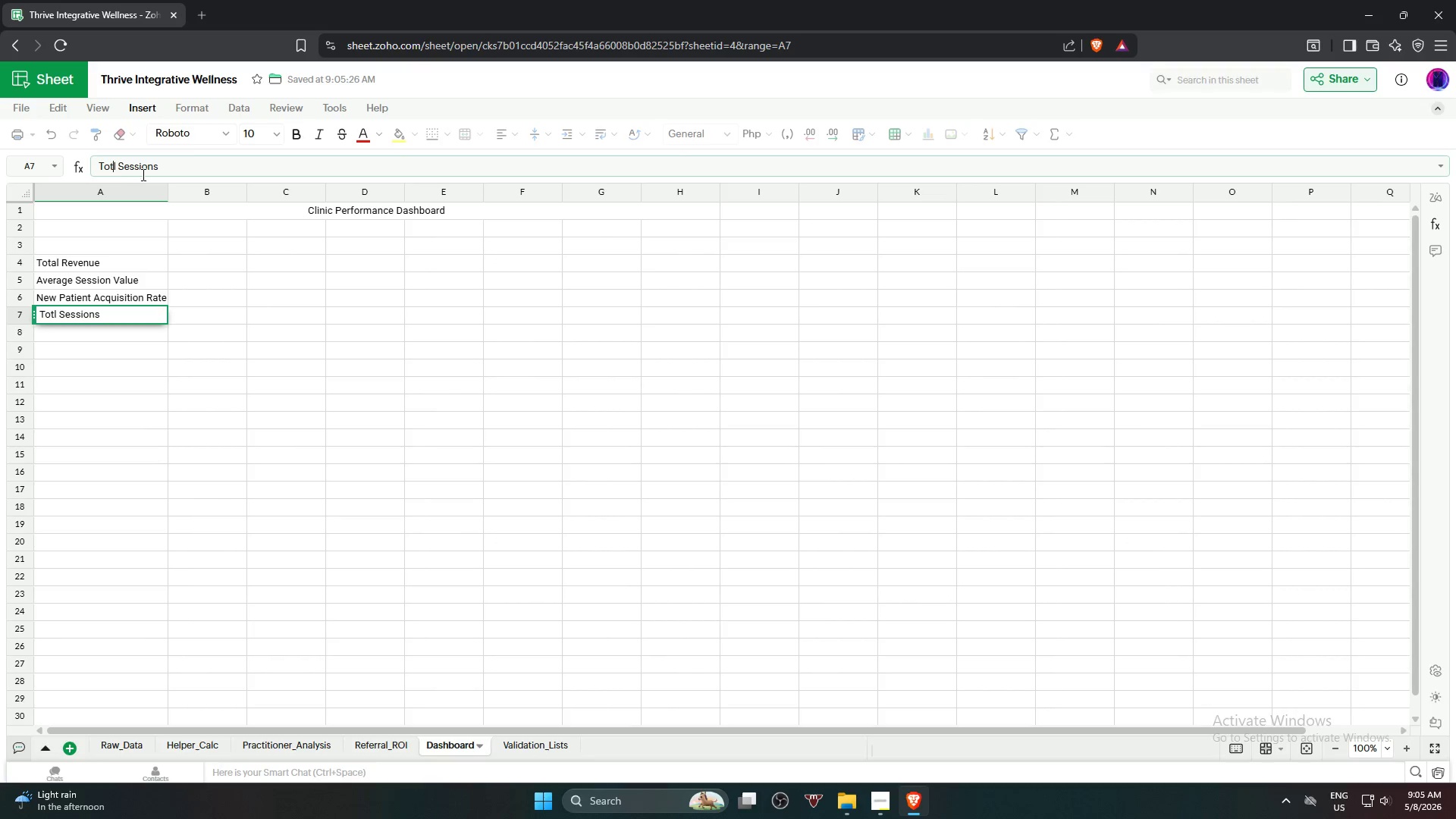 
key(A)
 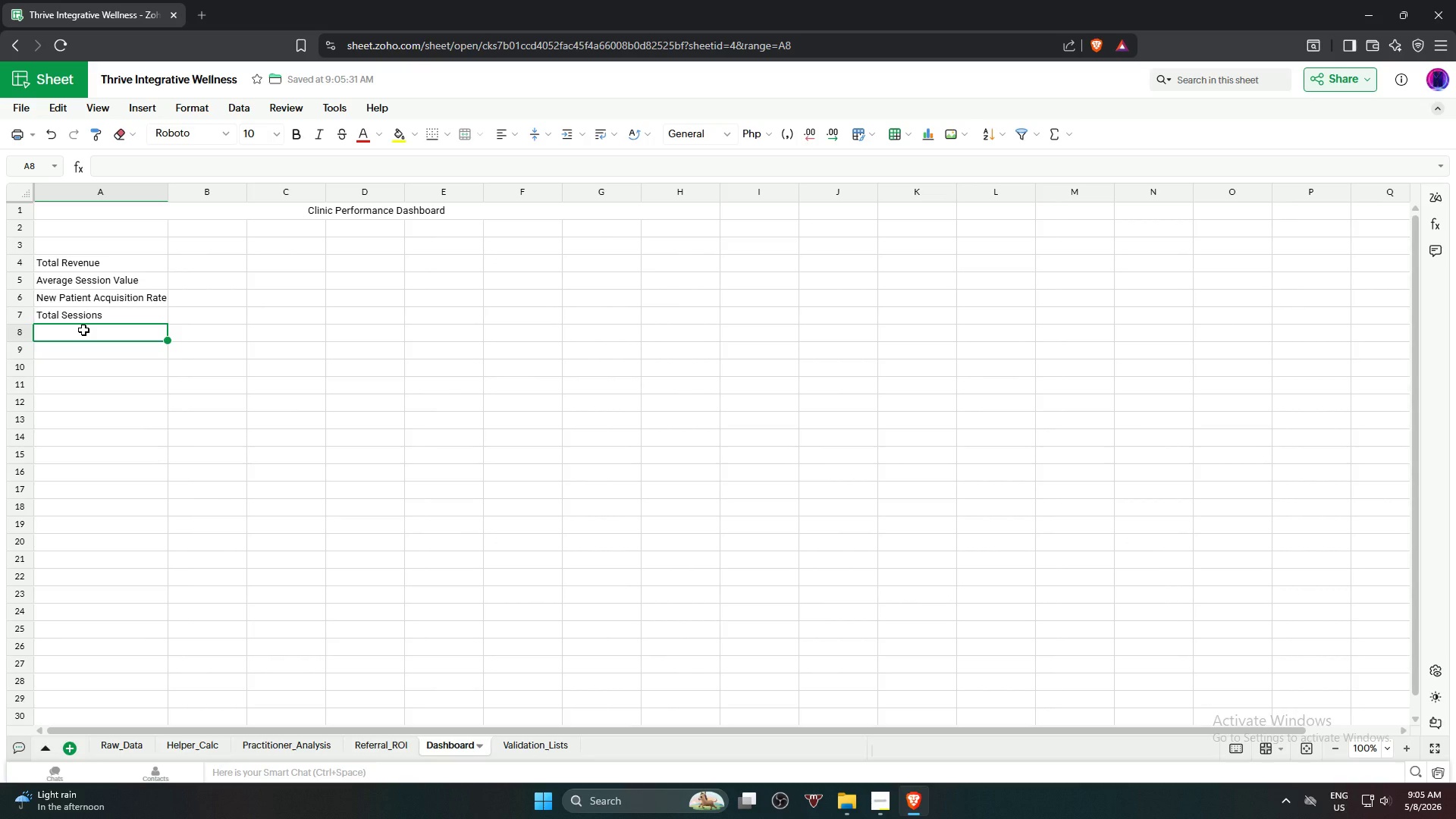 
wait(6.83)
 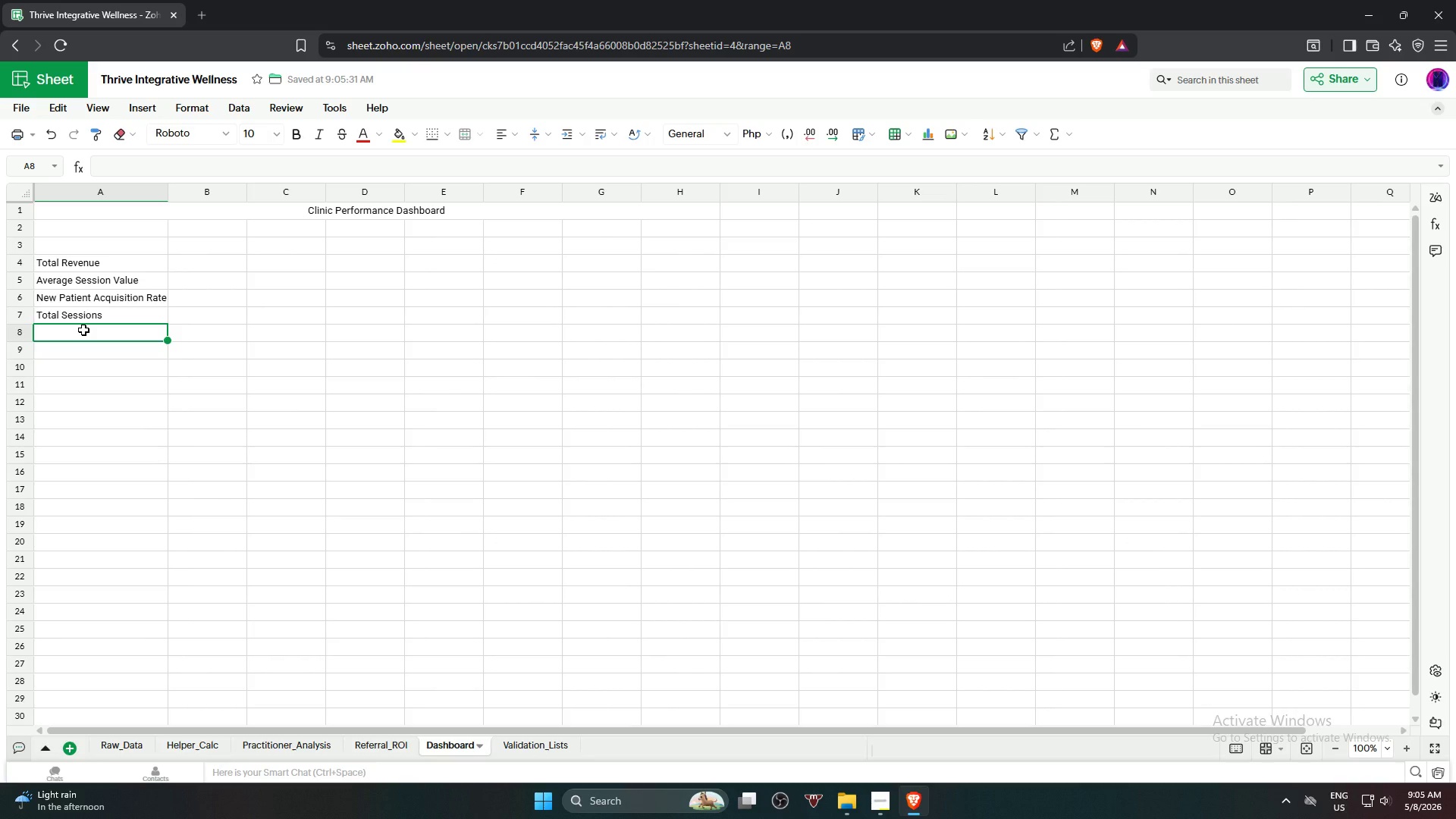 
type(Total Hours Worked)
 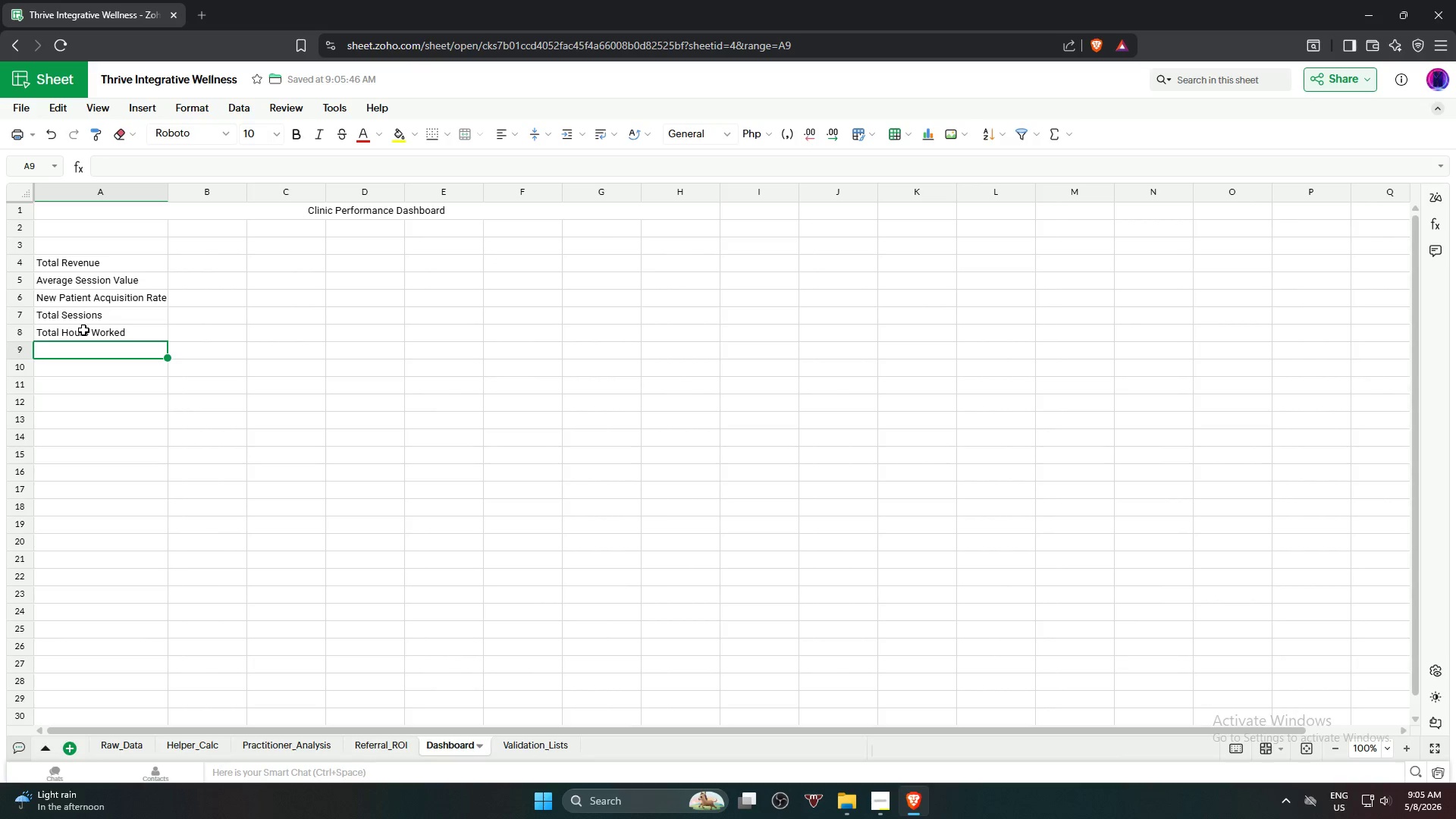 
 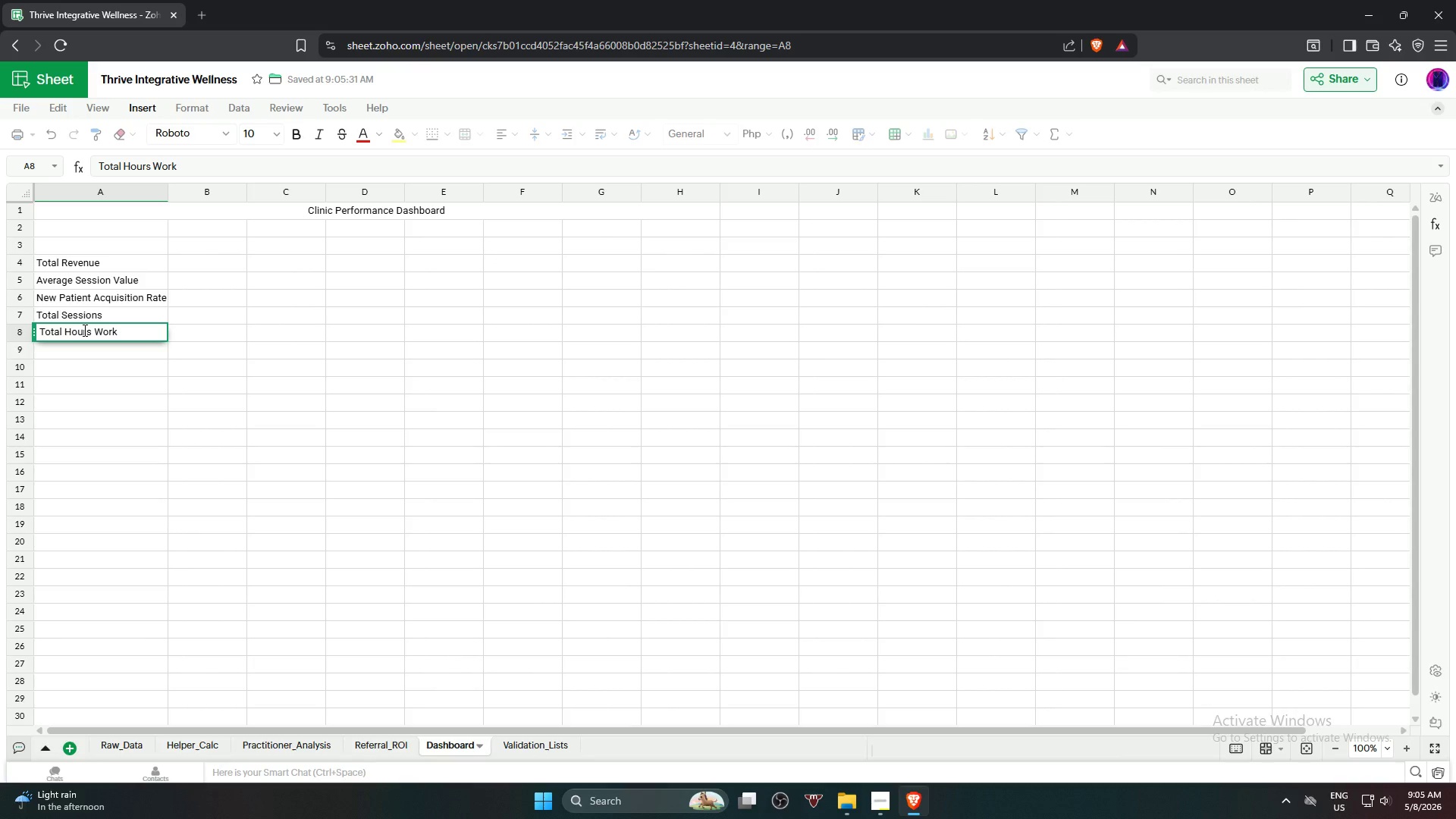 
key(Enter)
 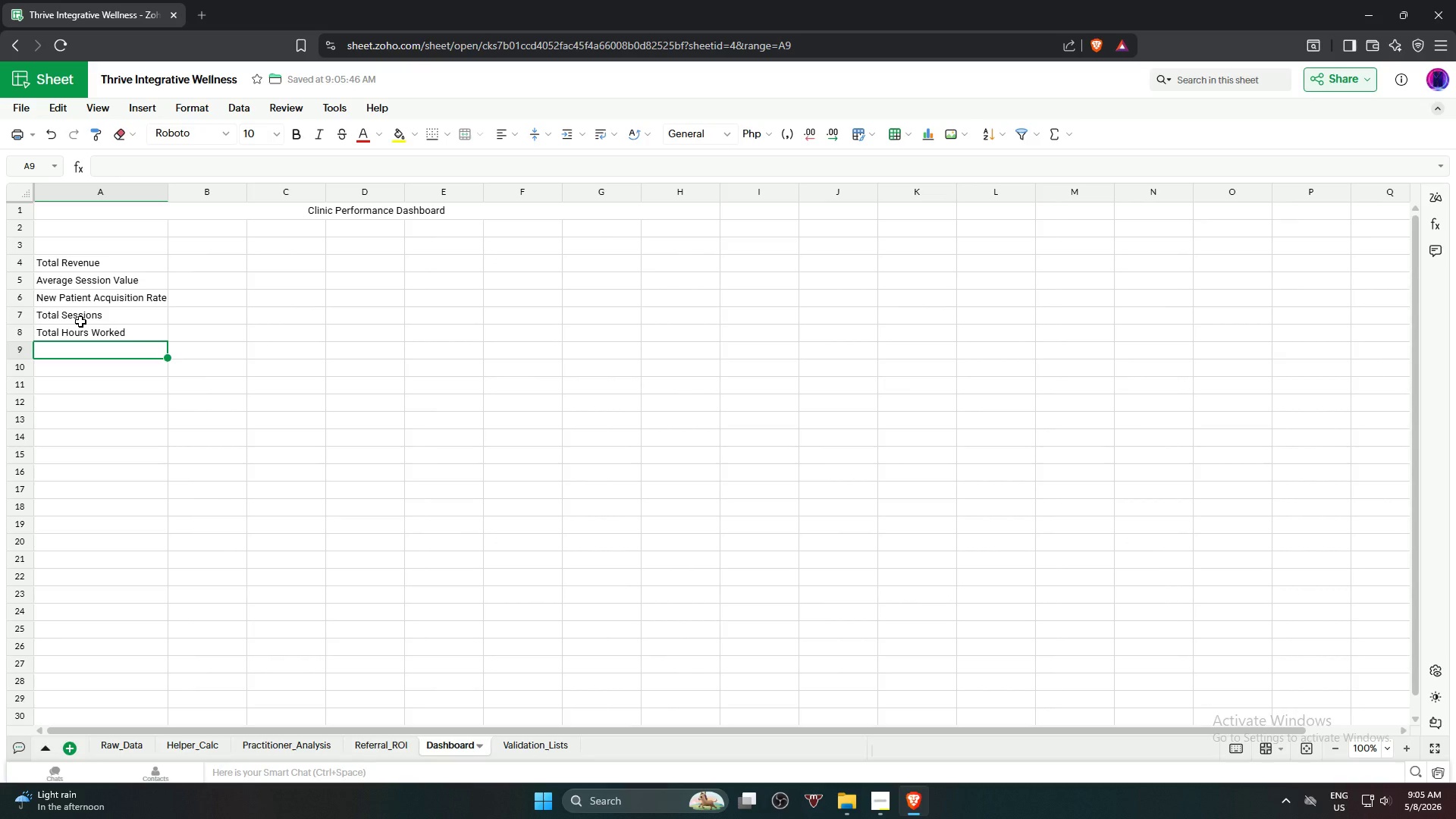 
wait(14.28)
 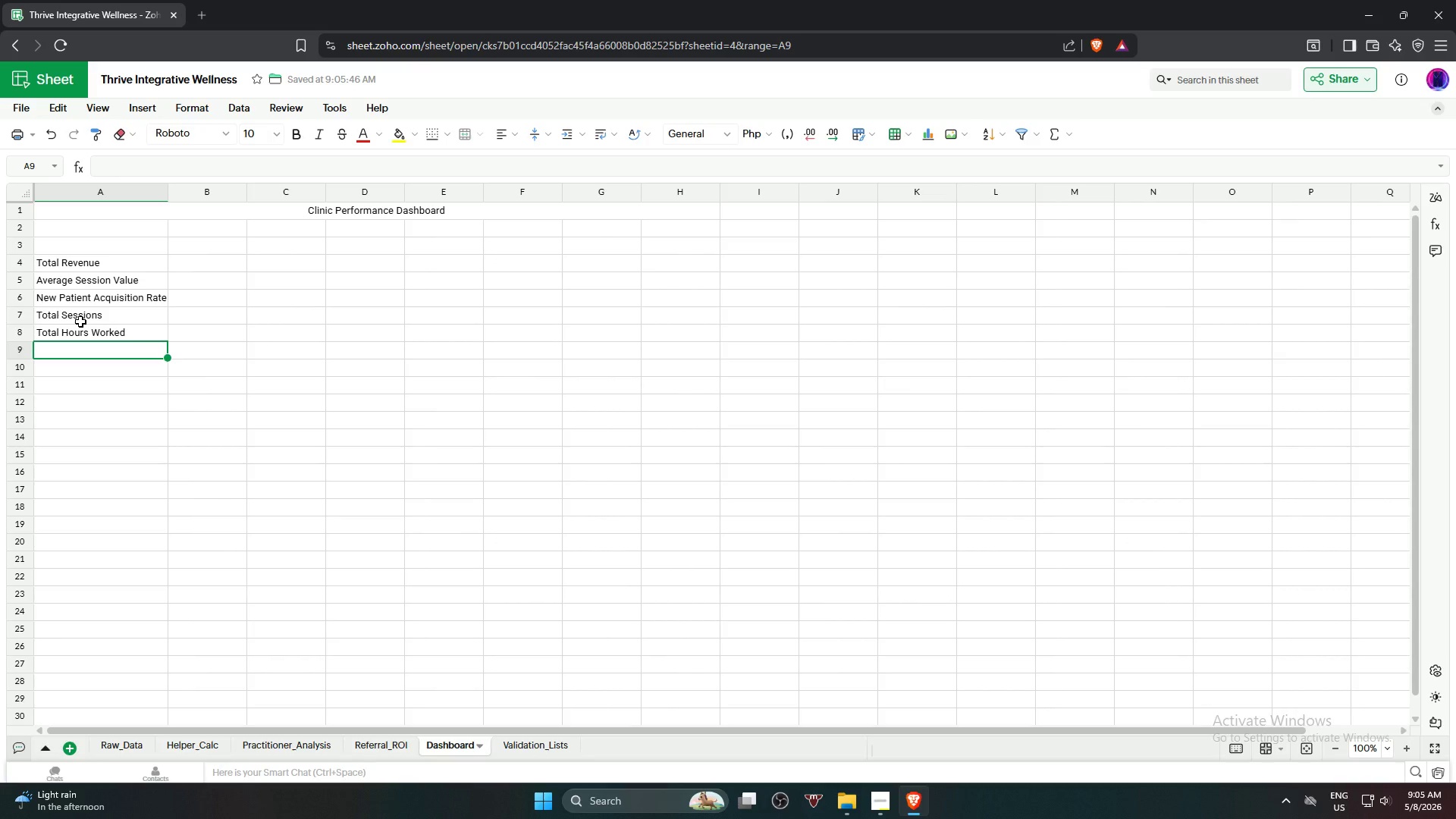 
left_click([205, 265])
 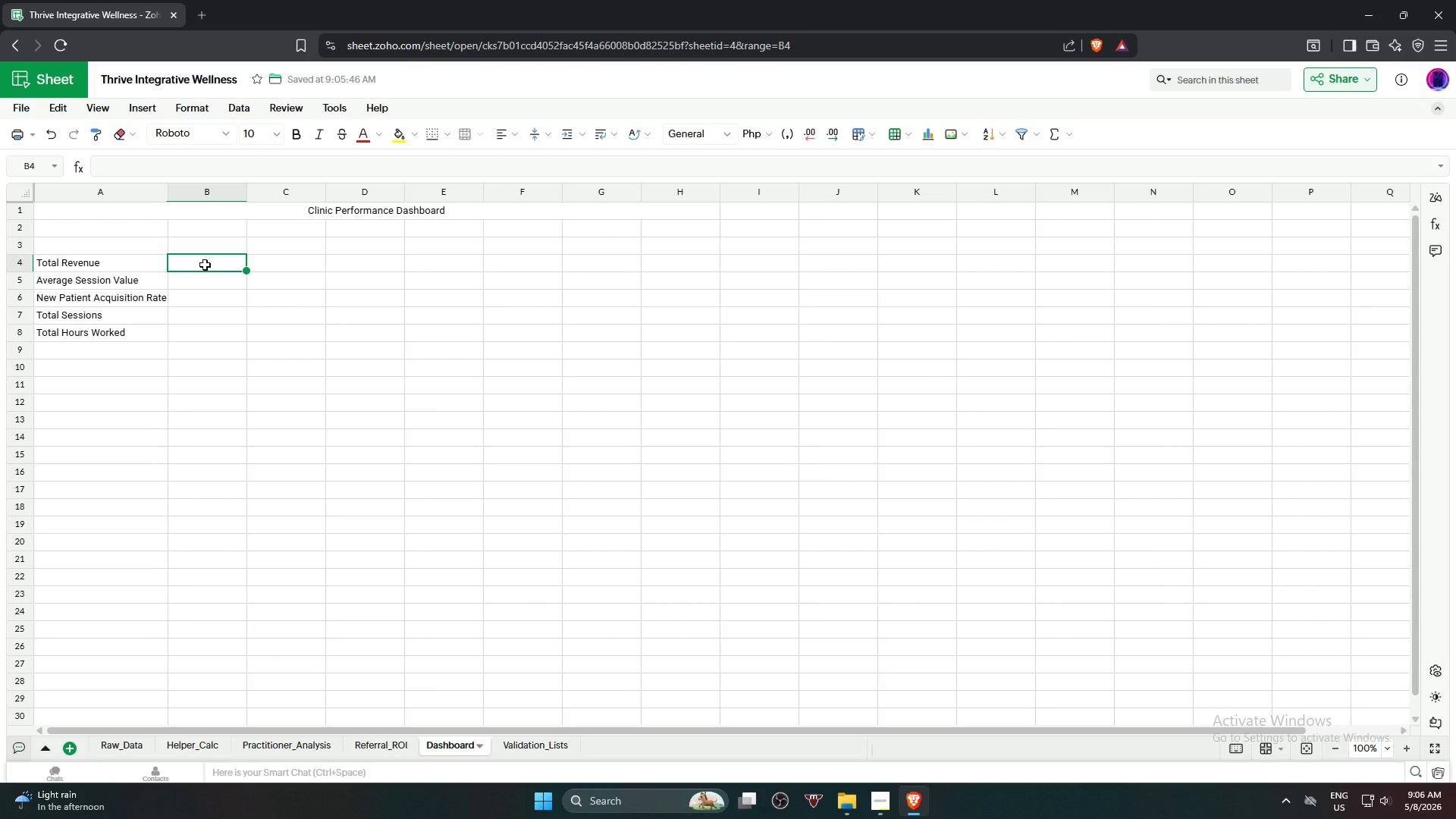 
hold_key(key=ShiftRight, duration=1.55)
 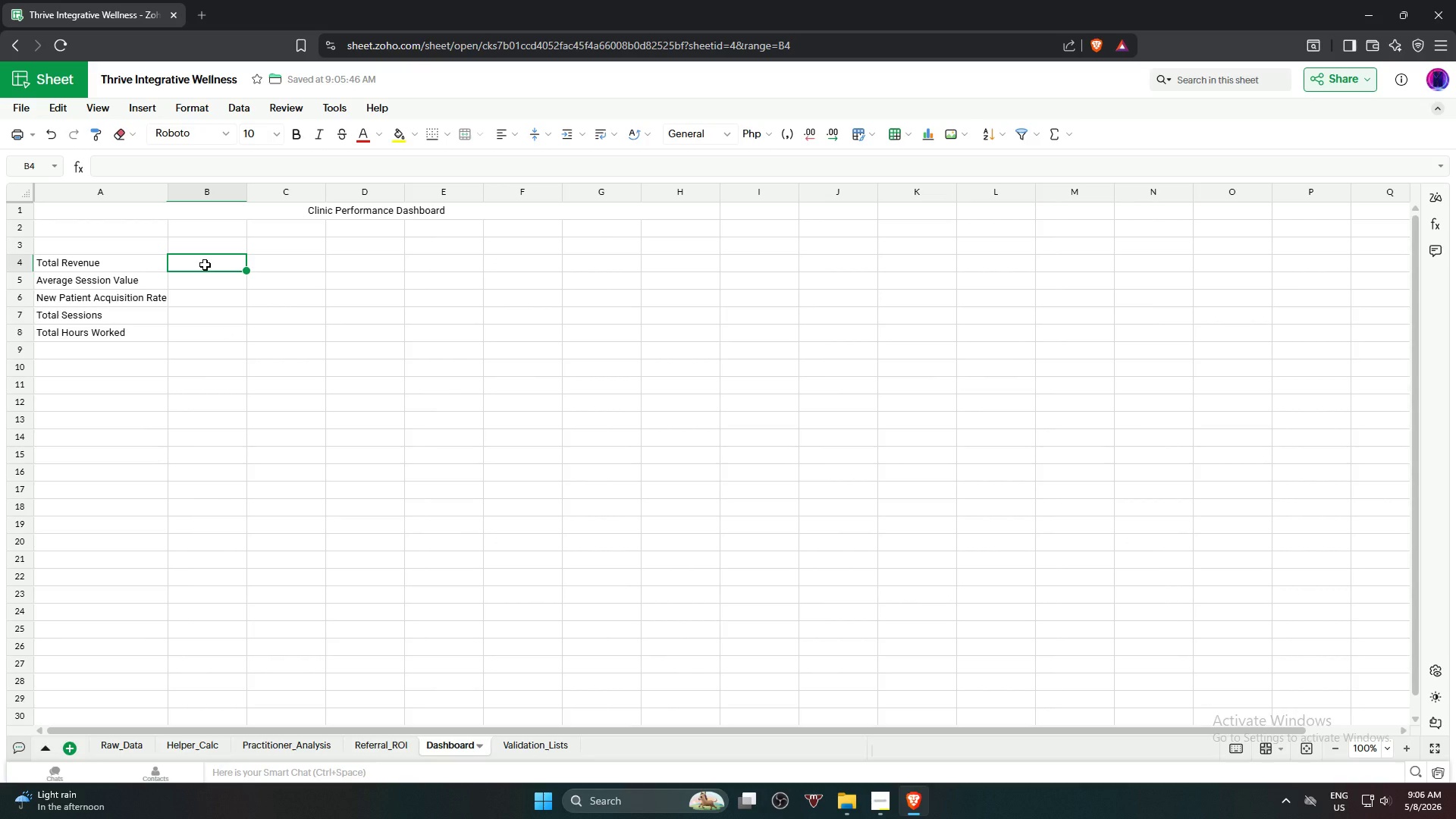 
type(=SUM)
 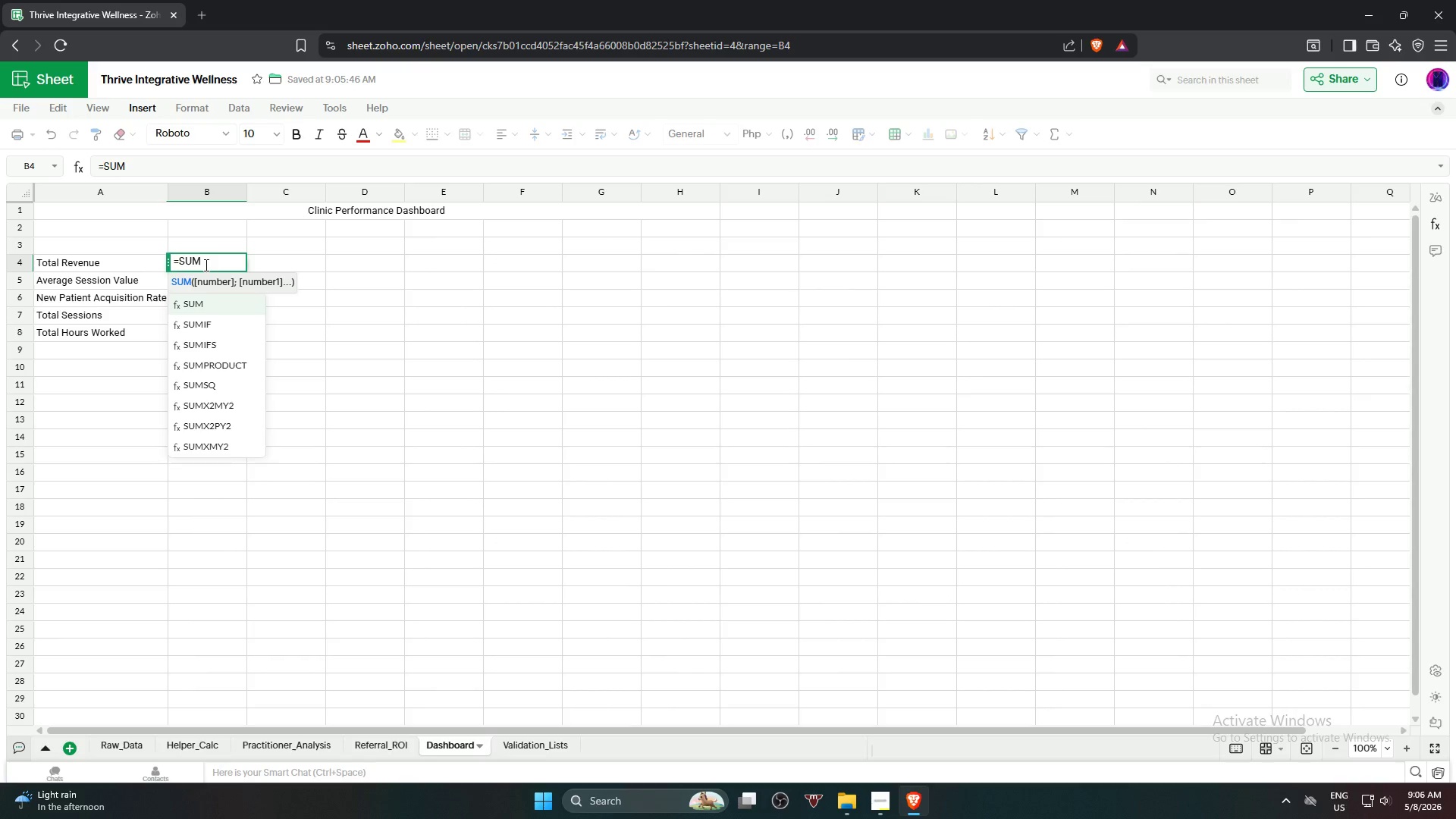 
key(Enter)
 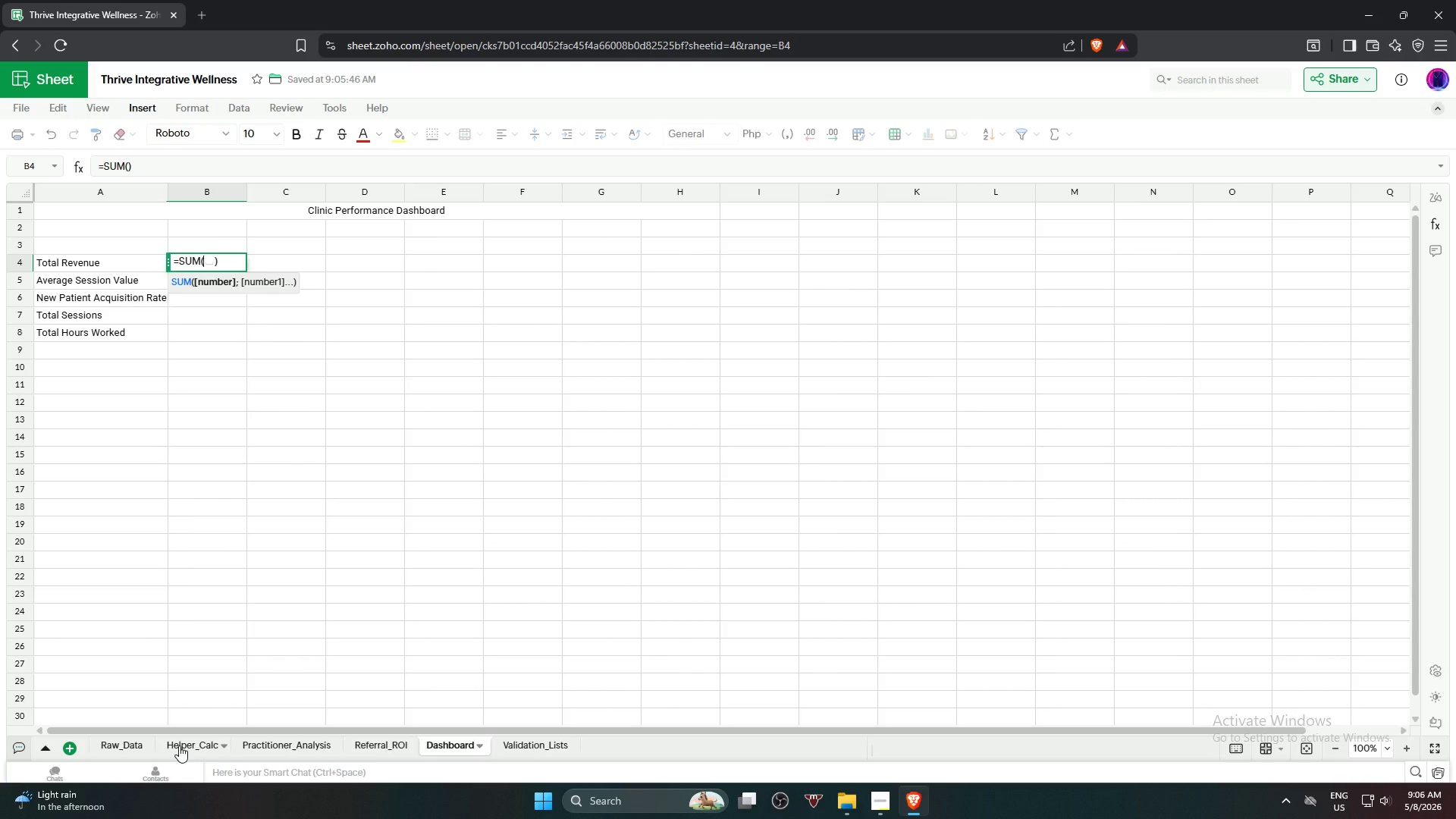 
left_click([179, 745])
 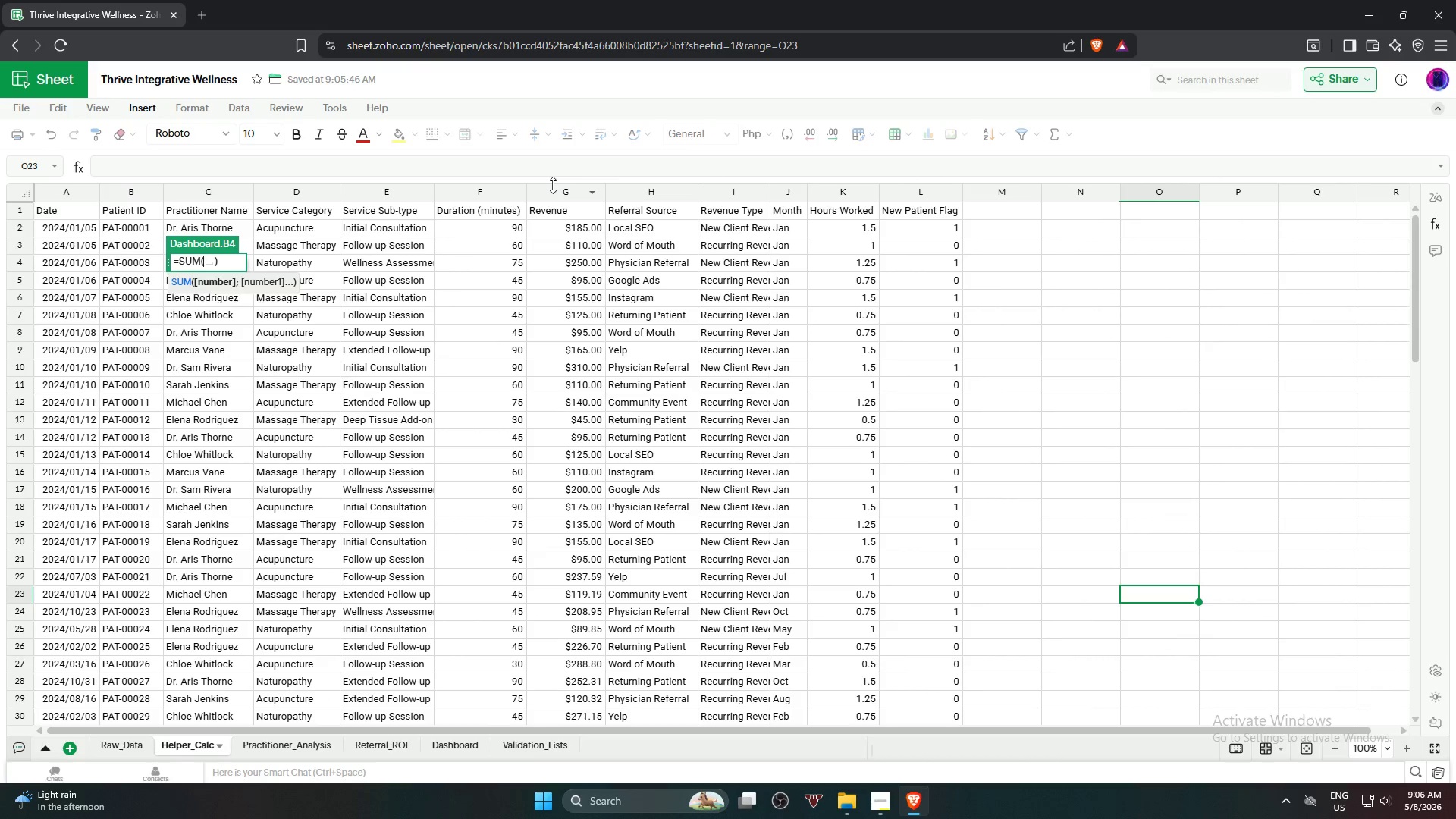 
left_click([553, 187])
 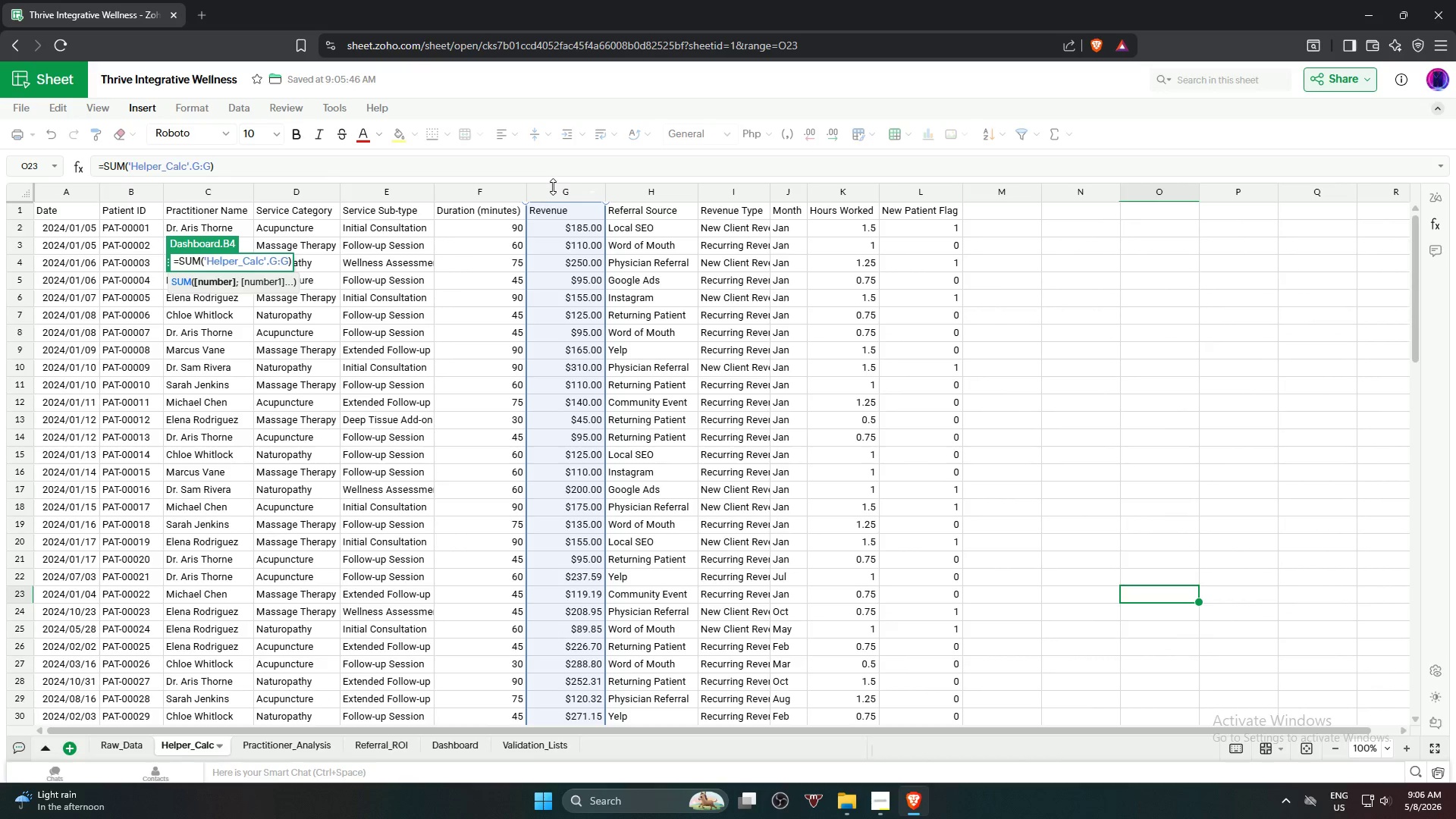 
wait(5.31)
 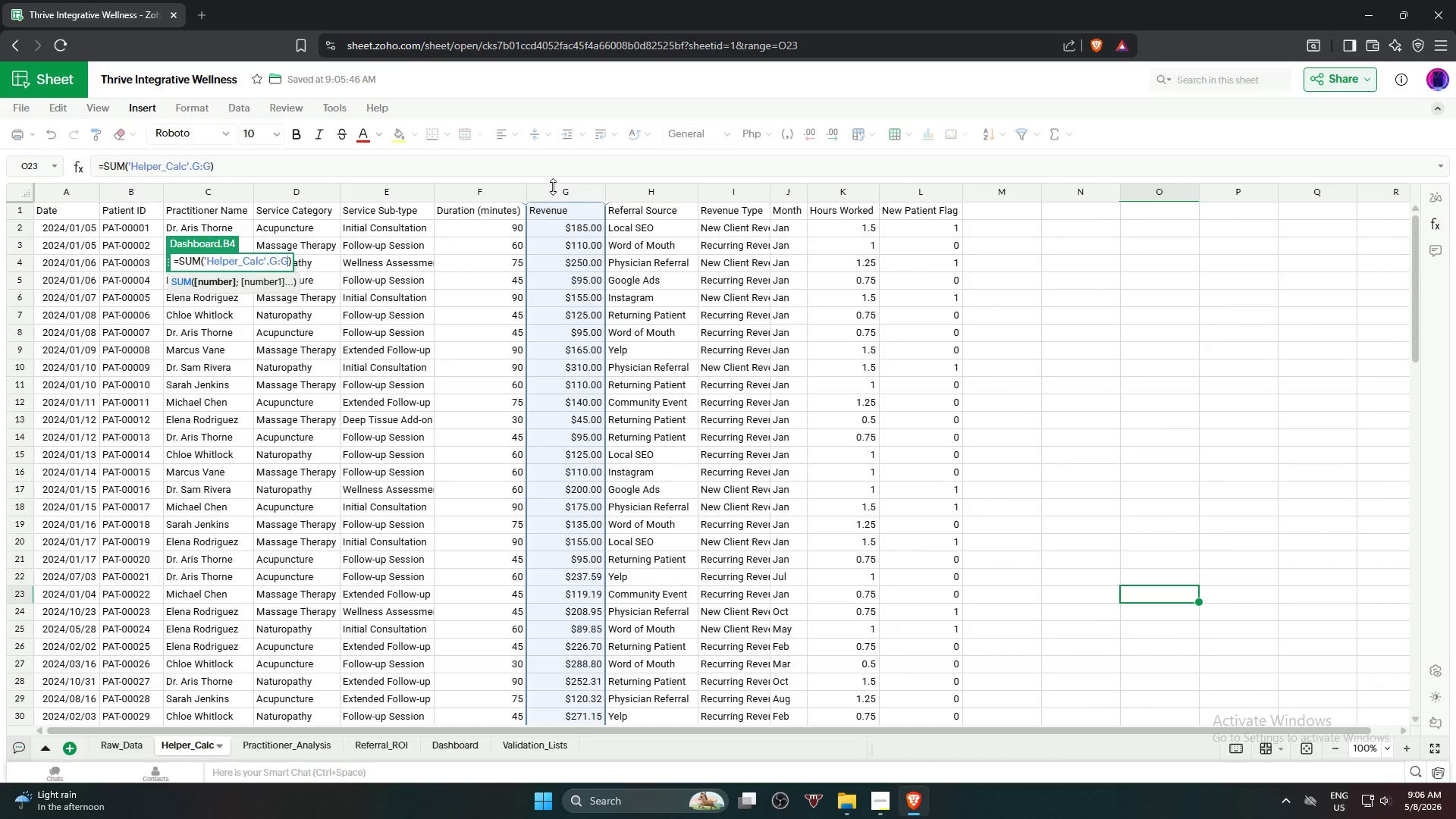 
key(NumpadEnter)
 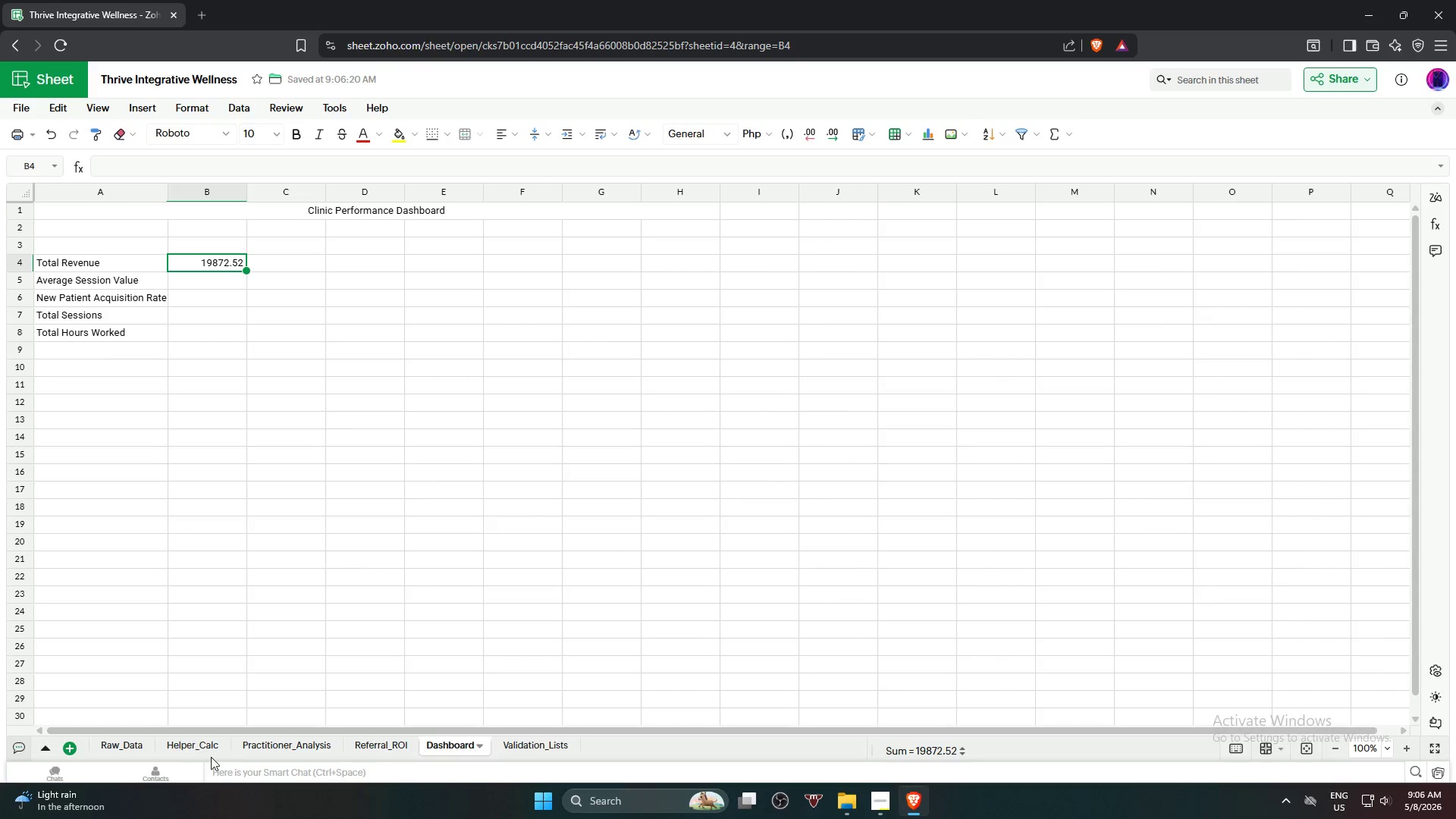 
left_click([187, 349])
 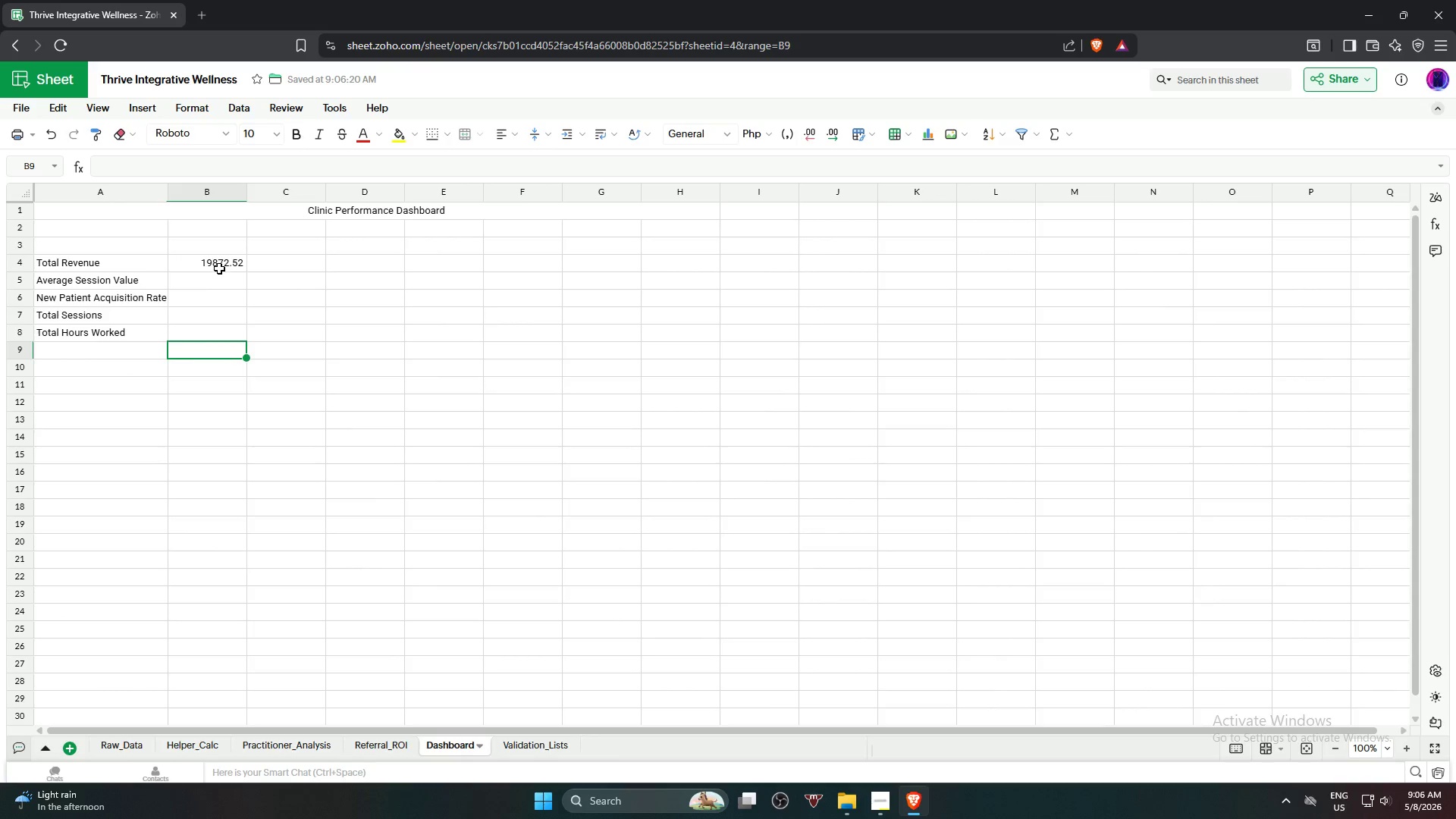 
left_click([218, 267])
 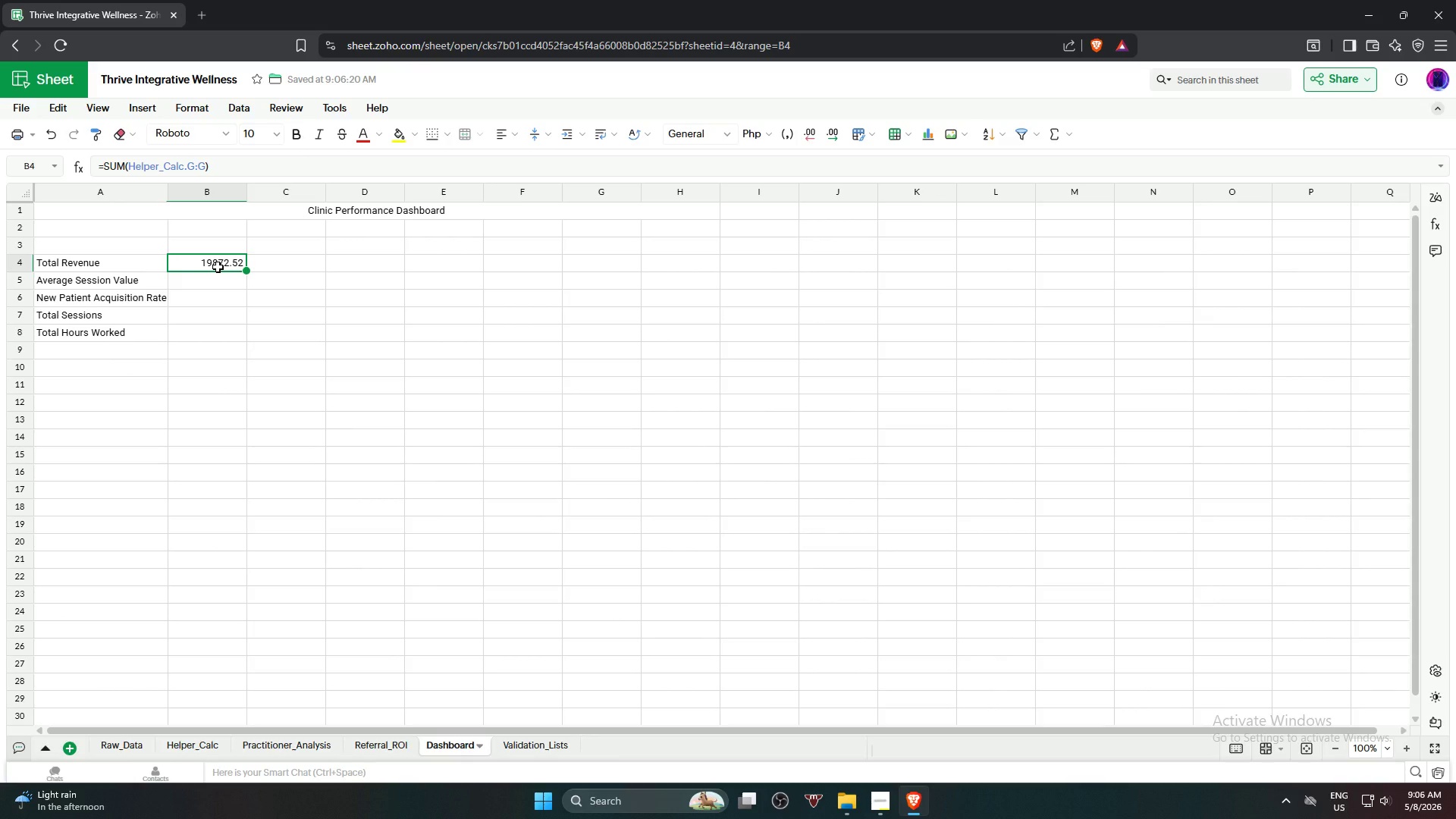 
wait(9.12)
 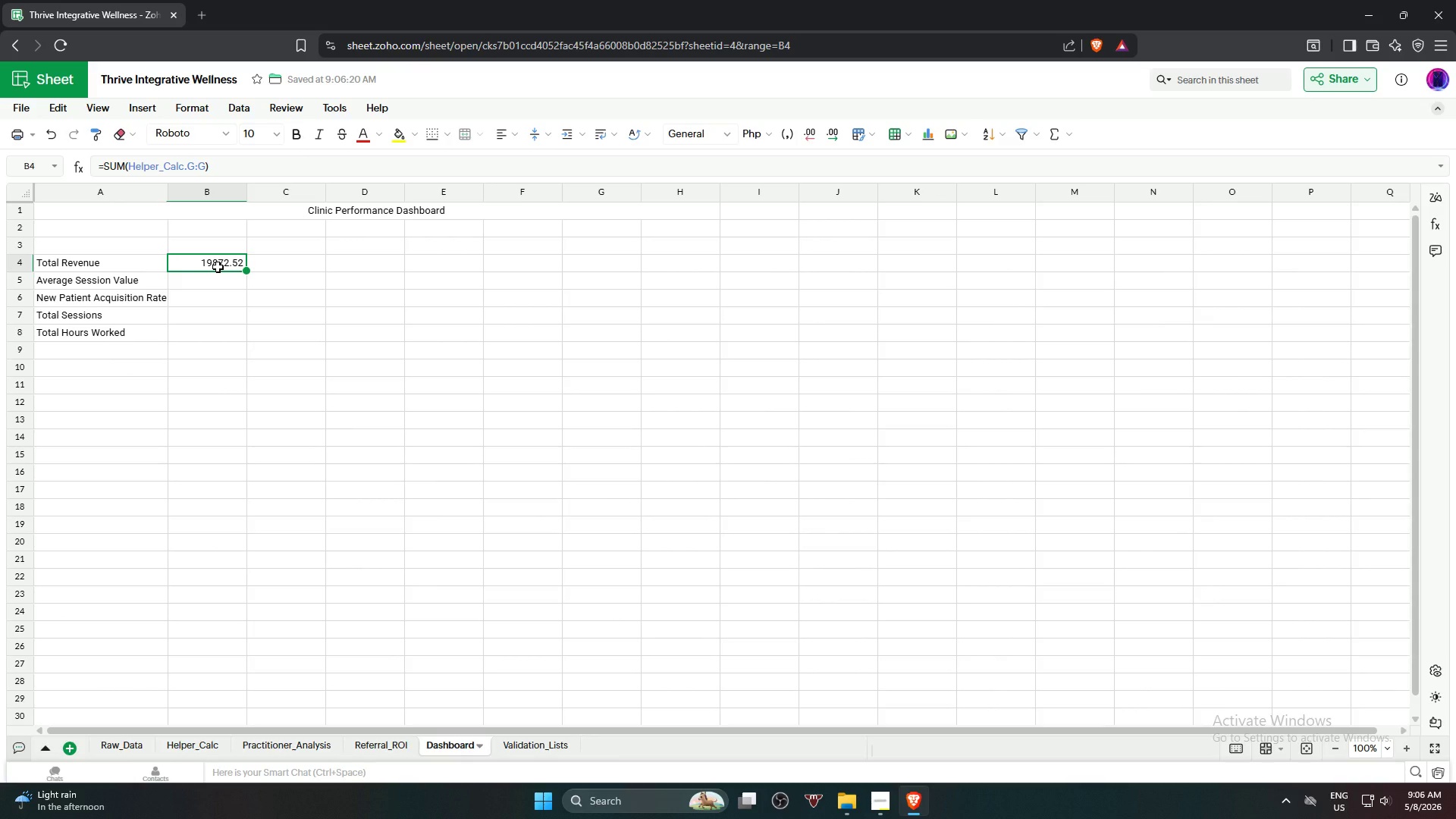 
left_click([197, 287])
 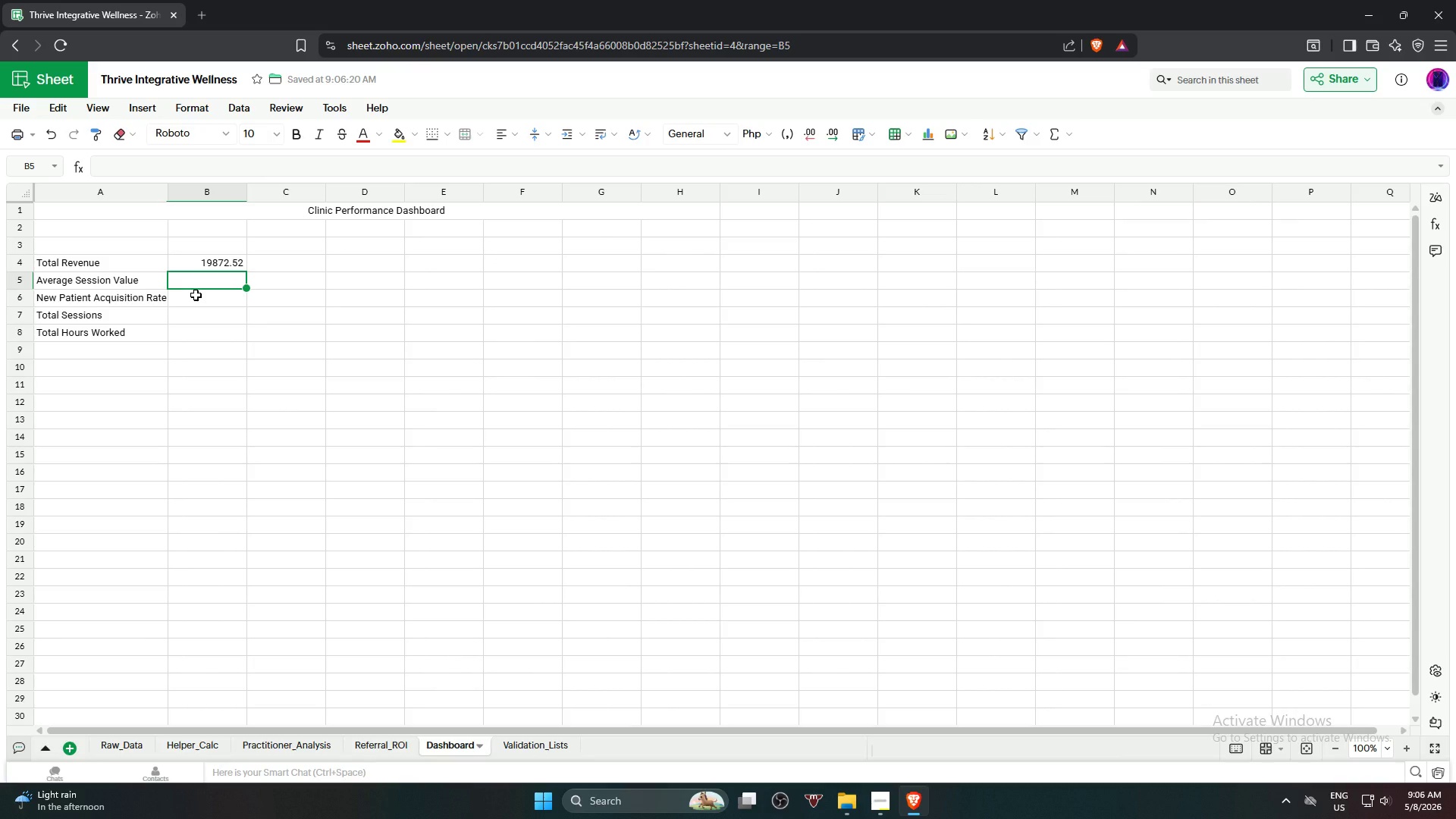 
wait(5.25)
 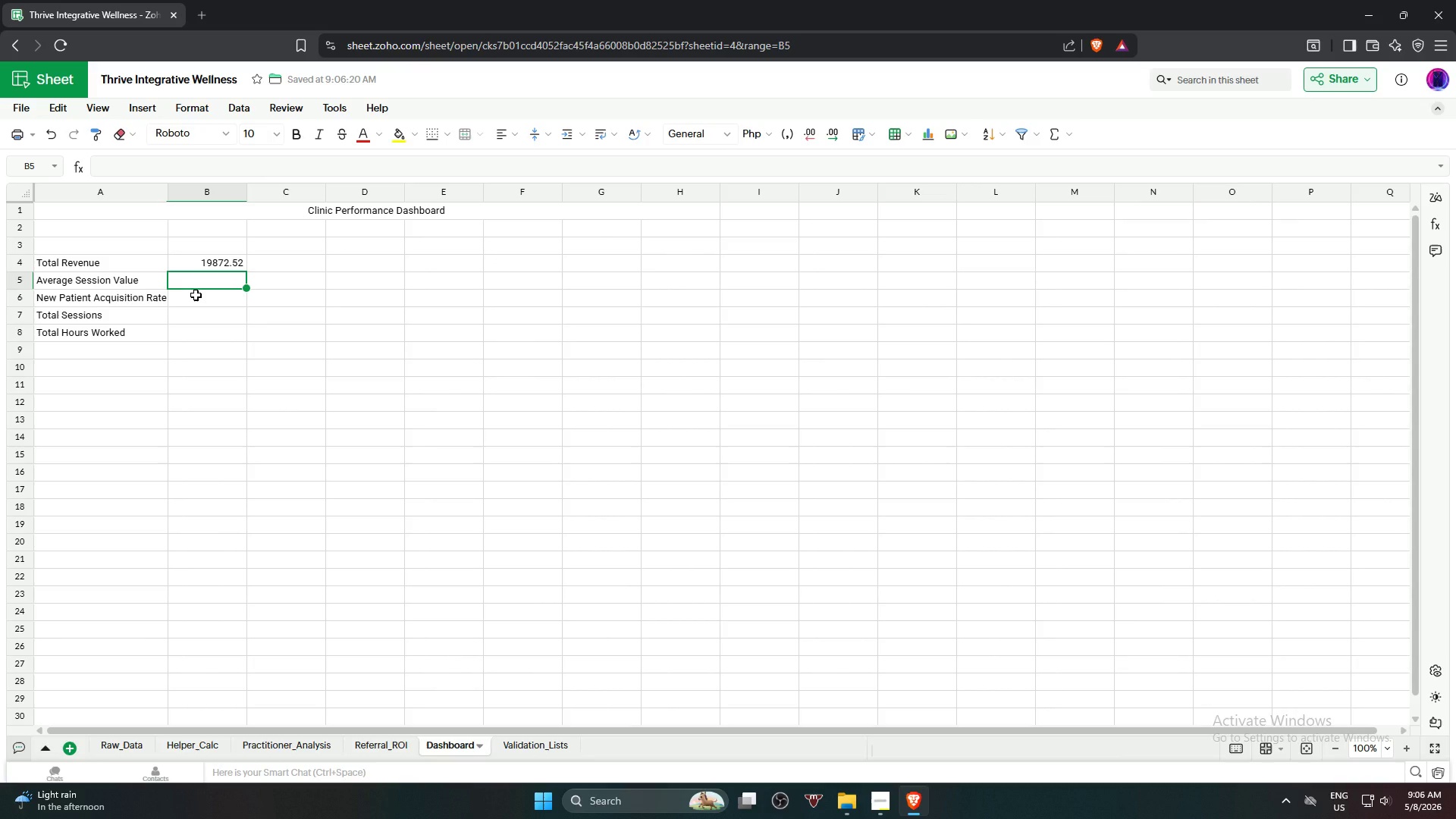 
type(=AVERAG)
 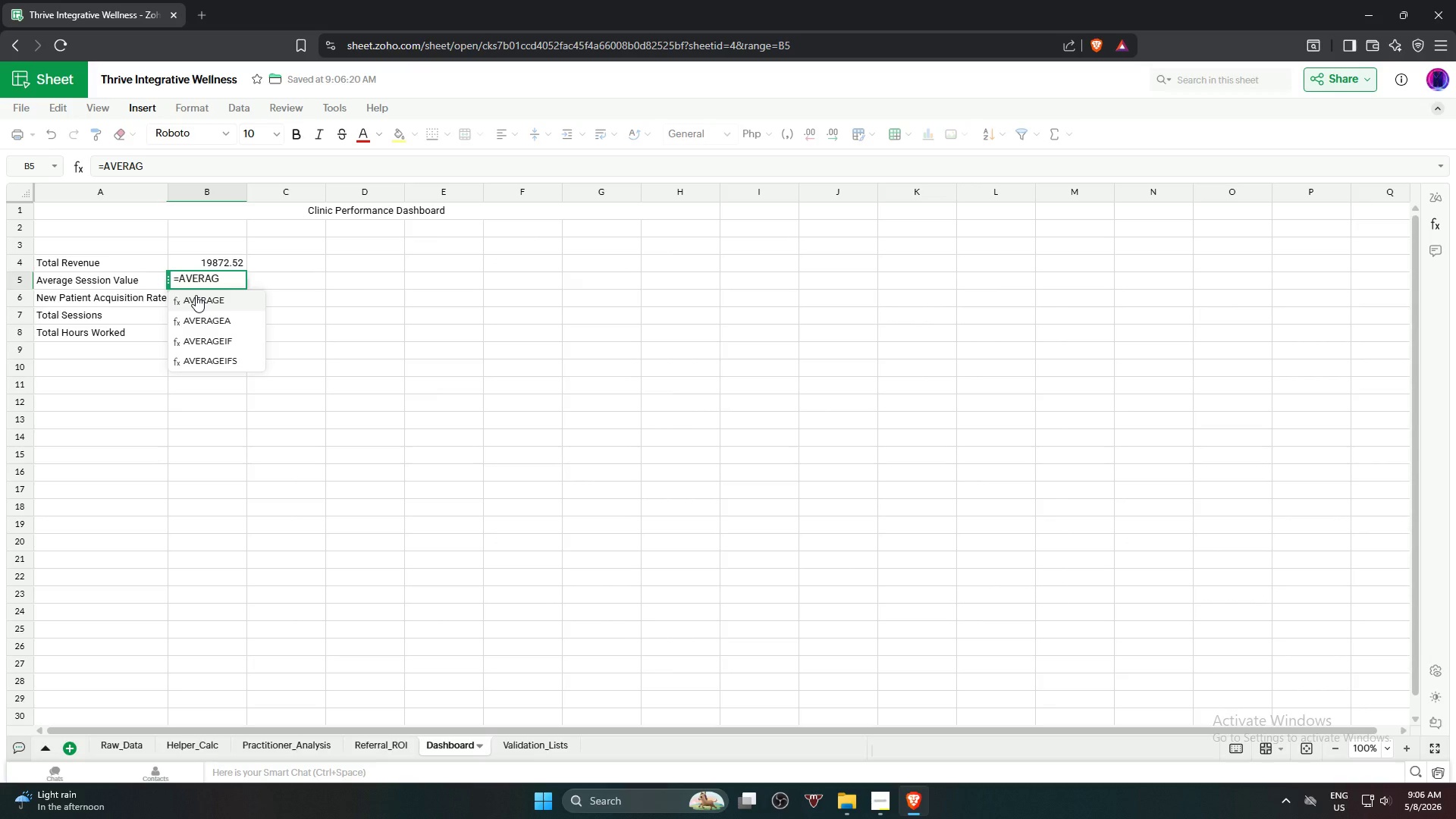 
key(Enter)
 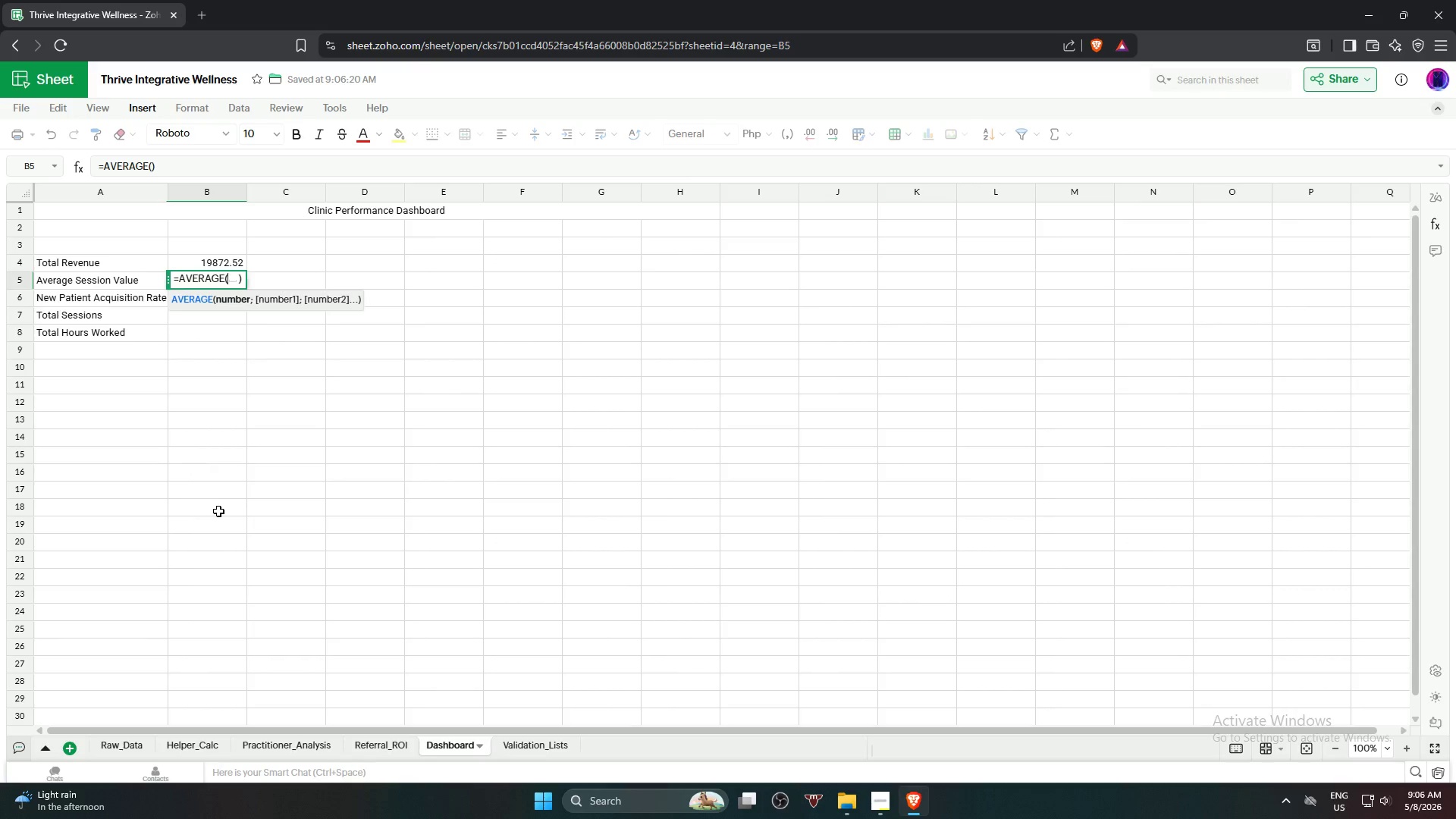 
wait(9.28)
 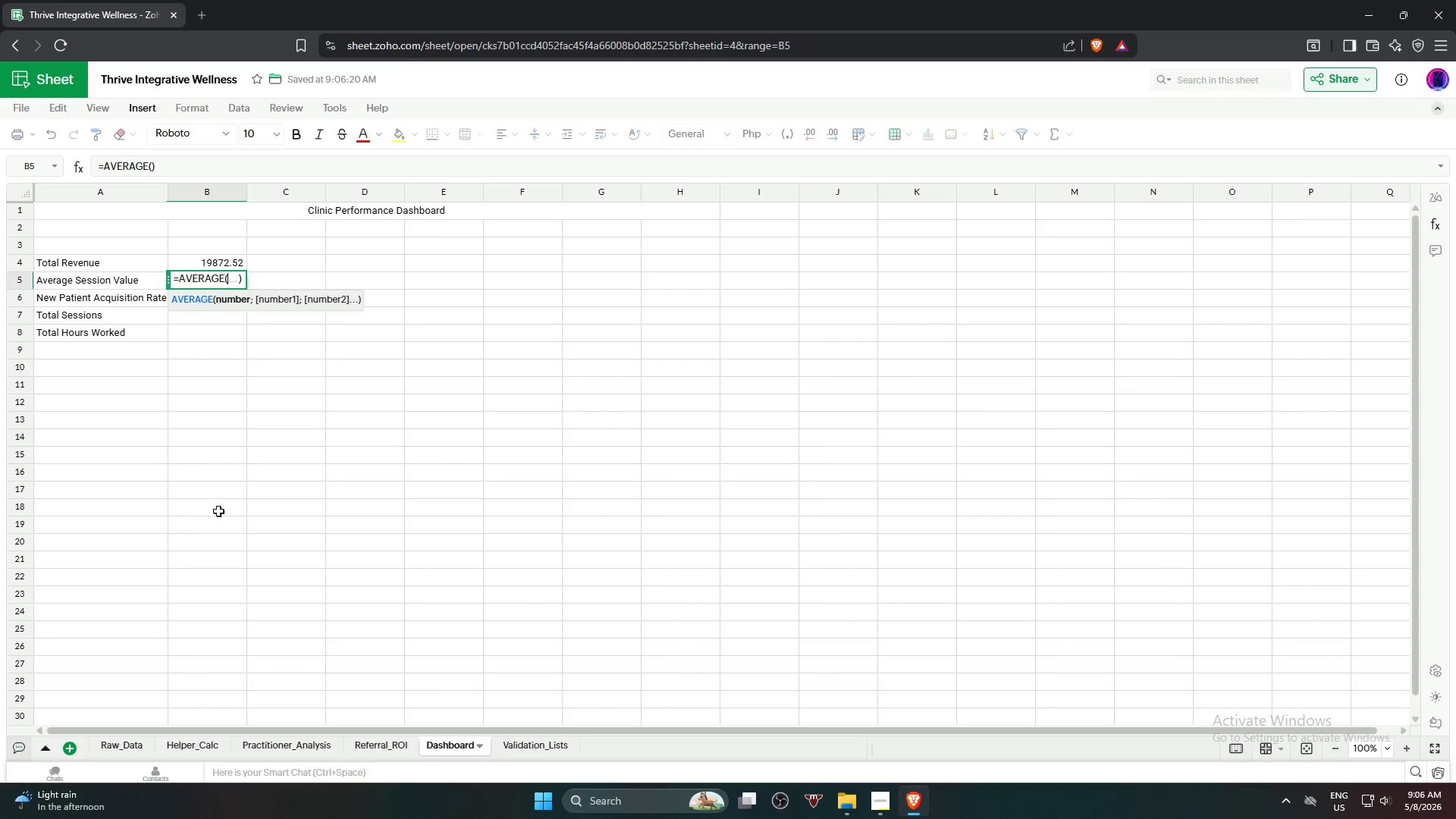 
left_click([201, 742])
 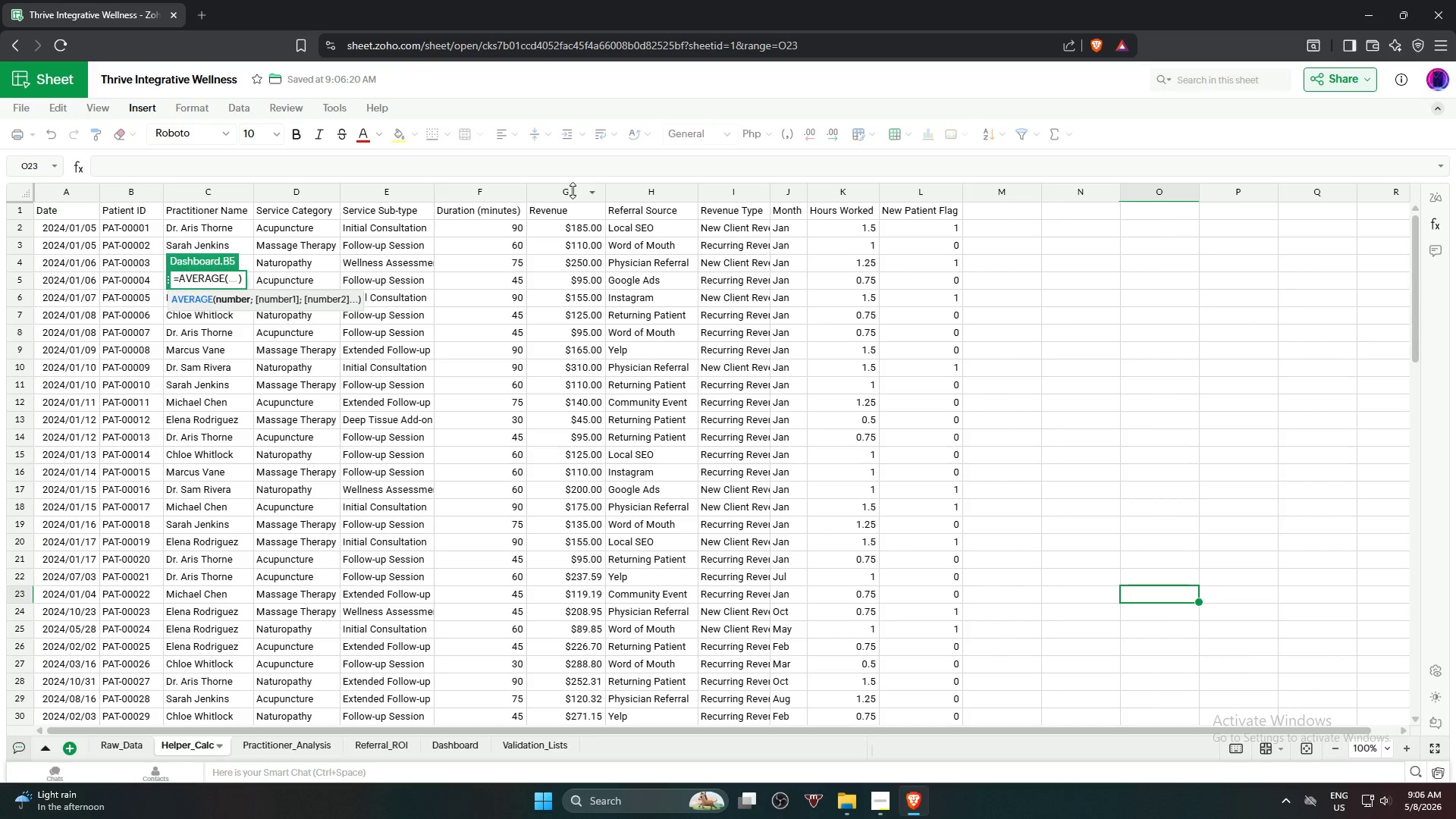 
left_click([573, 190])
 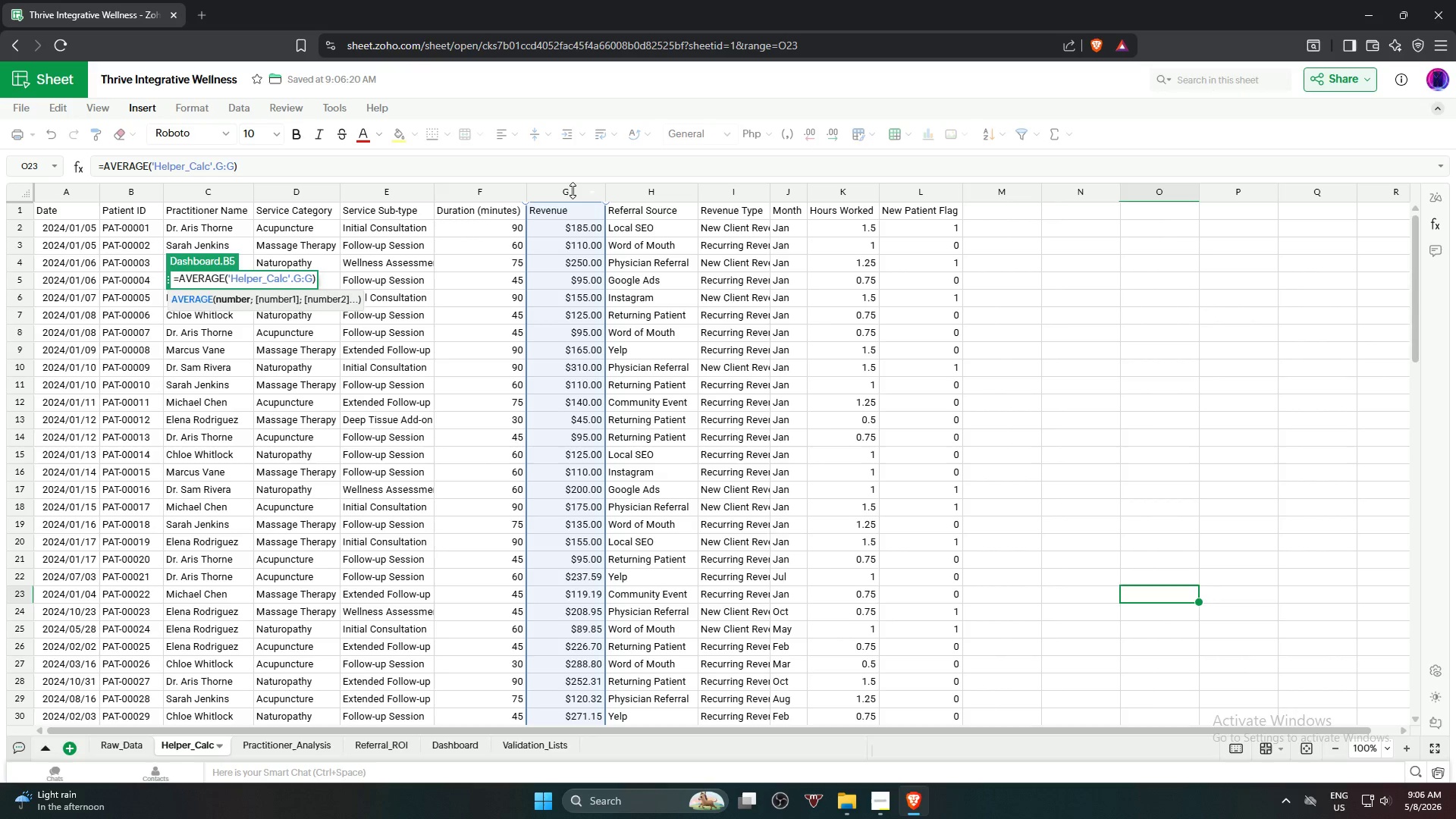 
key(NumpadEnter)
 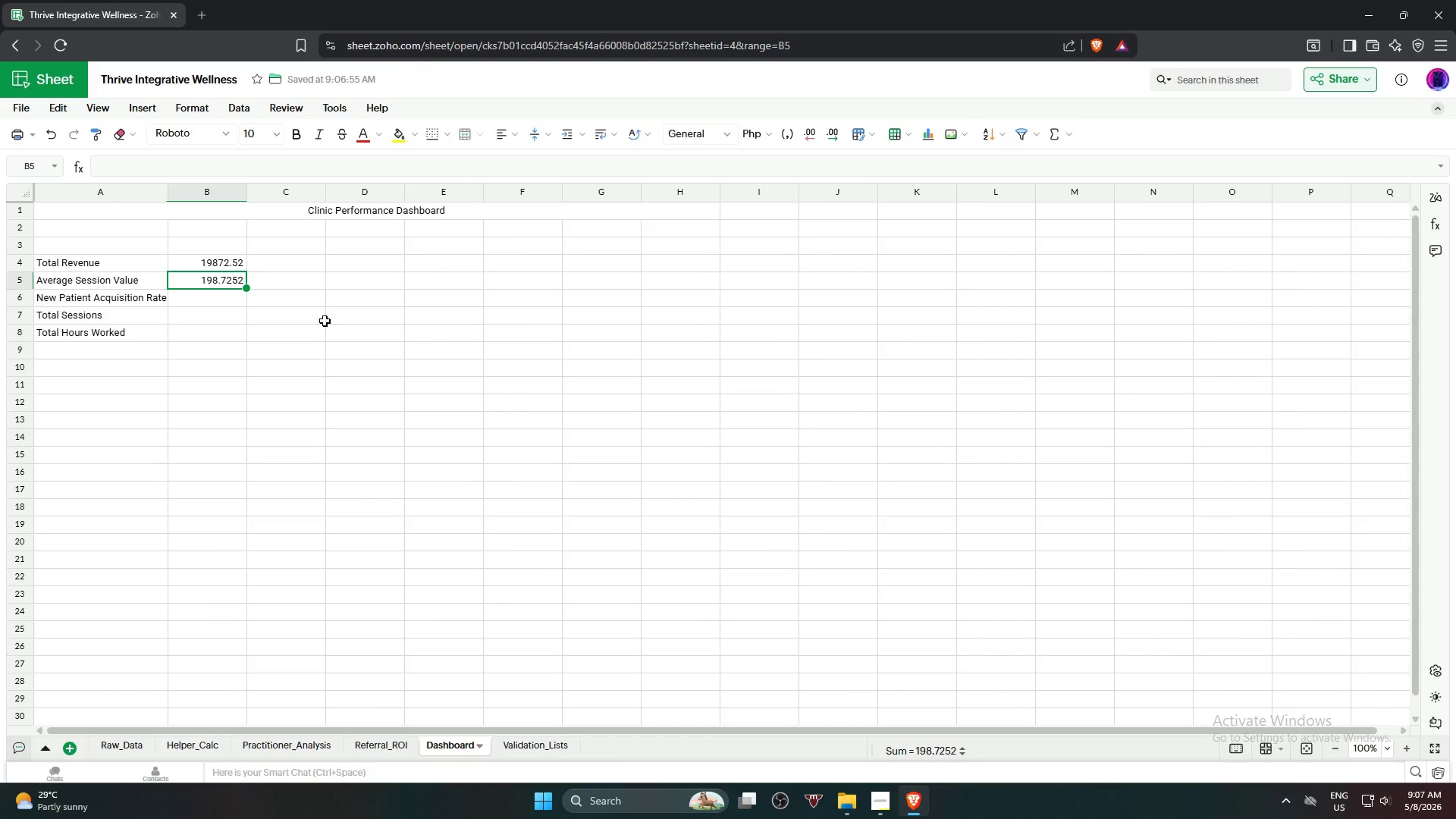 
wait(6.56)
 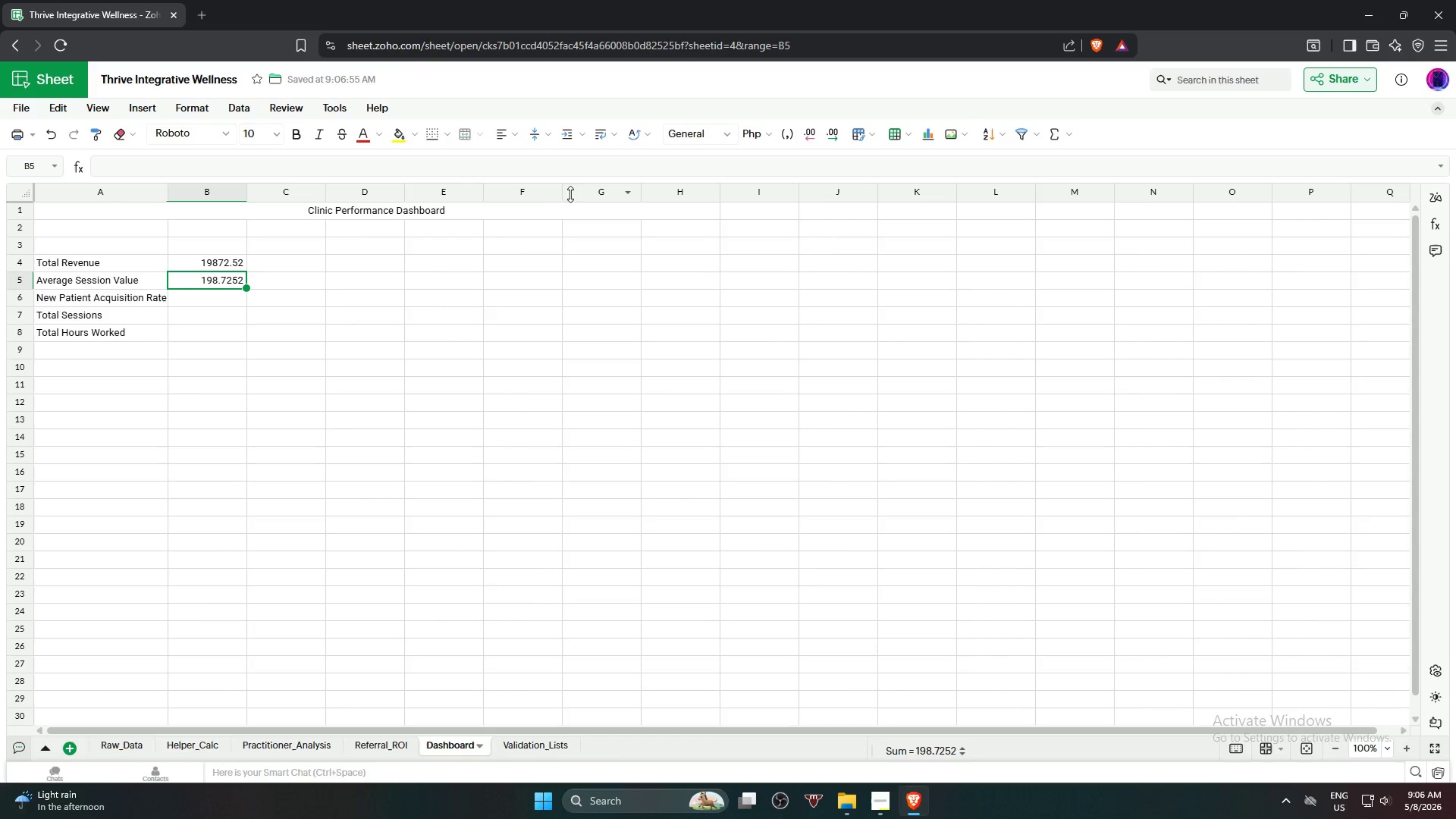 
left_click([726, 138])
 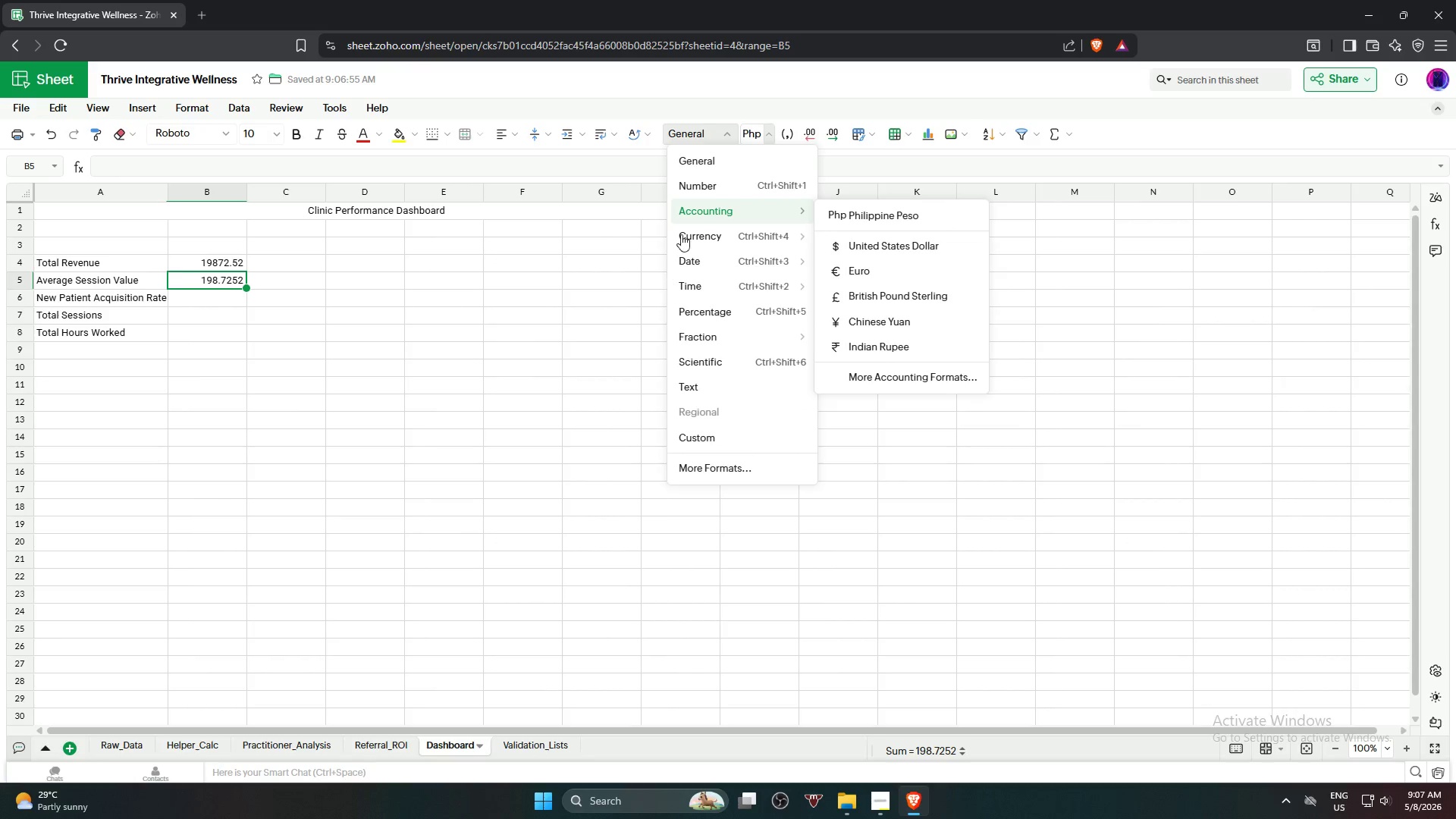 
left_click([730, 189])
 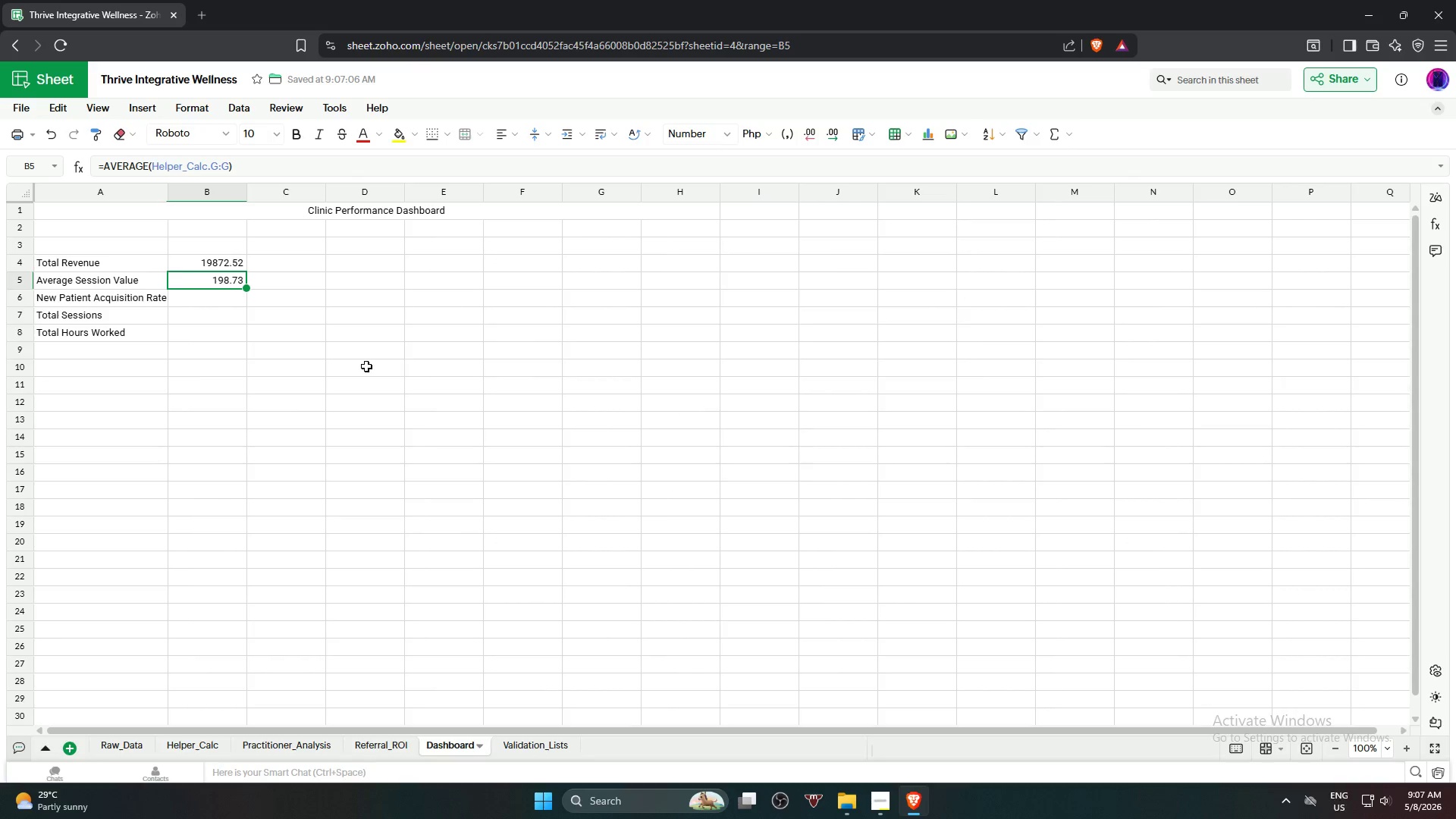 
left_click([366, 366])
 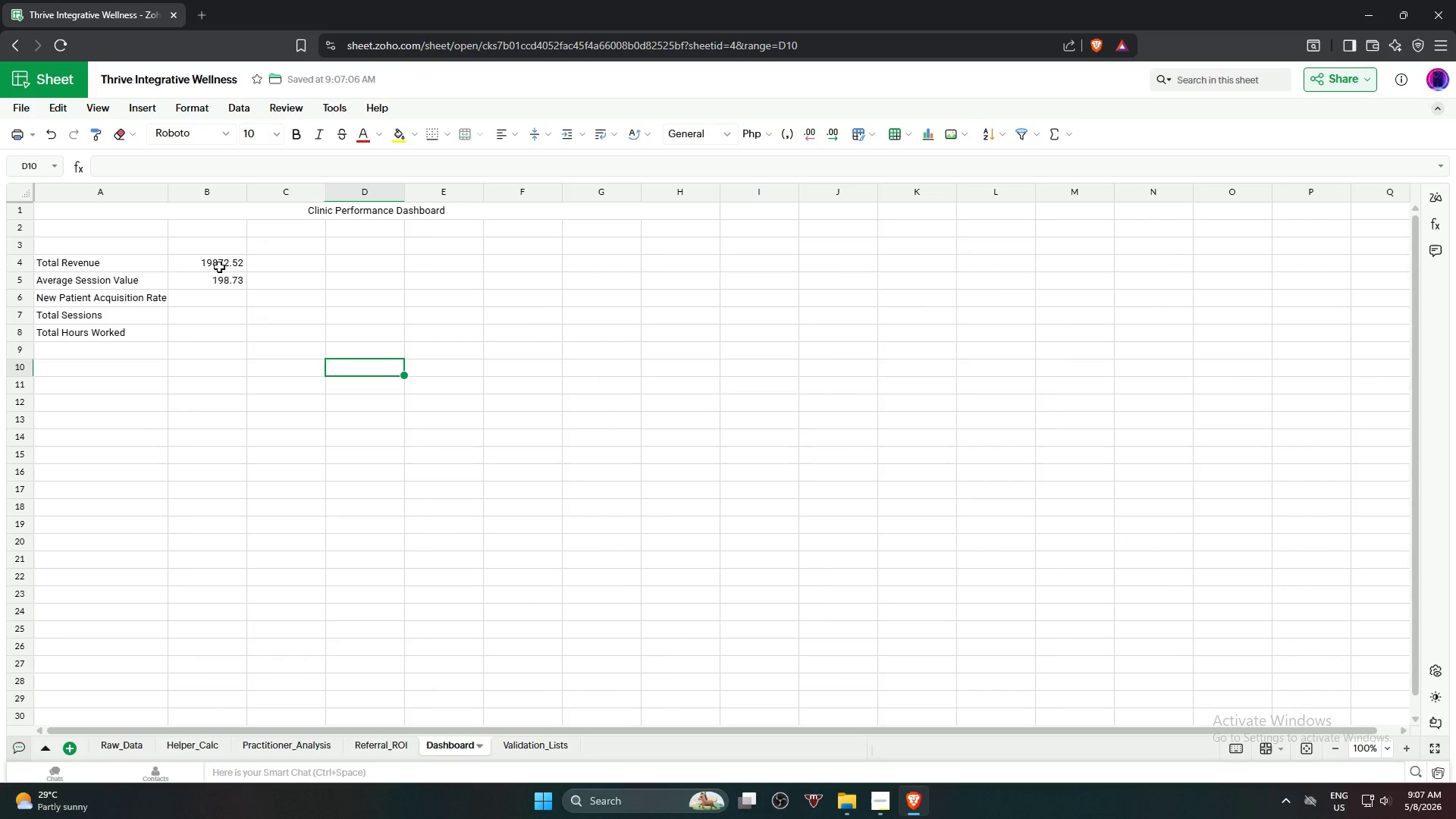 
left_click([218, 264])
 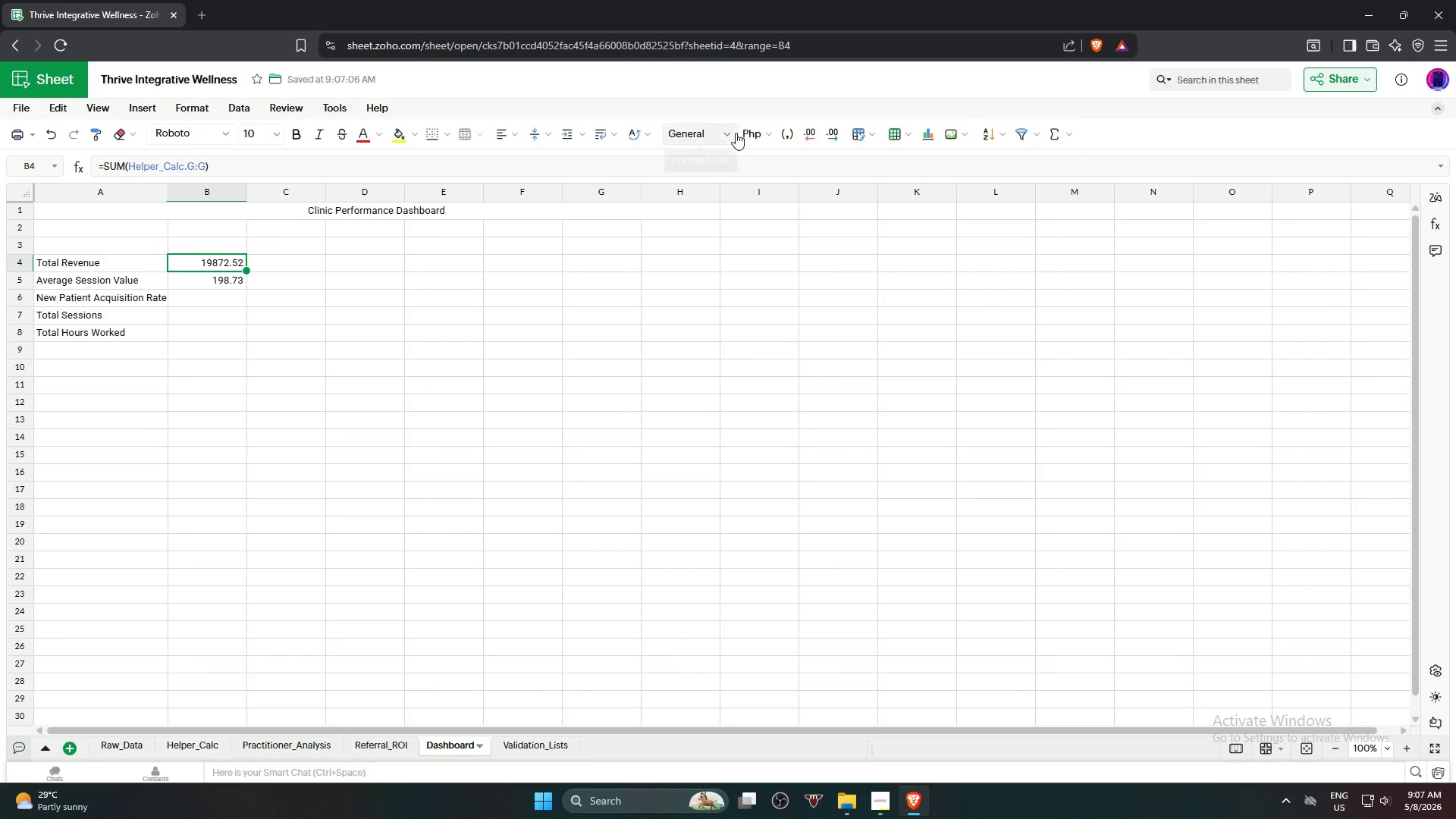 
left_click([701, 134])
 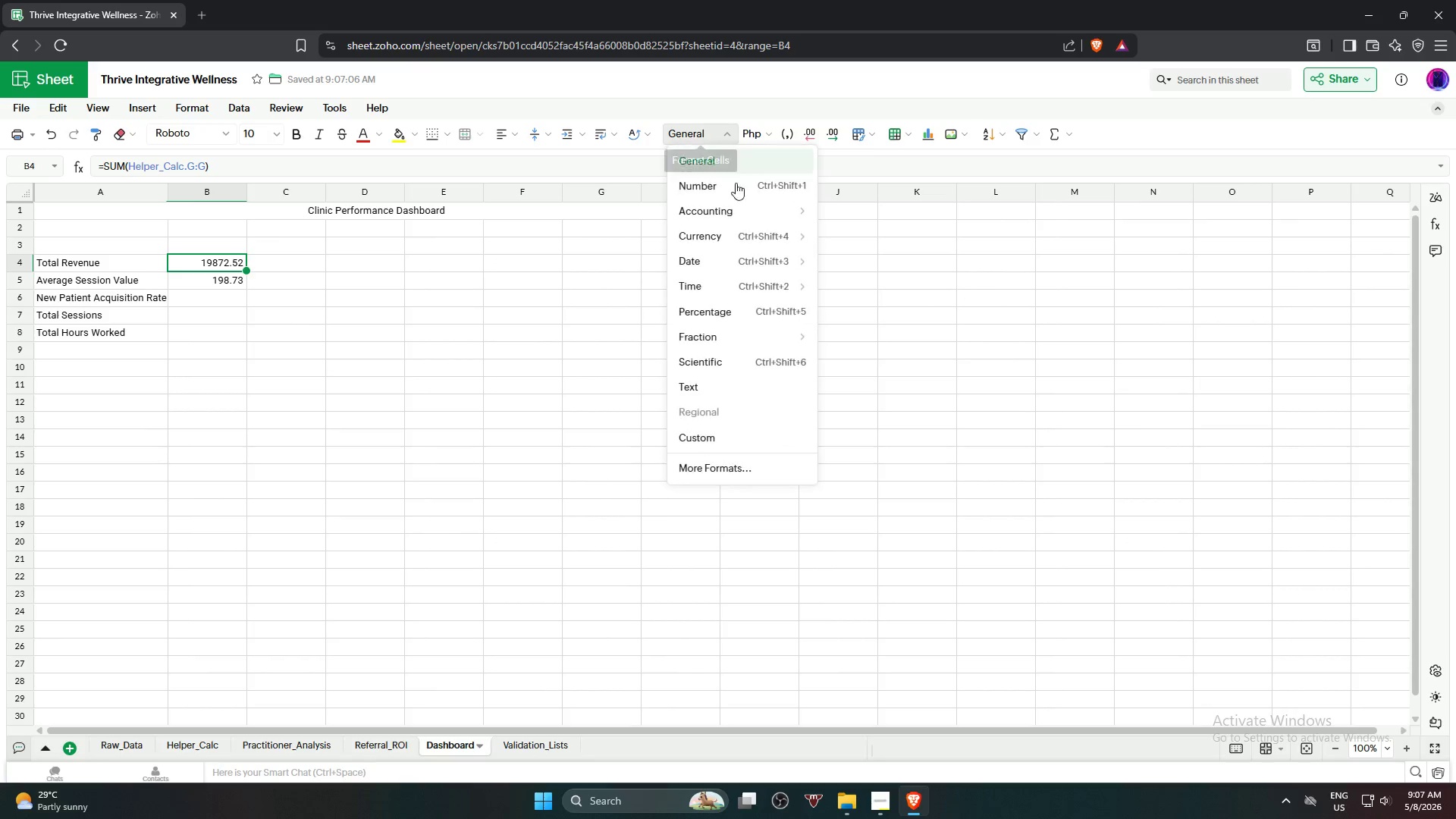 
mouse_move([790, 238])
 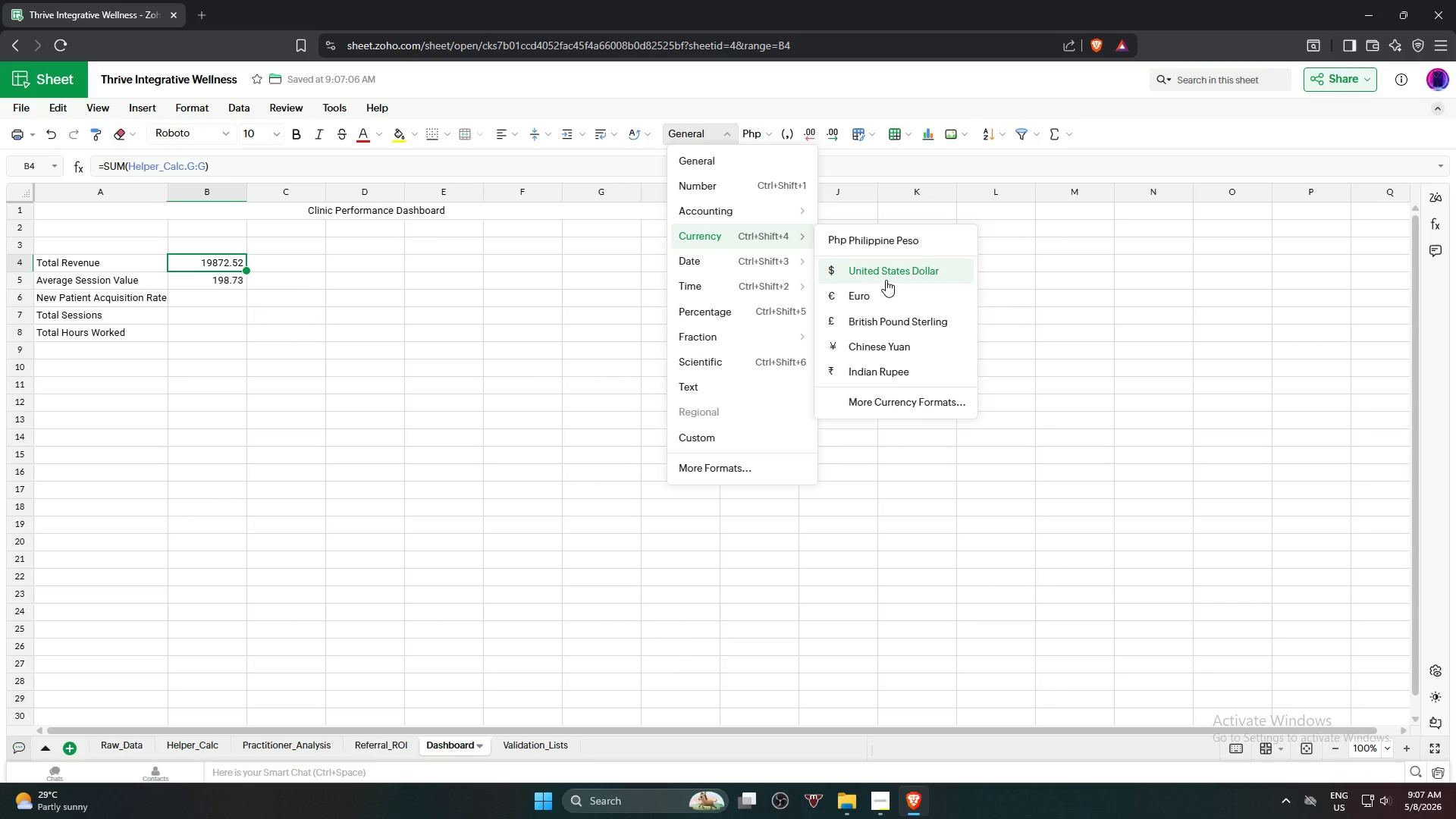 
left_click([886, 280])
 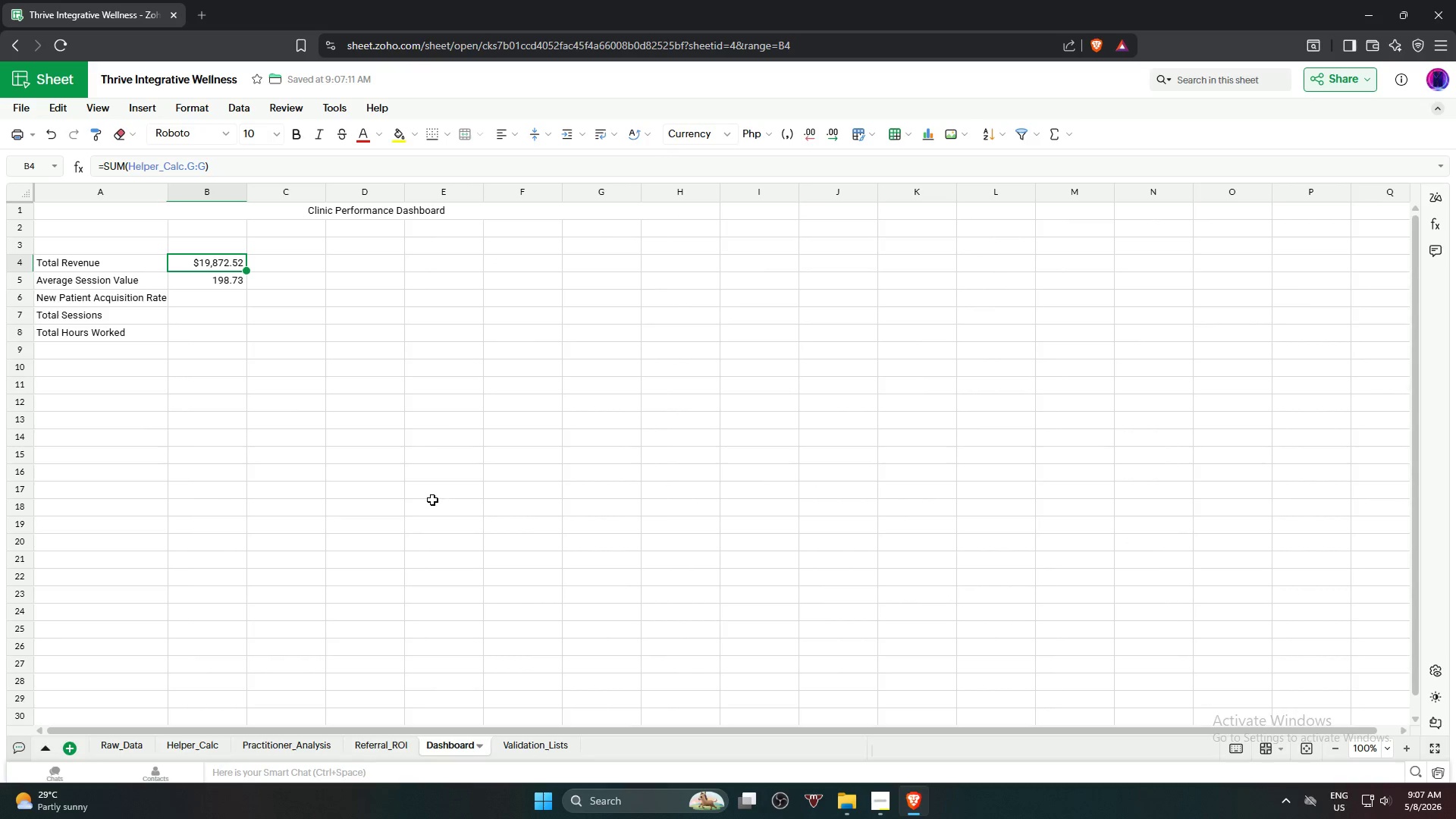 
left_click([406, 494])
 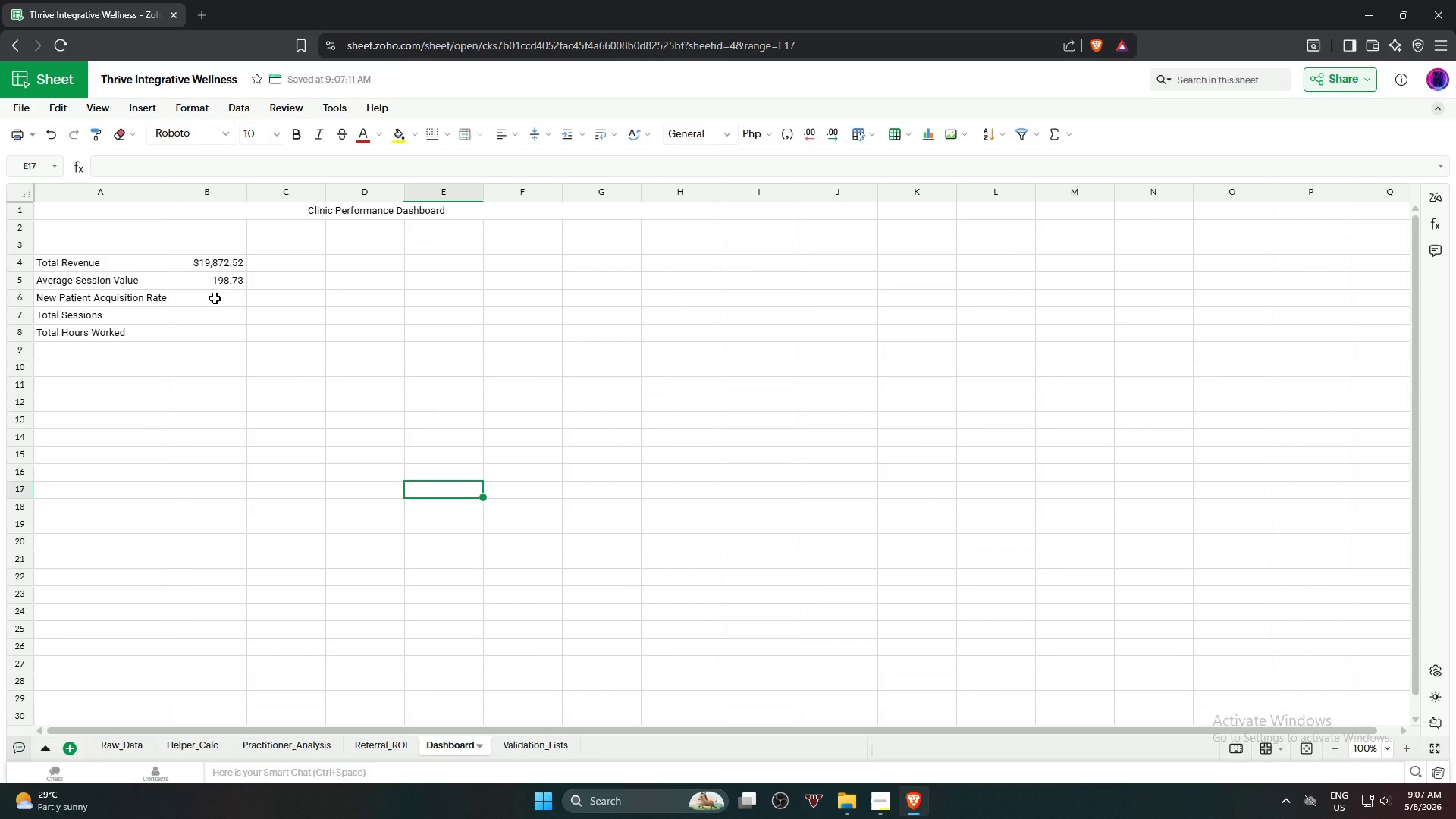 
left_click([215, 298])
 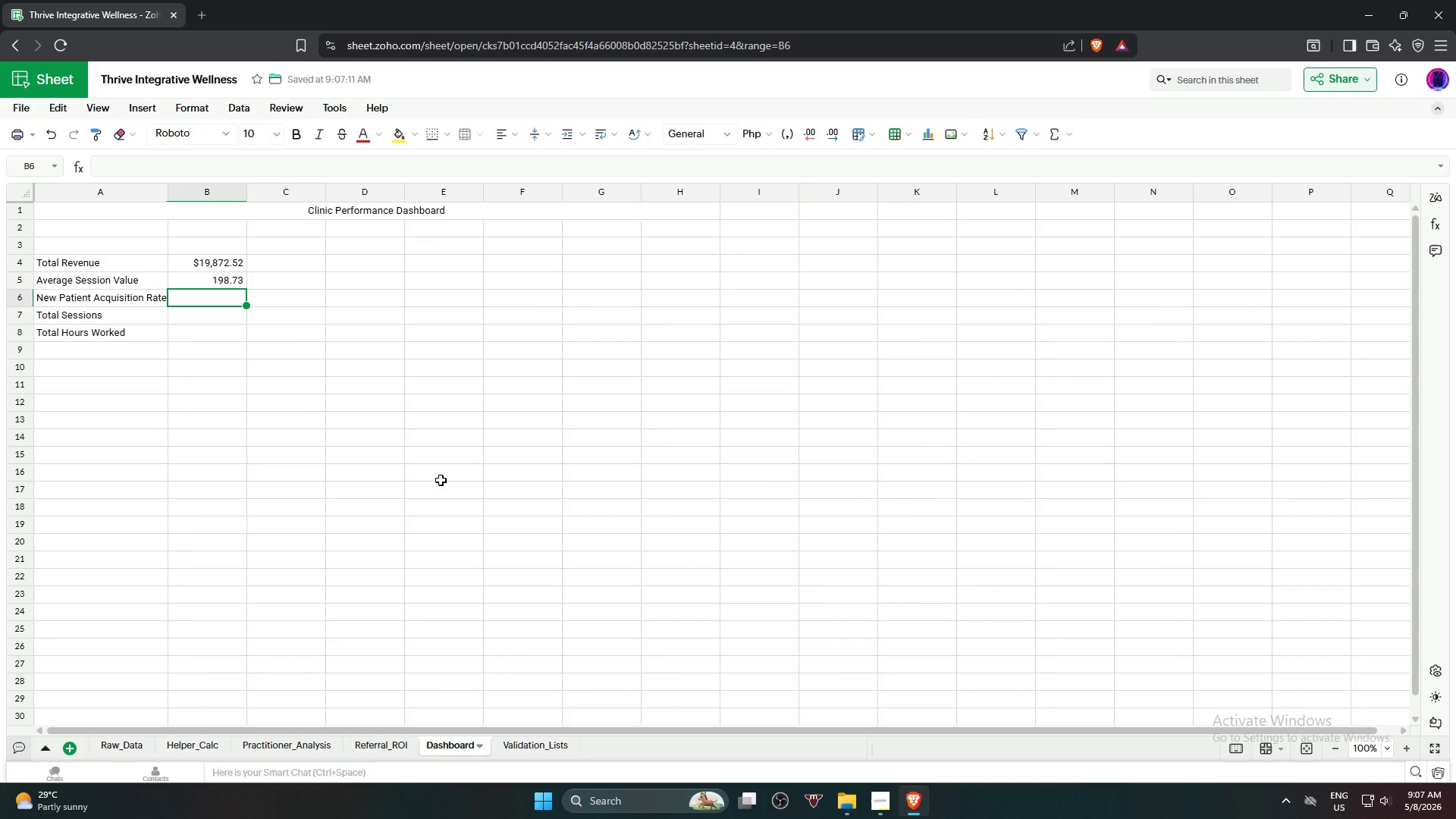 
wait(5.22)
 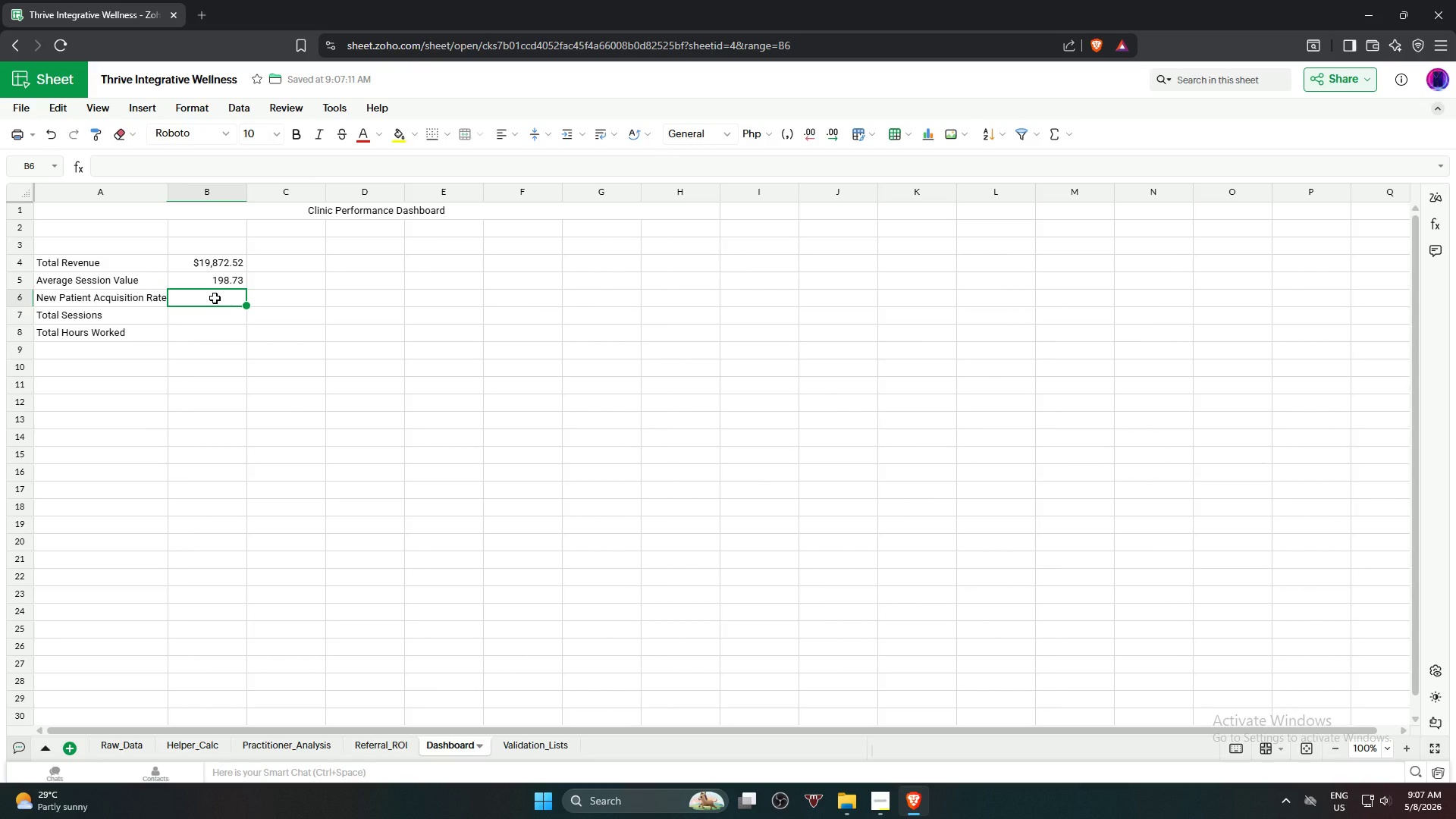 
type(=SUM)
 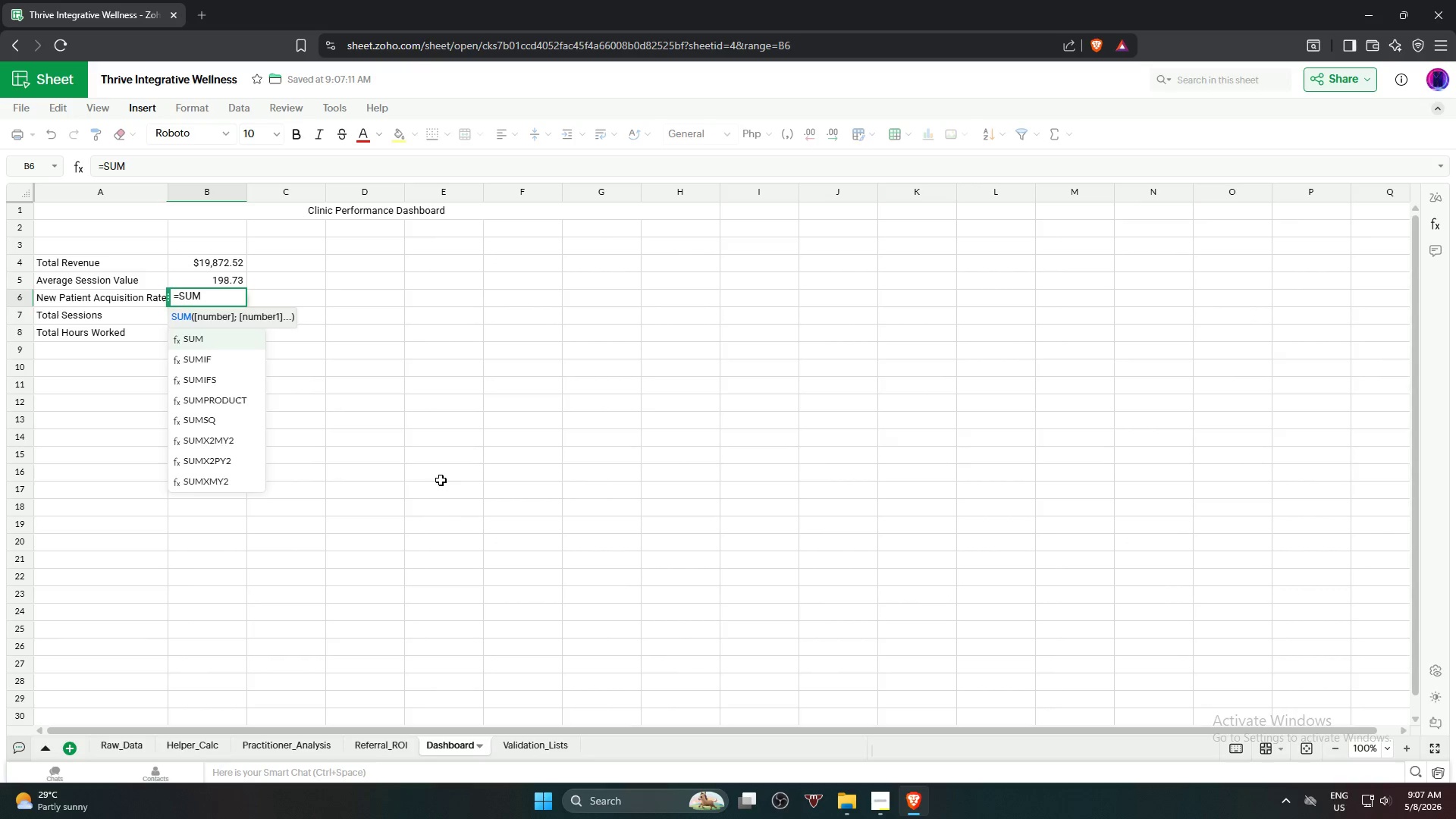 
key(Enter)
 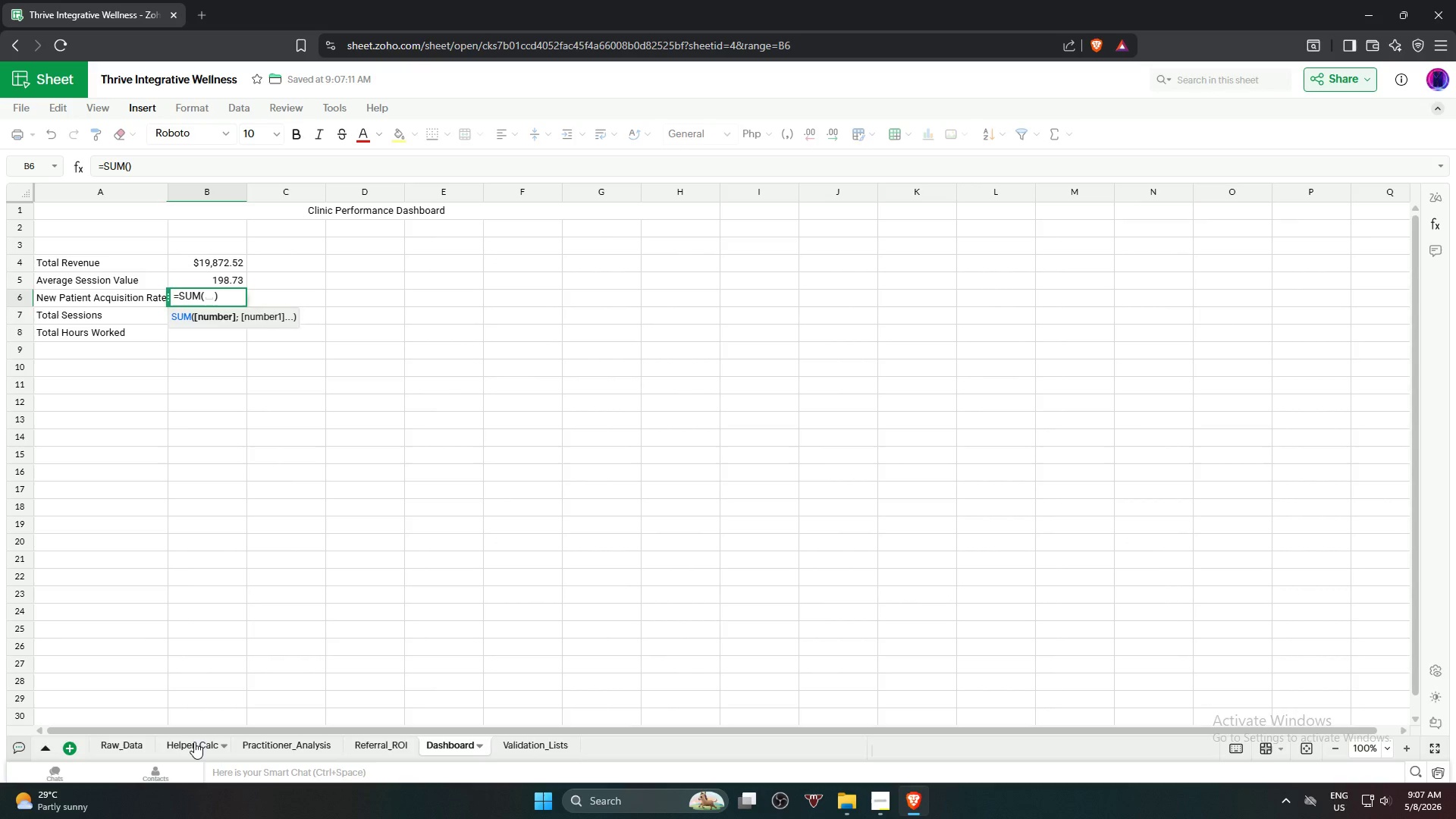 
wait(11.22)
 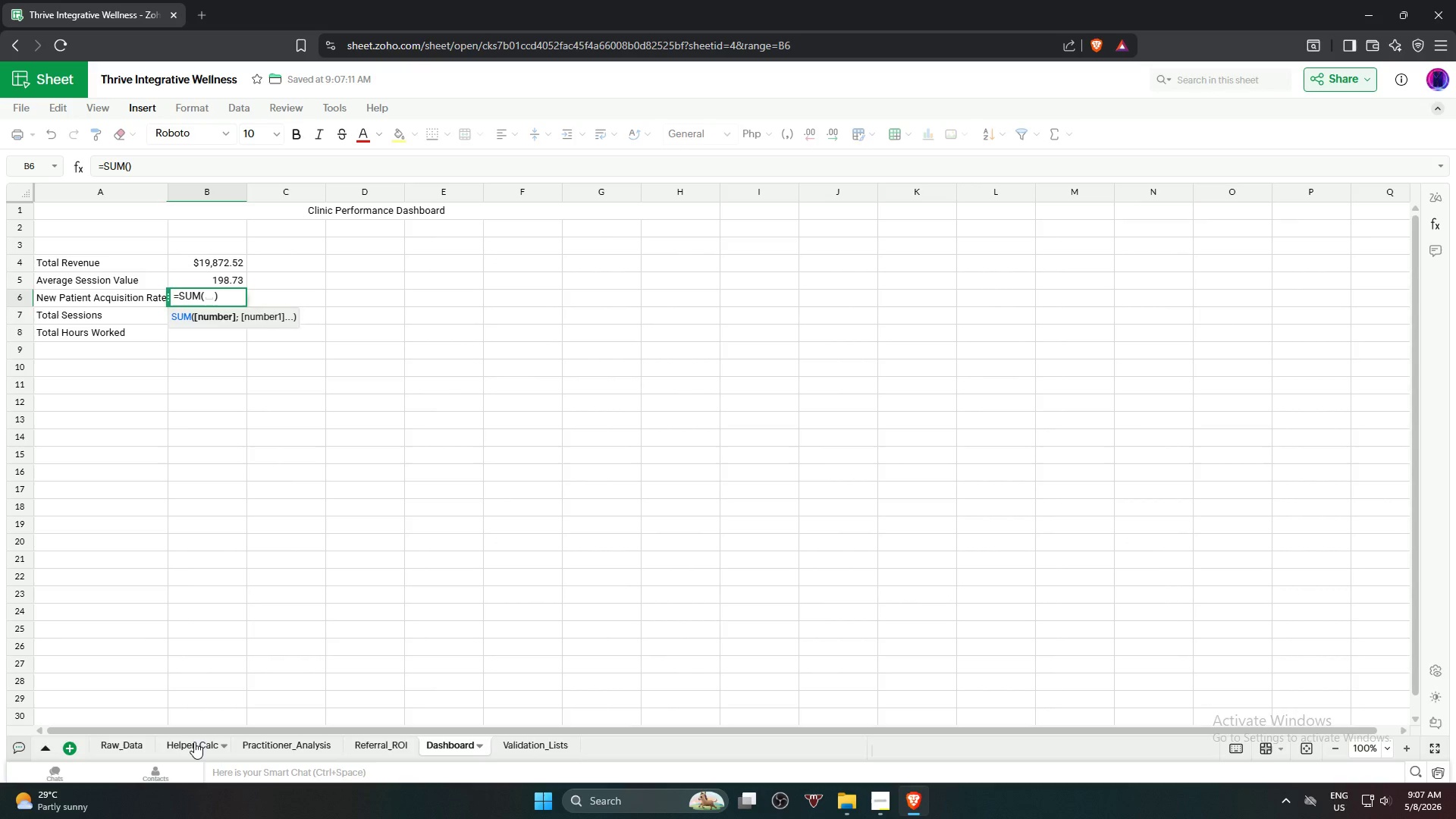 
left_click([195, 748])
 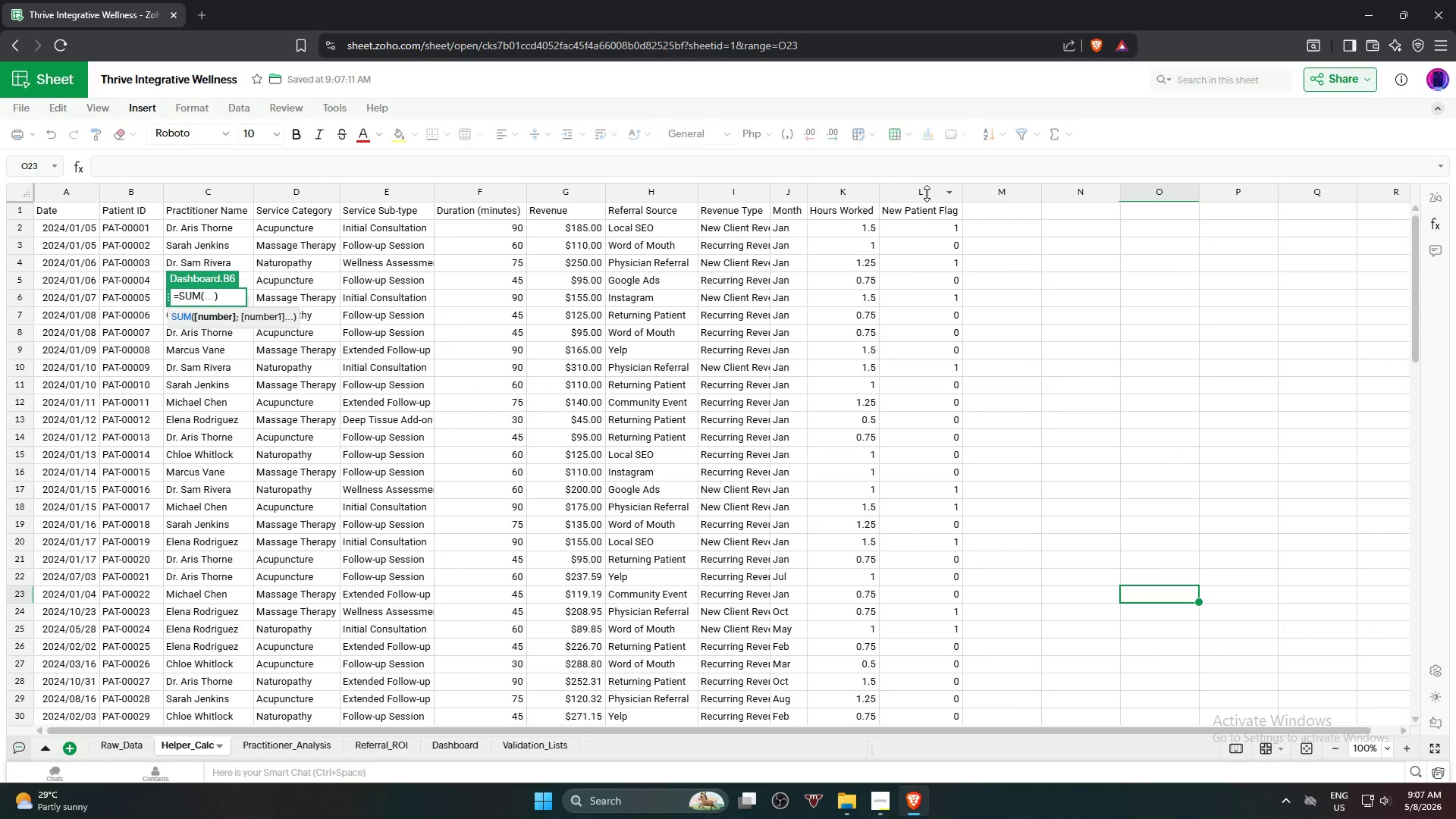 
left_click([927, 193])
 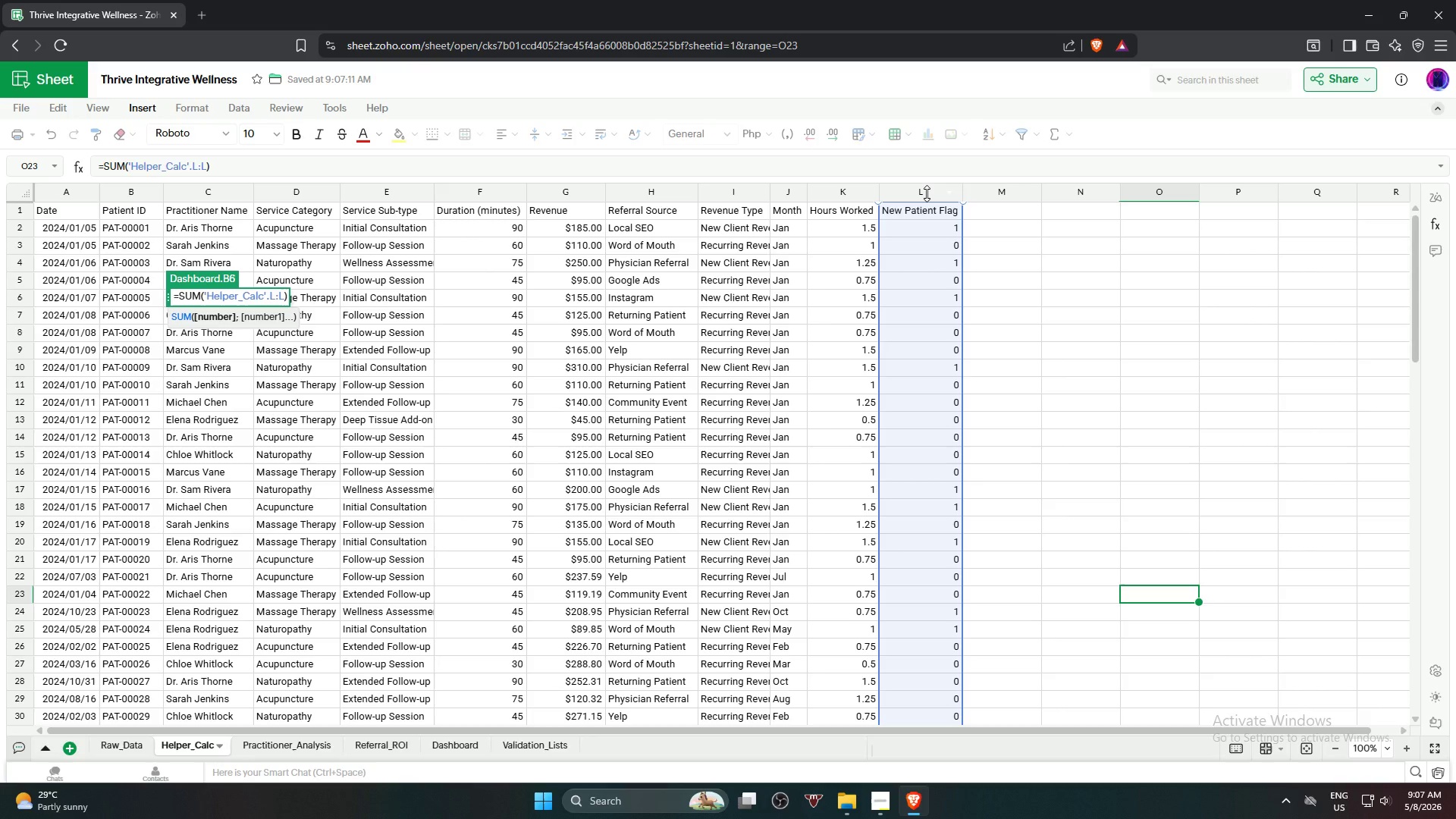 
type()/COUN)
 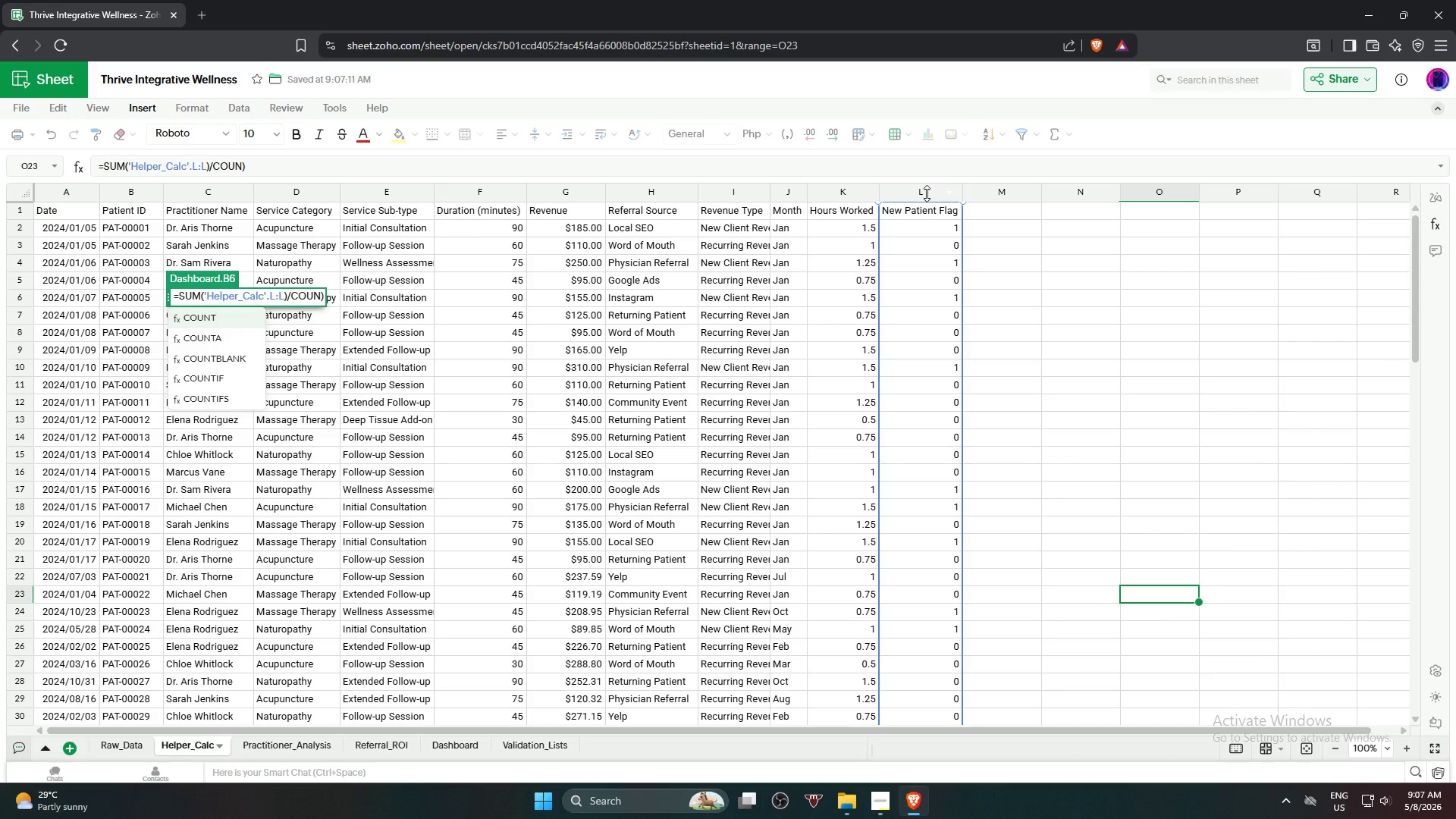 
key(Enter)
 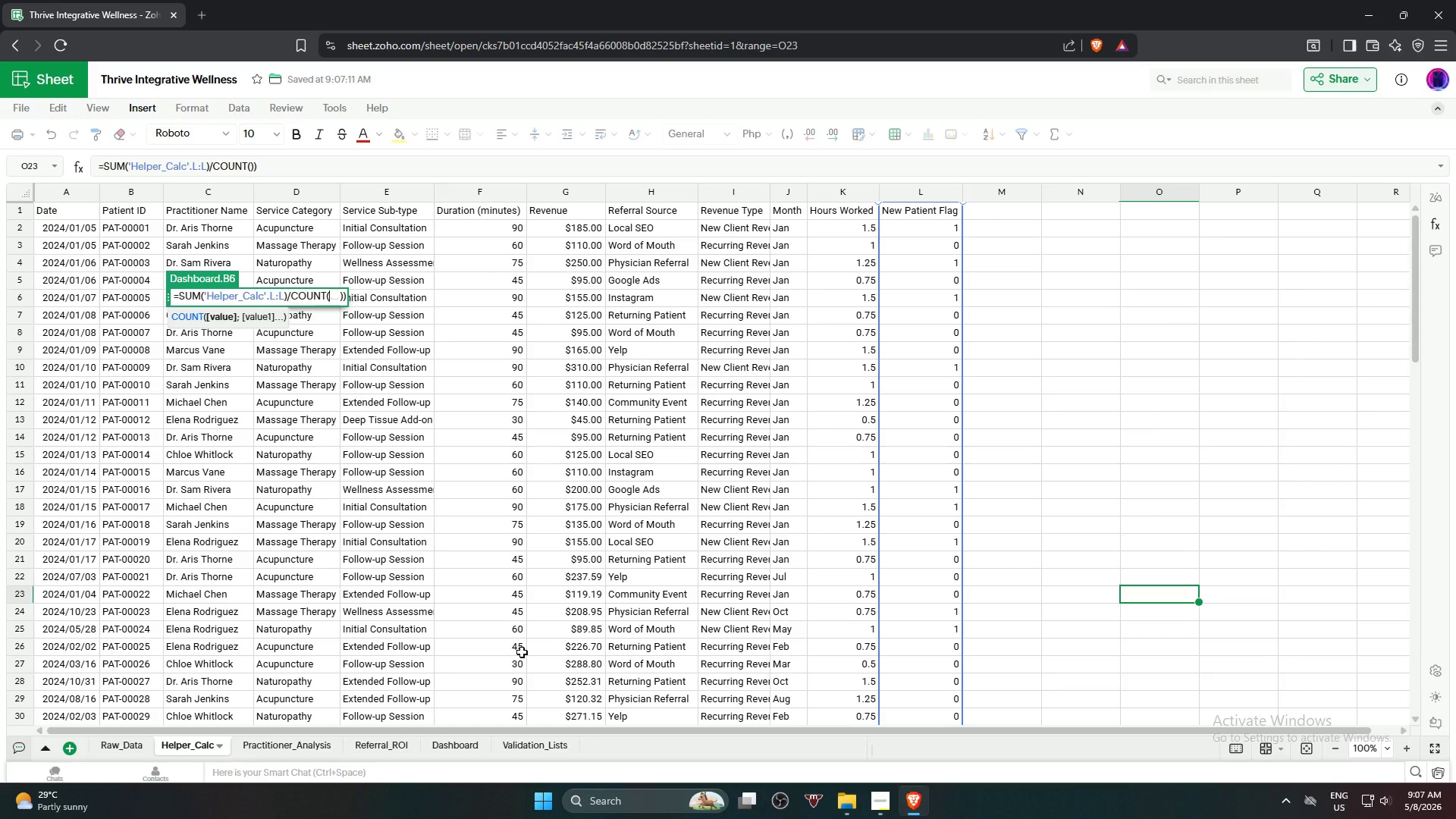 
left_click([125, 743])
 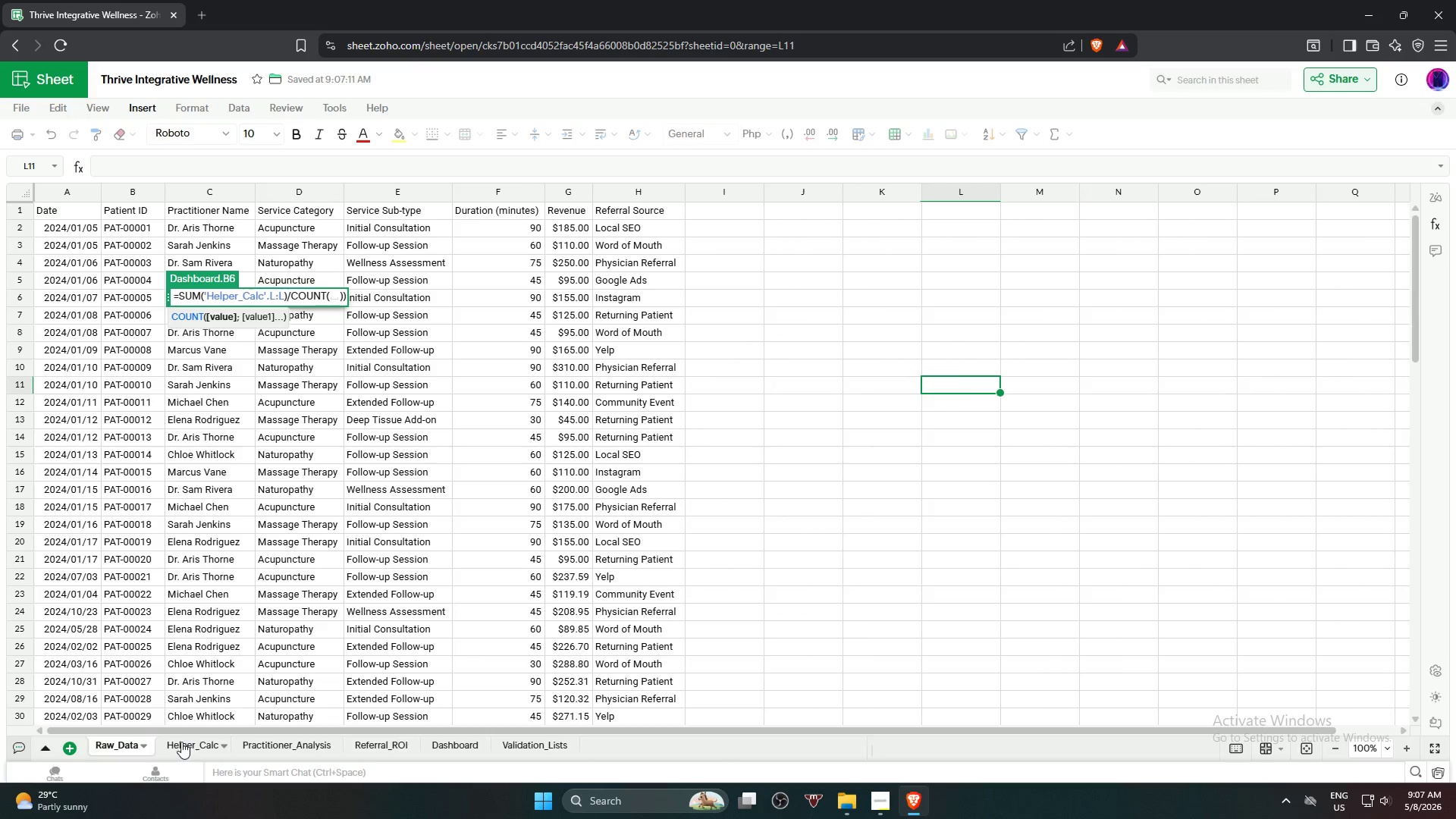 
left_click([181, 741])
 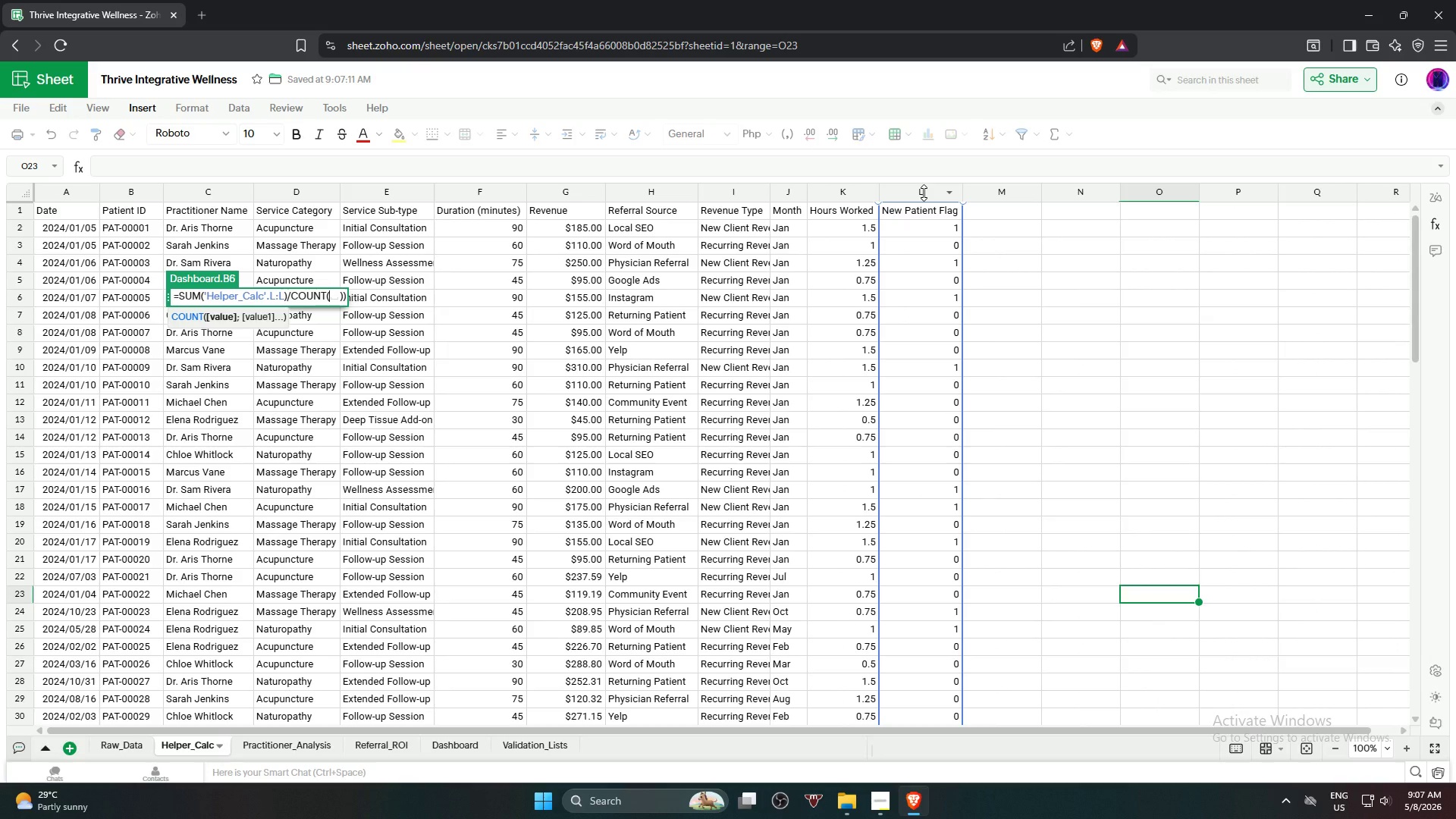 
left_click([924, 193])
 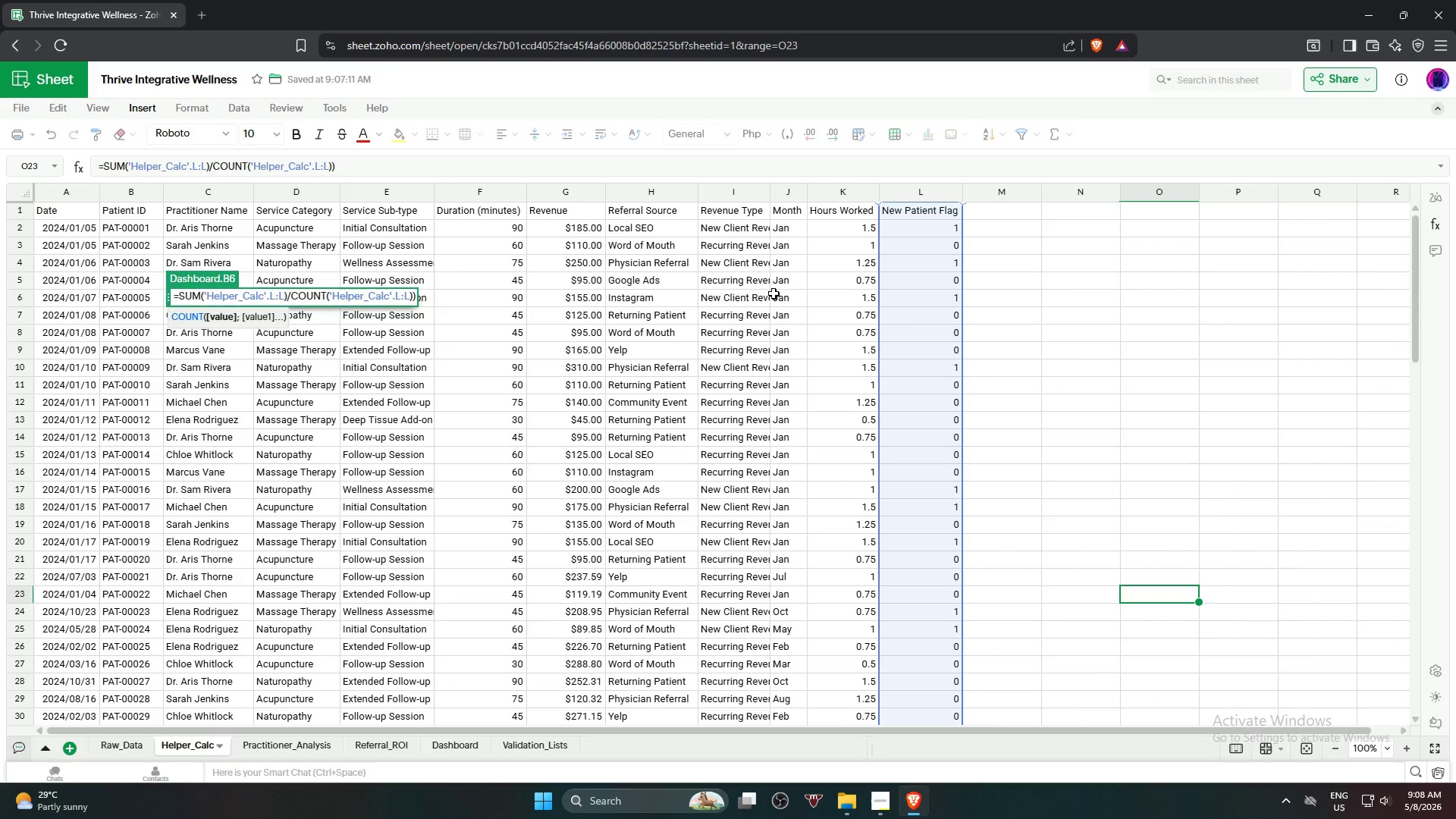 
left_click([352, 166])
 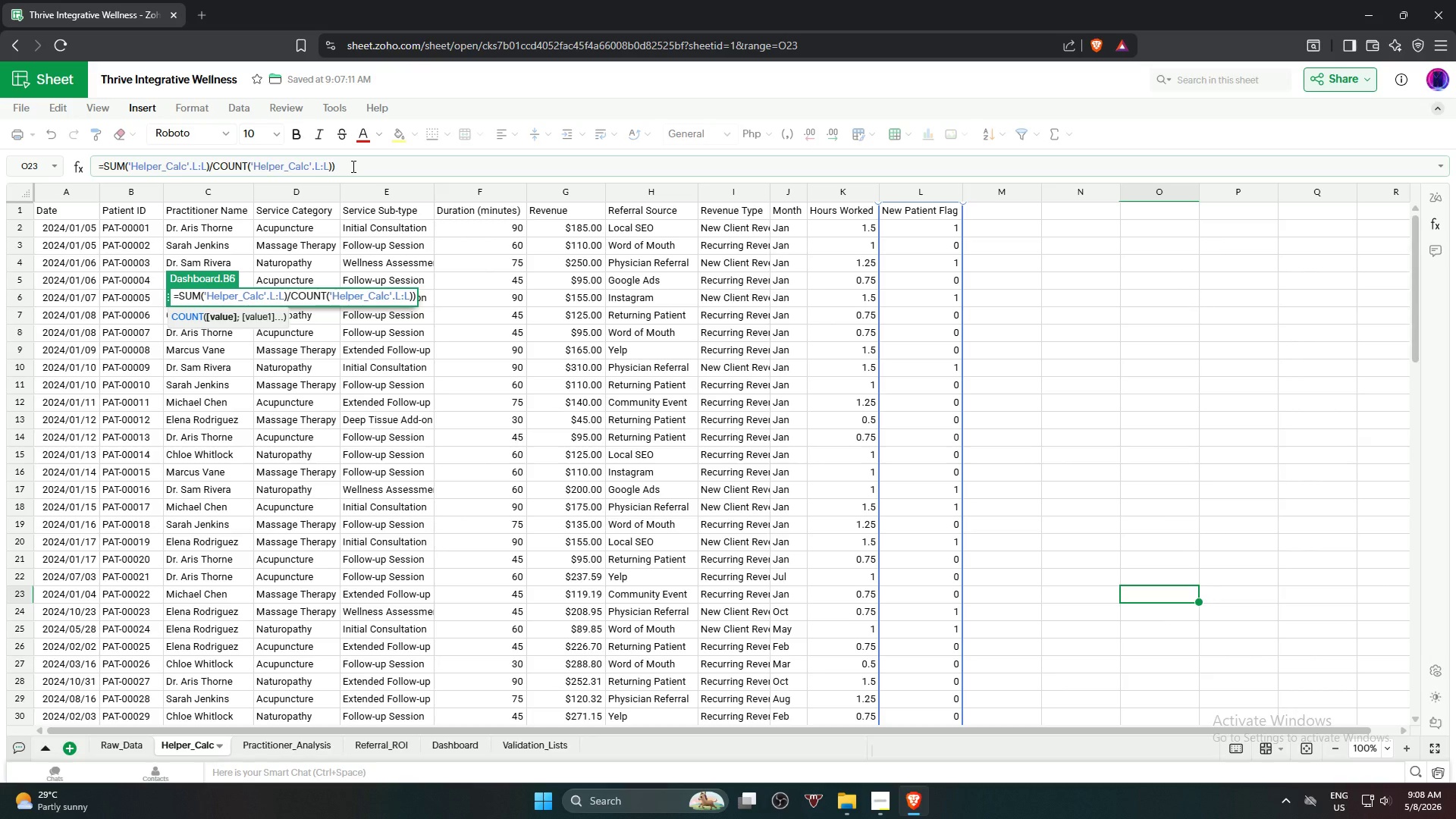 
key(Backspace)
 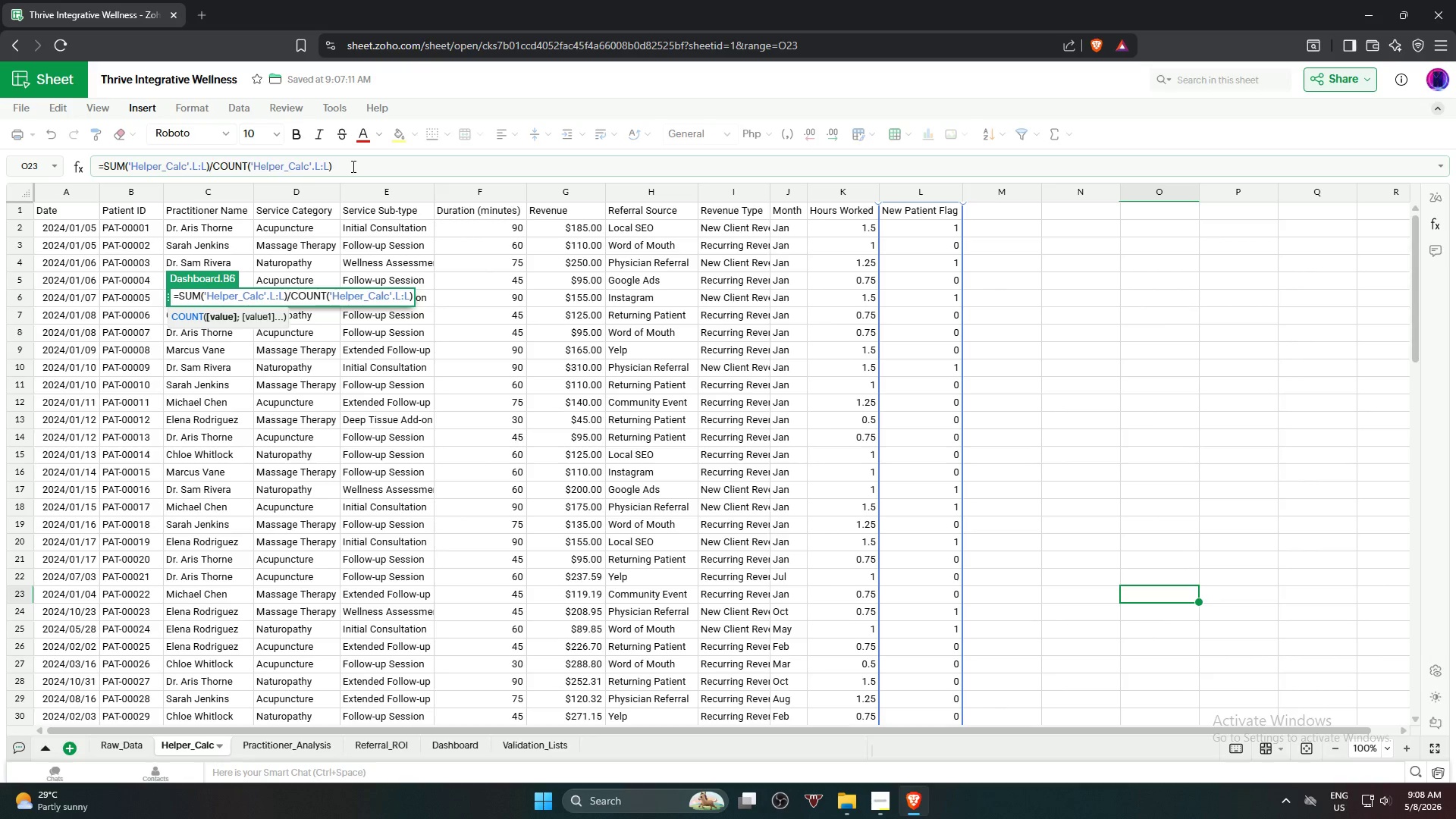 
key(Enter)
 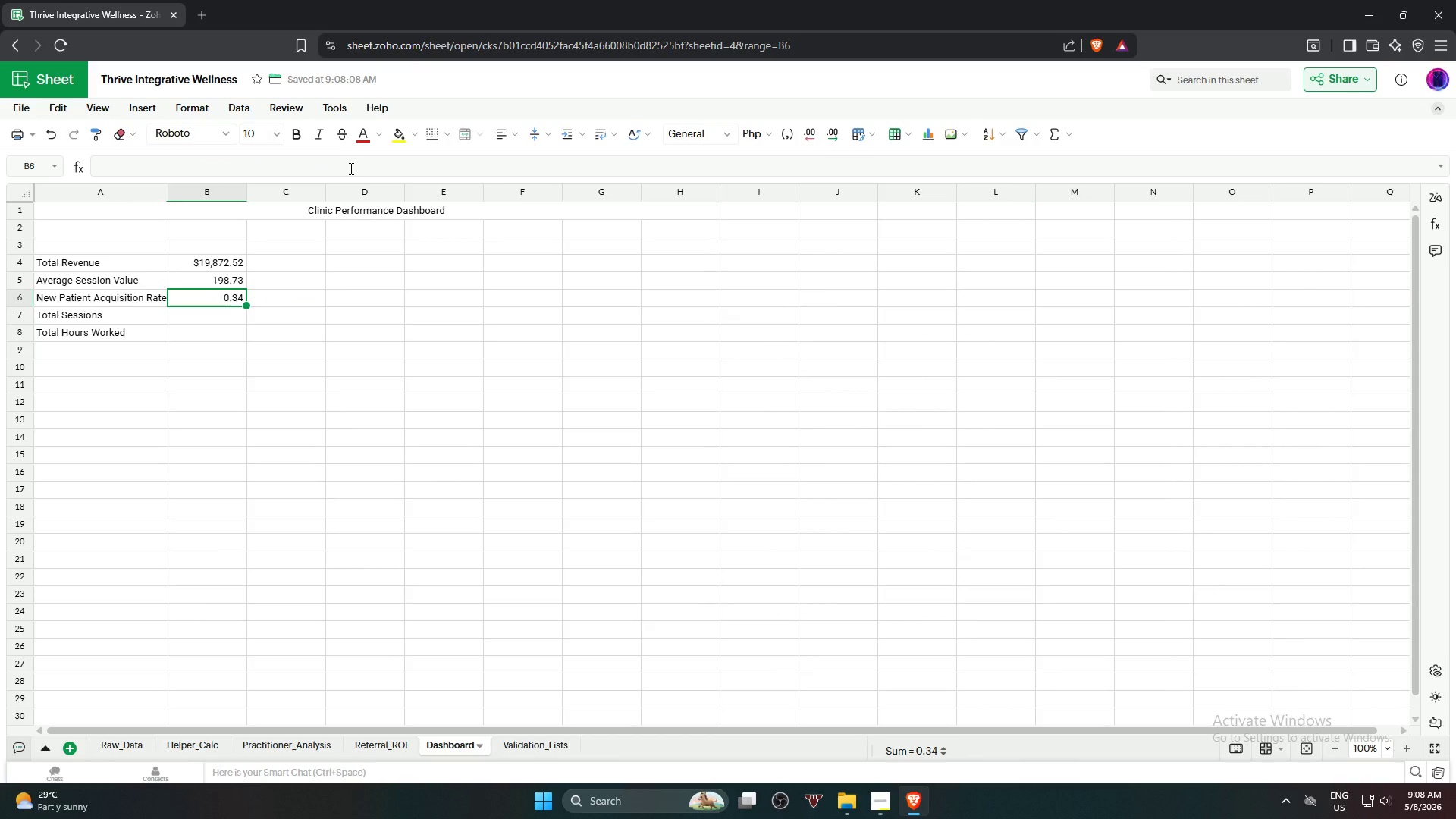 
left_click([249, 526])
 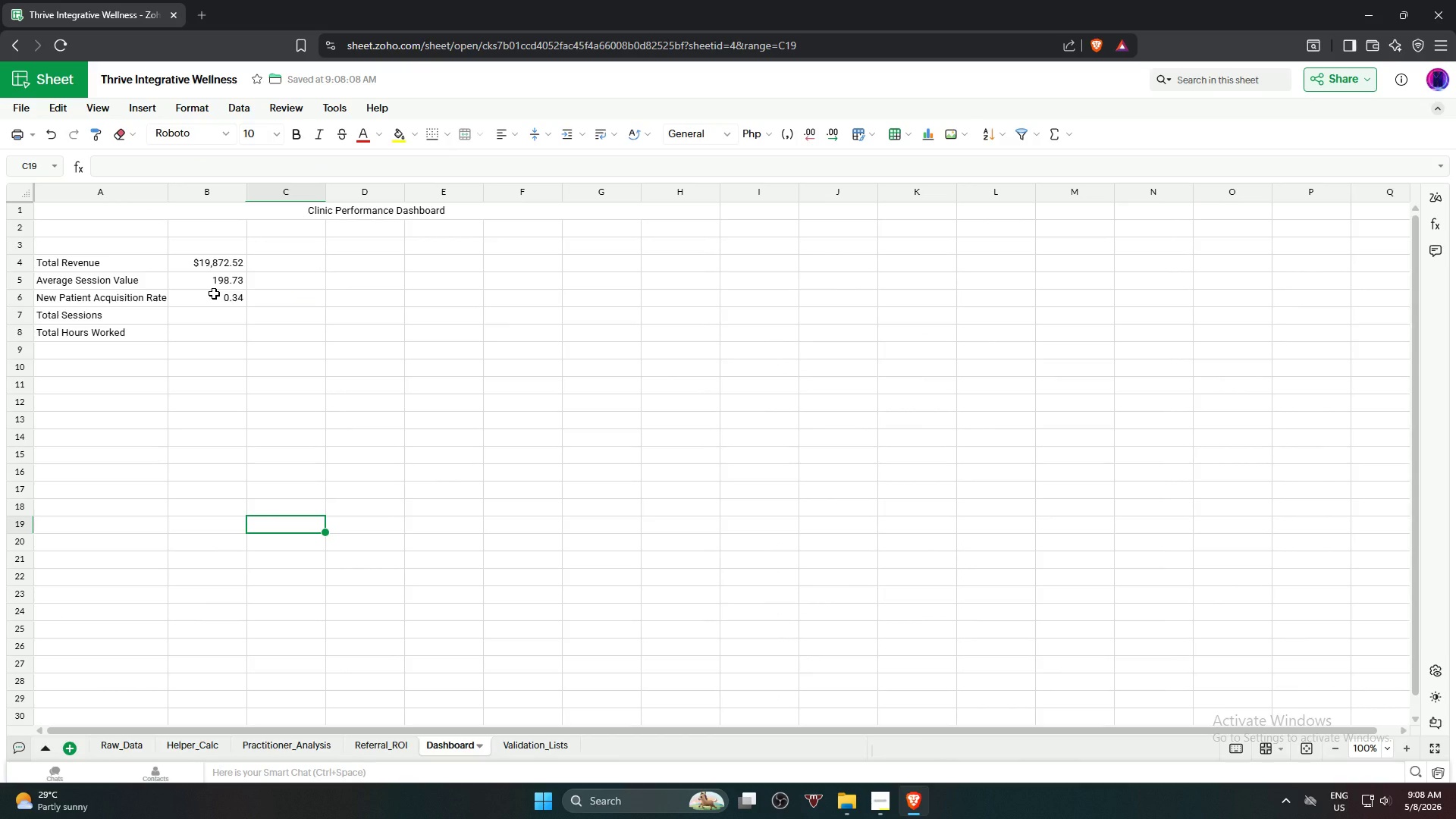 
left_click([212, 298])
 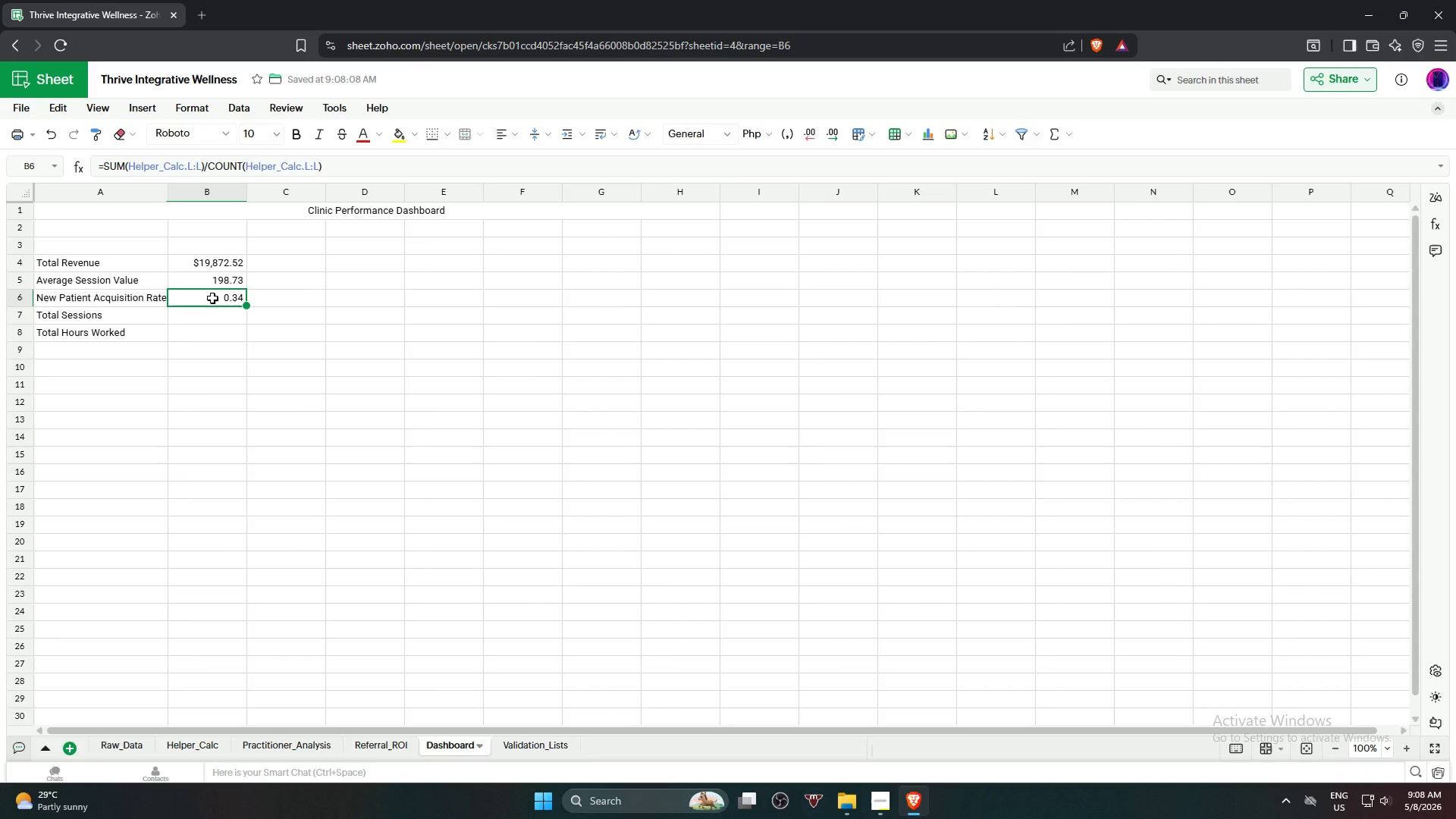 
wait(41.08)
 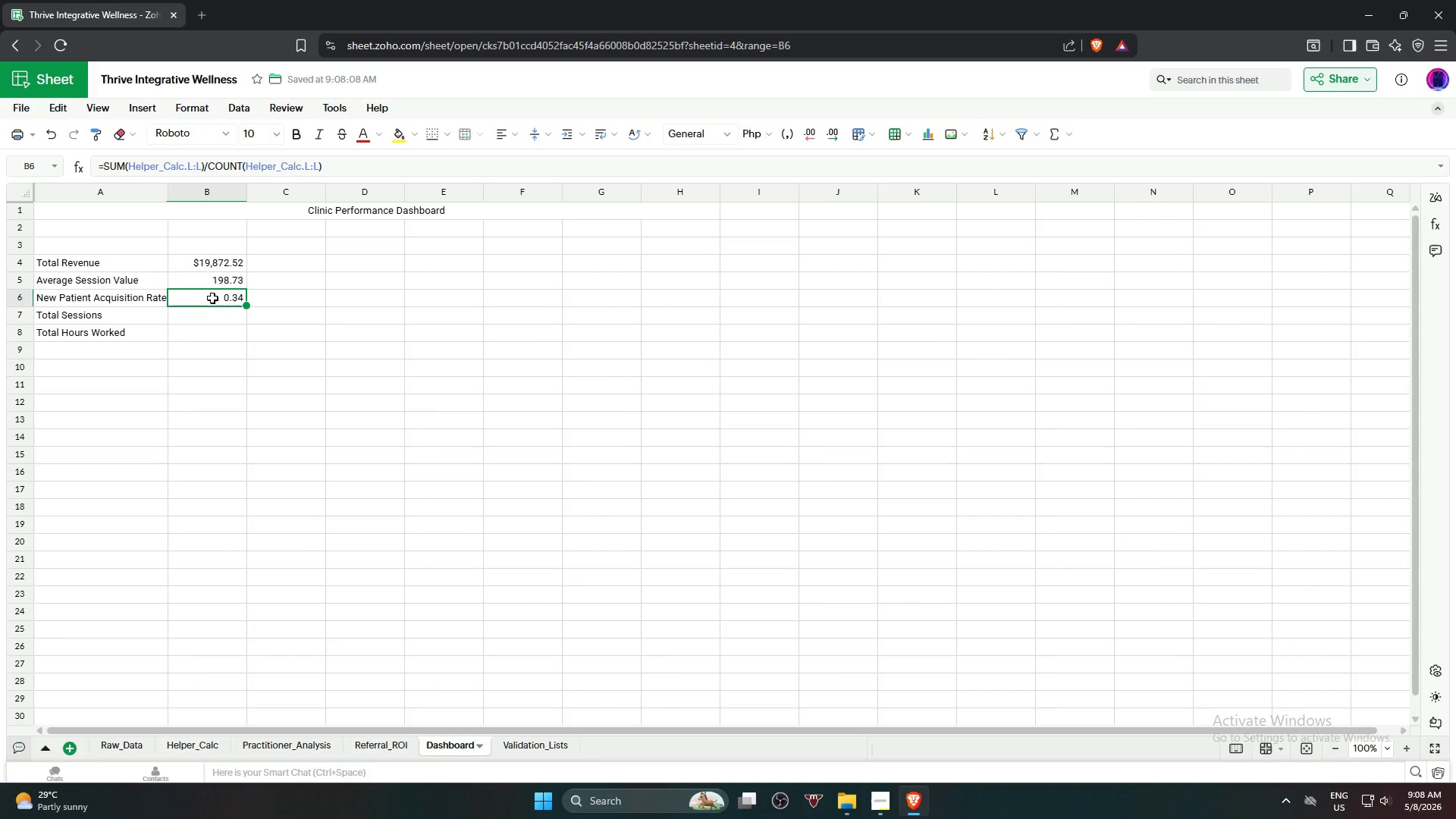 
left_click([195, 319])
 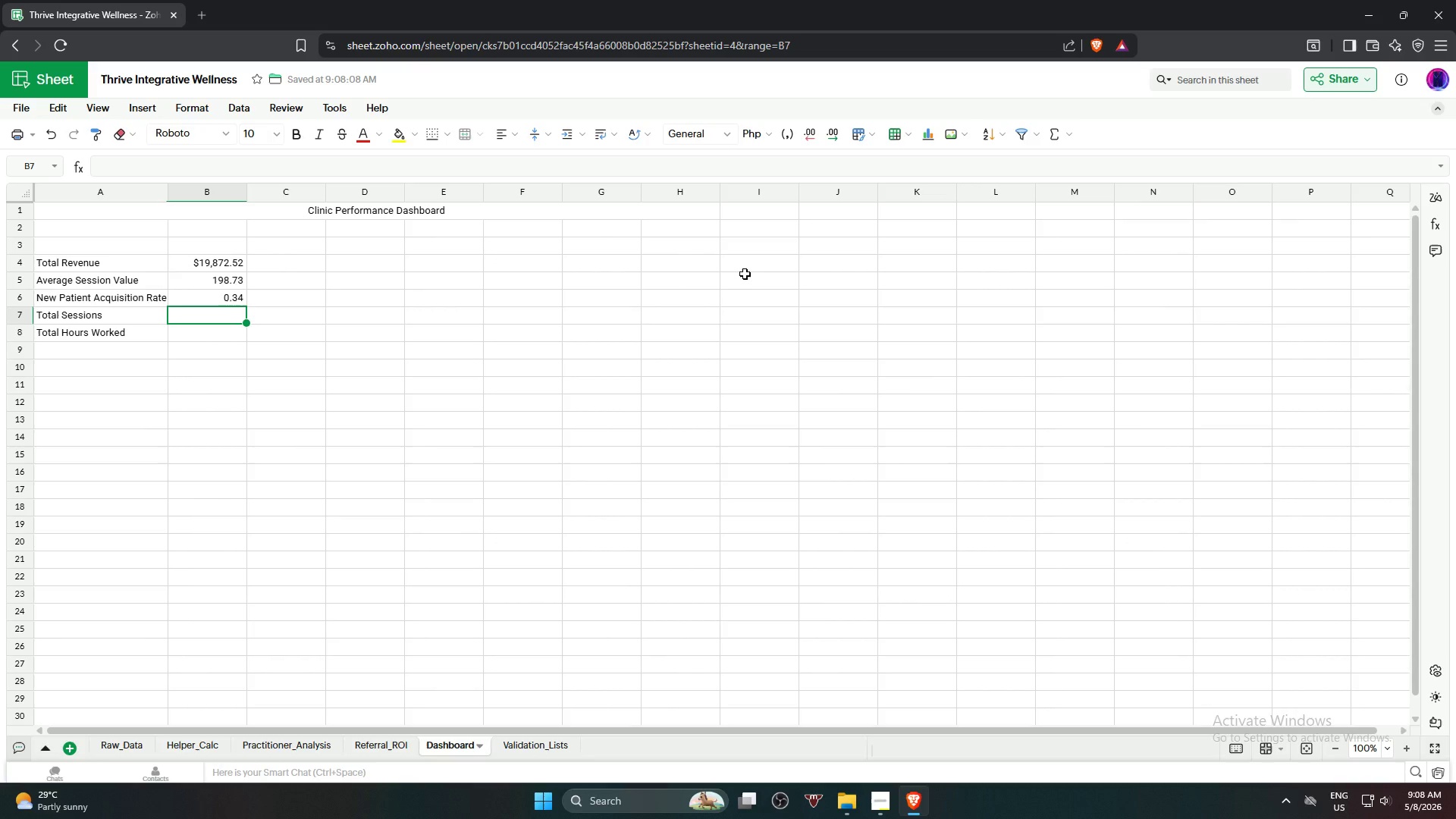 
wait(8.41)
 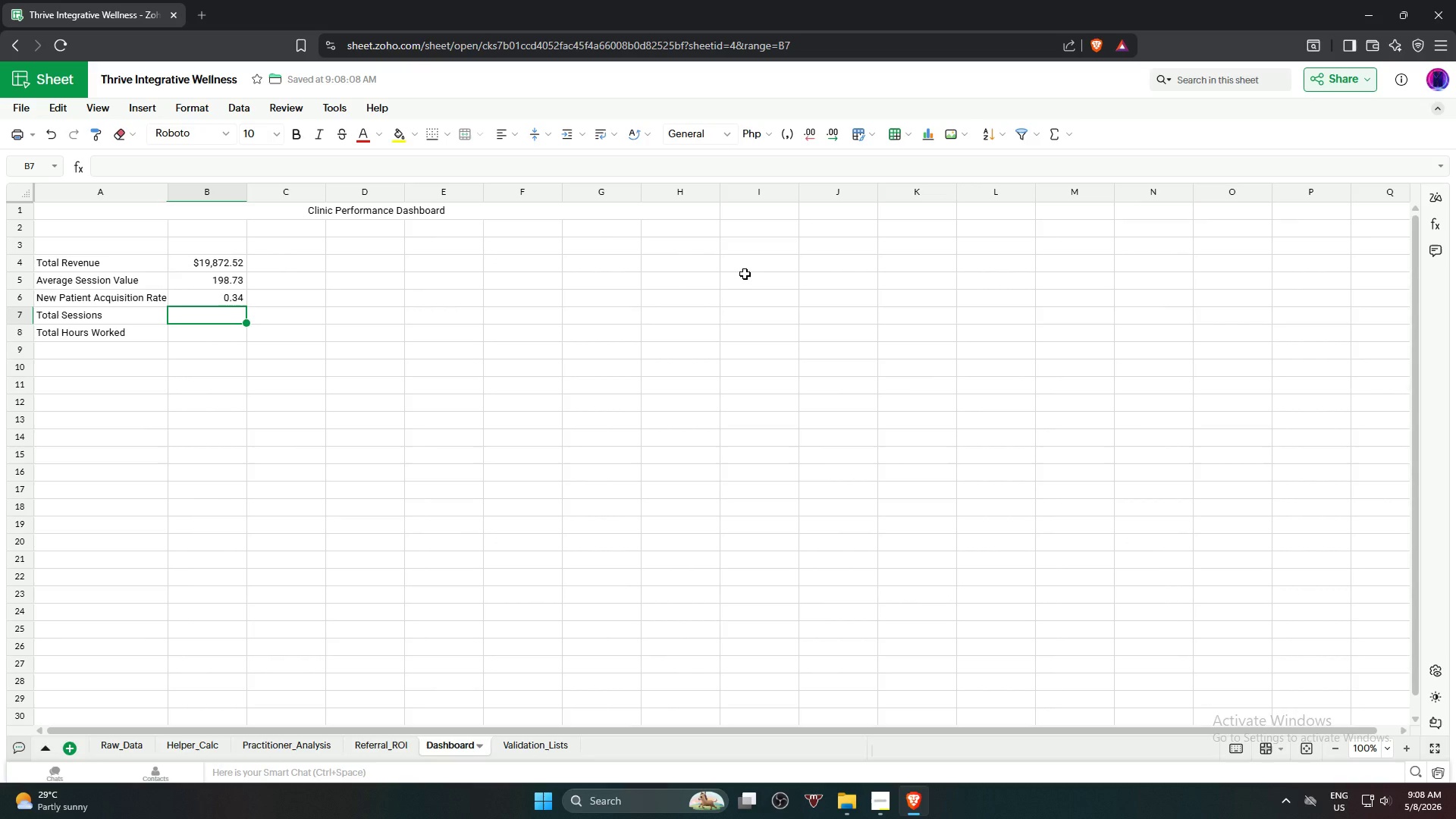 
type(=COUN)
 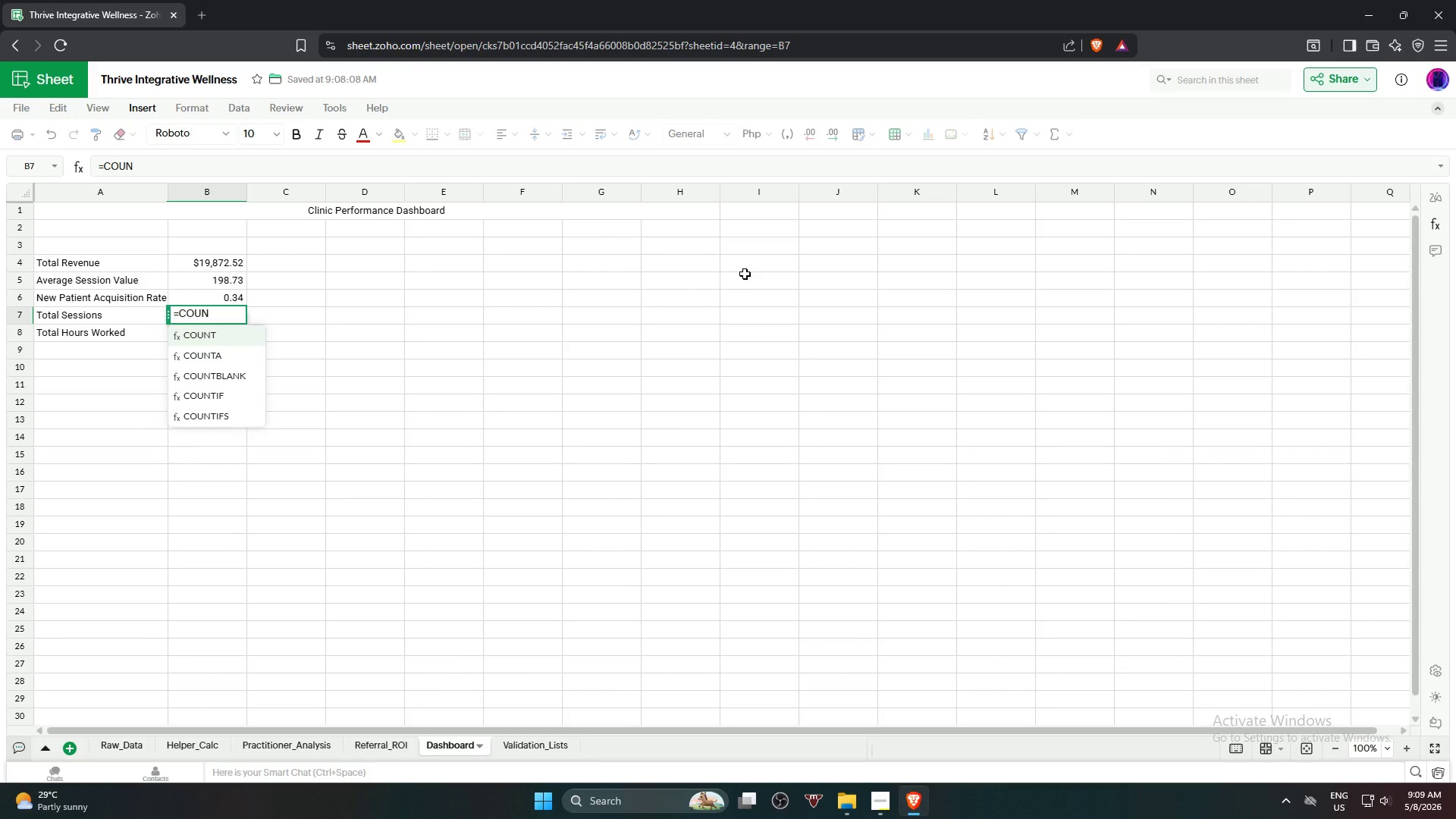 
key(Enter)
 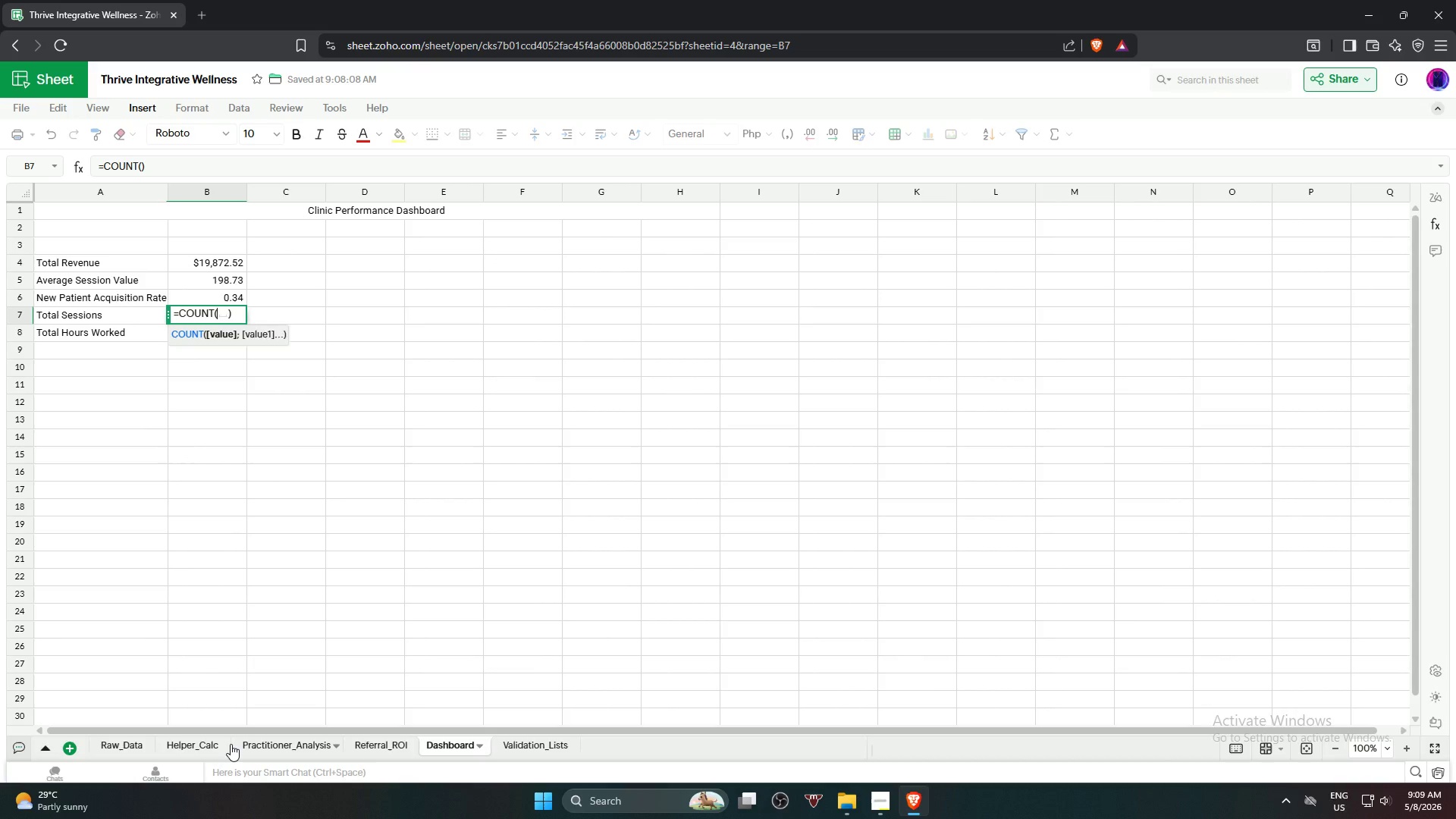 
wait(6.18)
 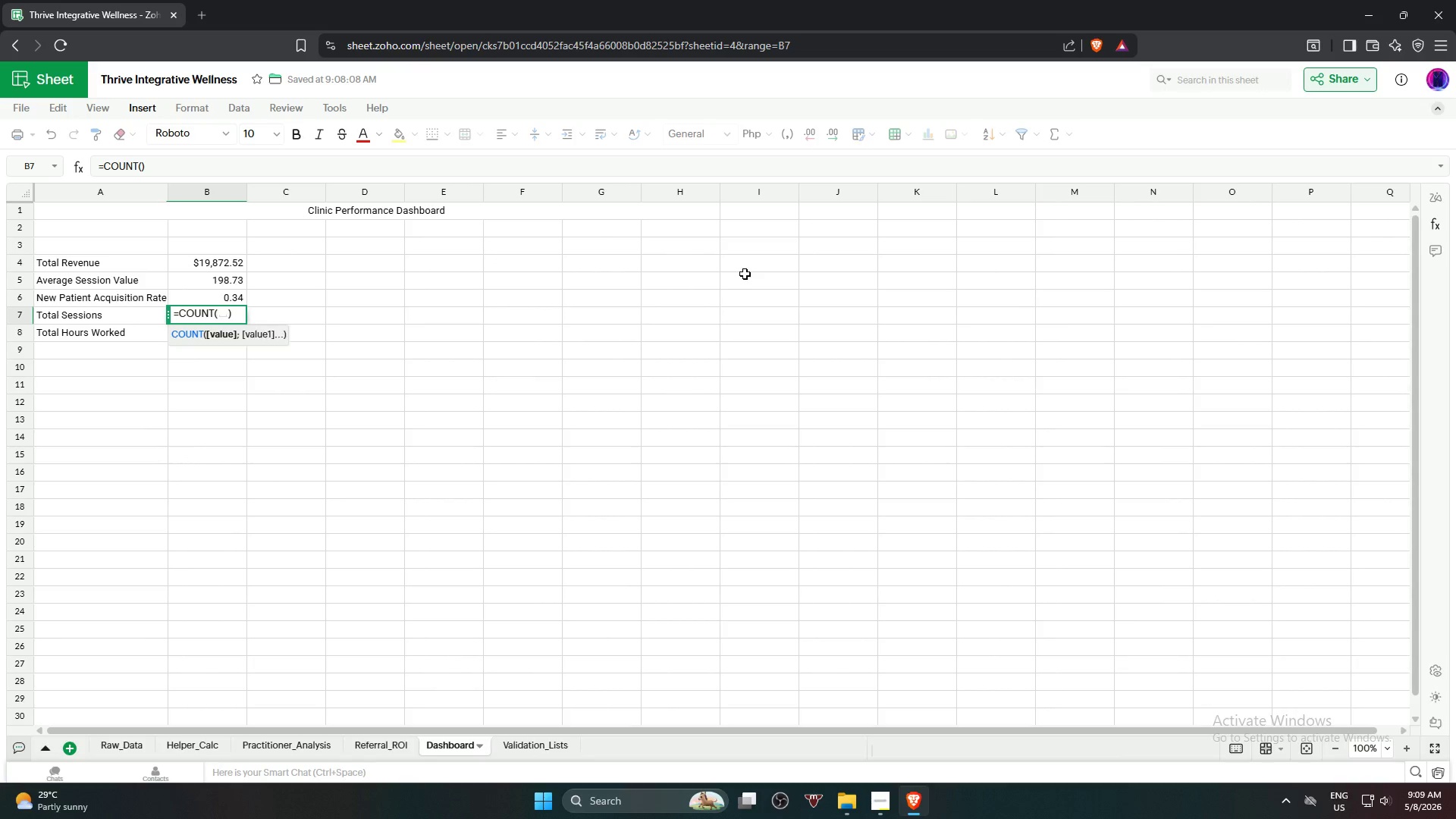 
mouse_move([183, 744])
 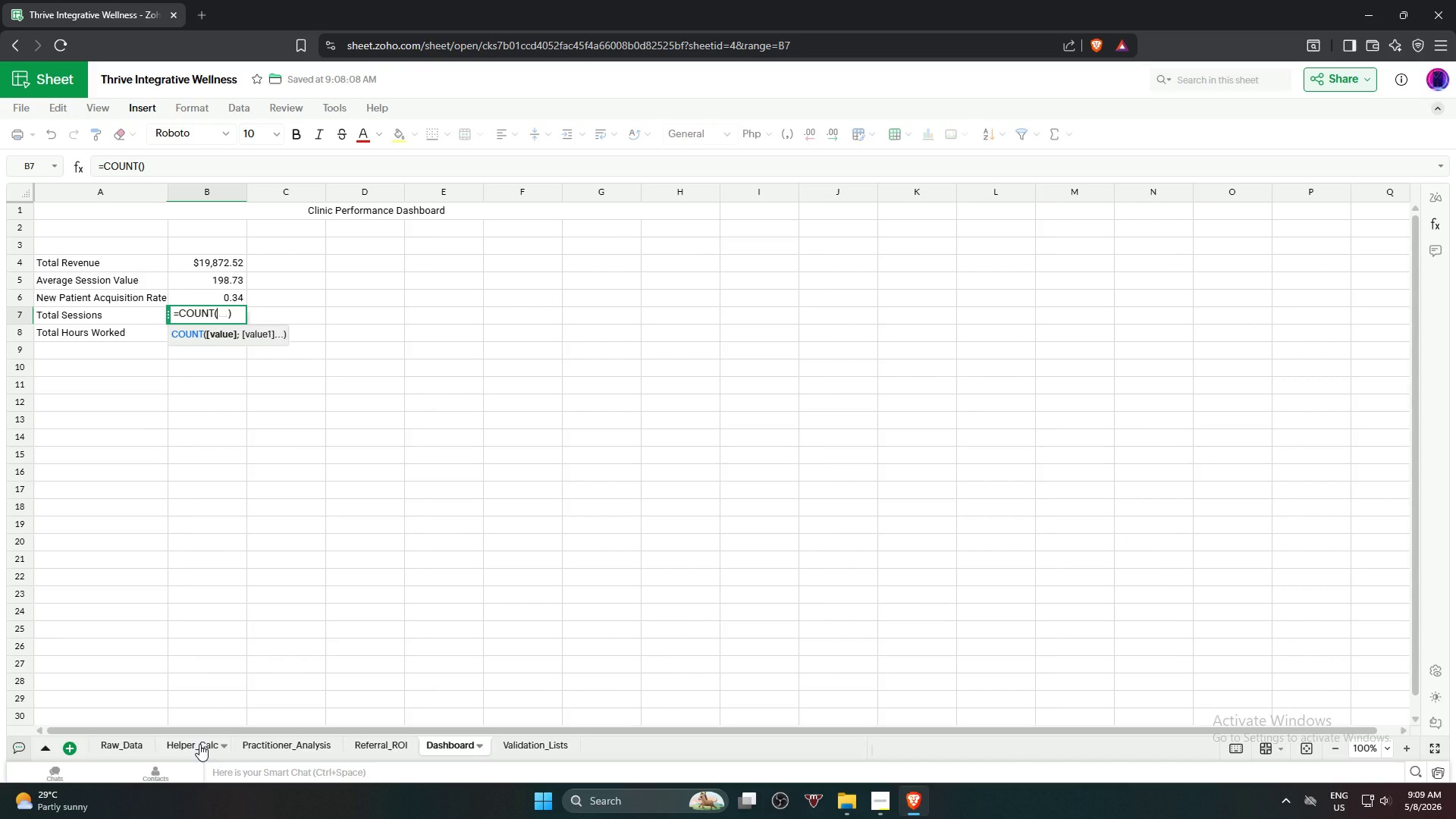 
left_click([199, 744])
 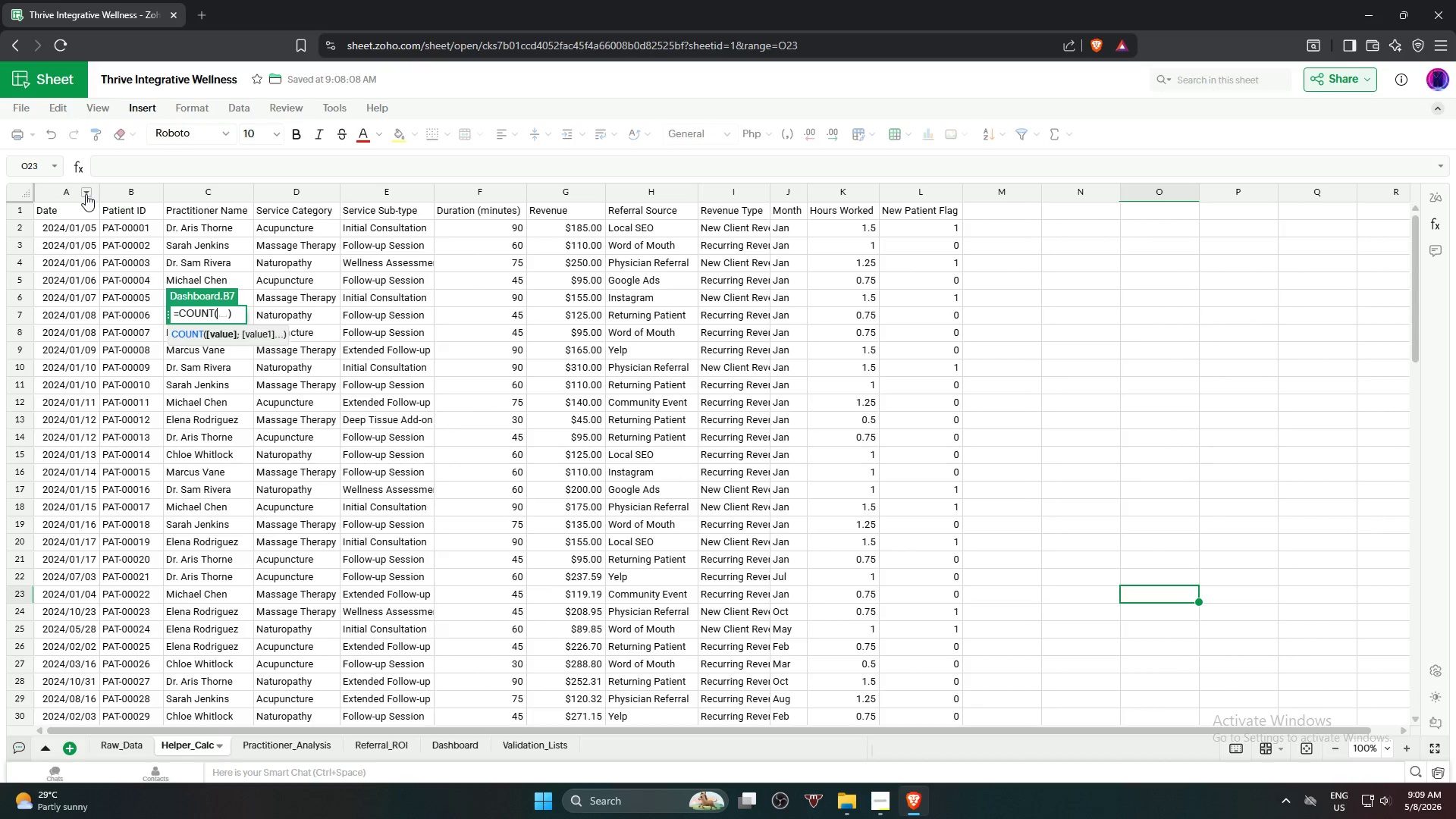 
left_click([65, 189])
 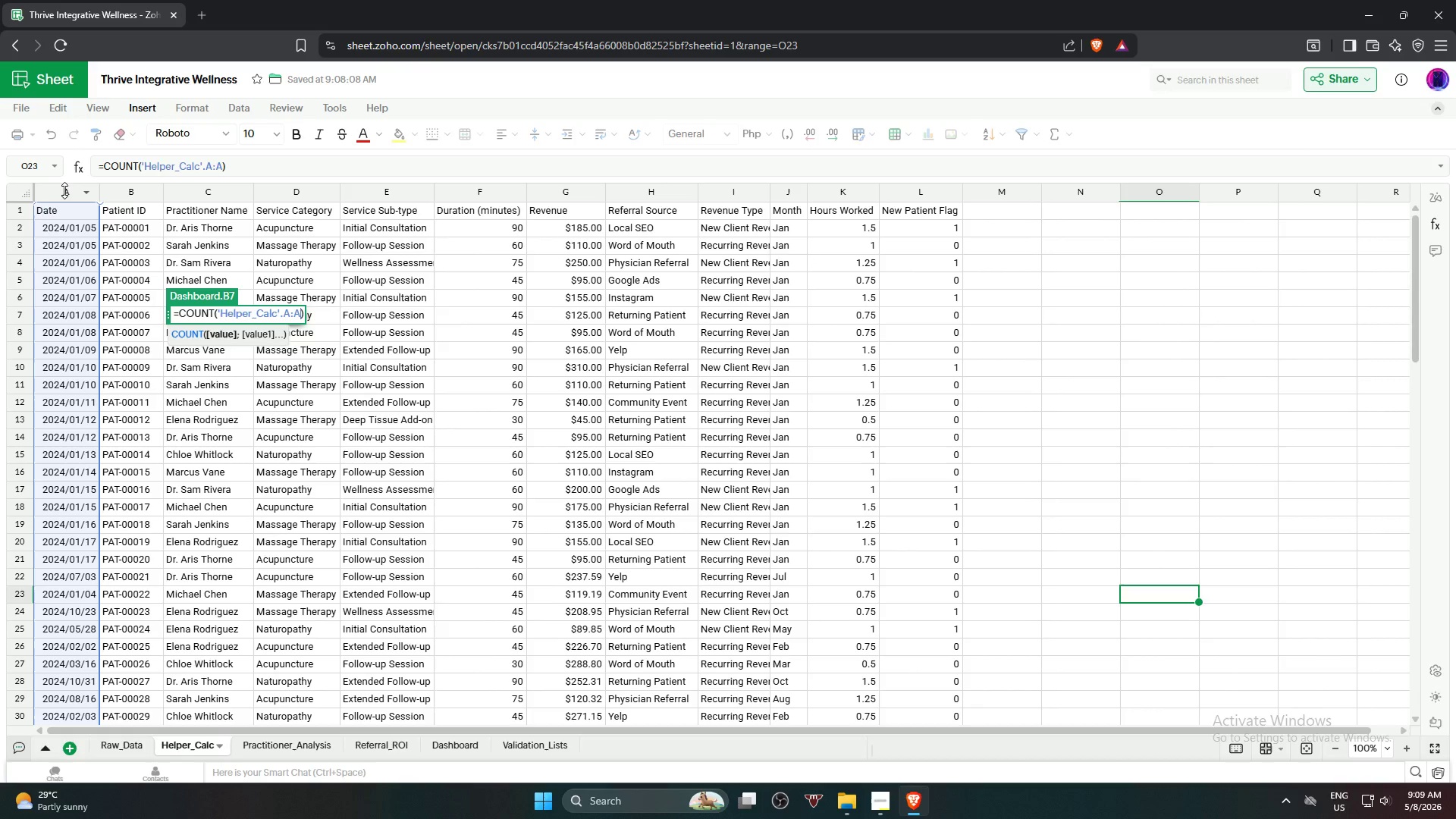 
left_click([273, 168])
 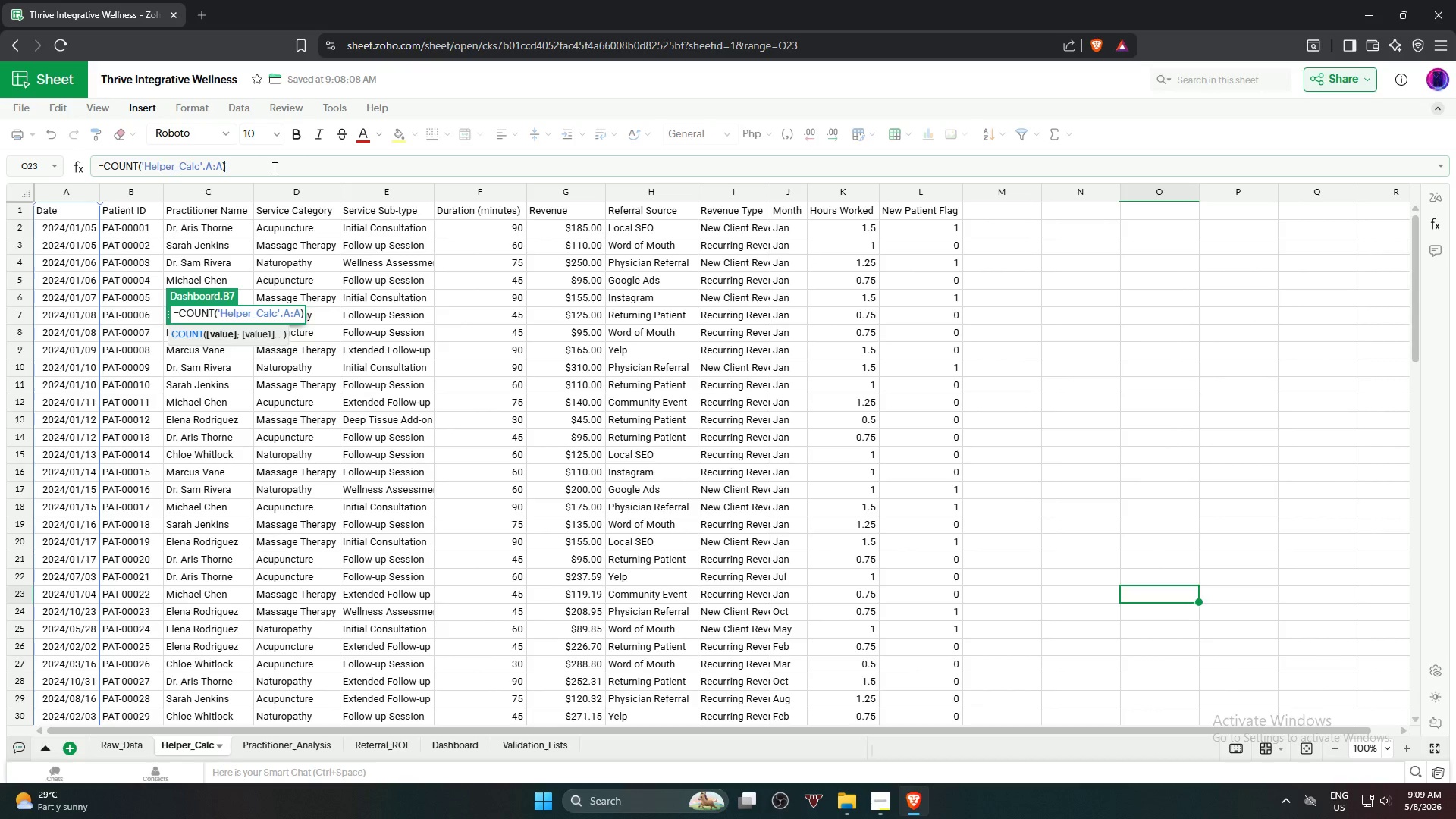 
key(Minus)
 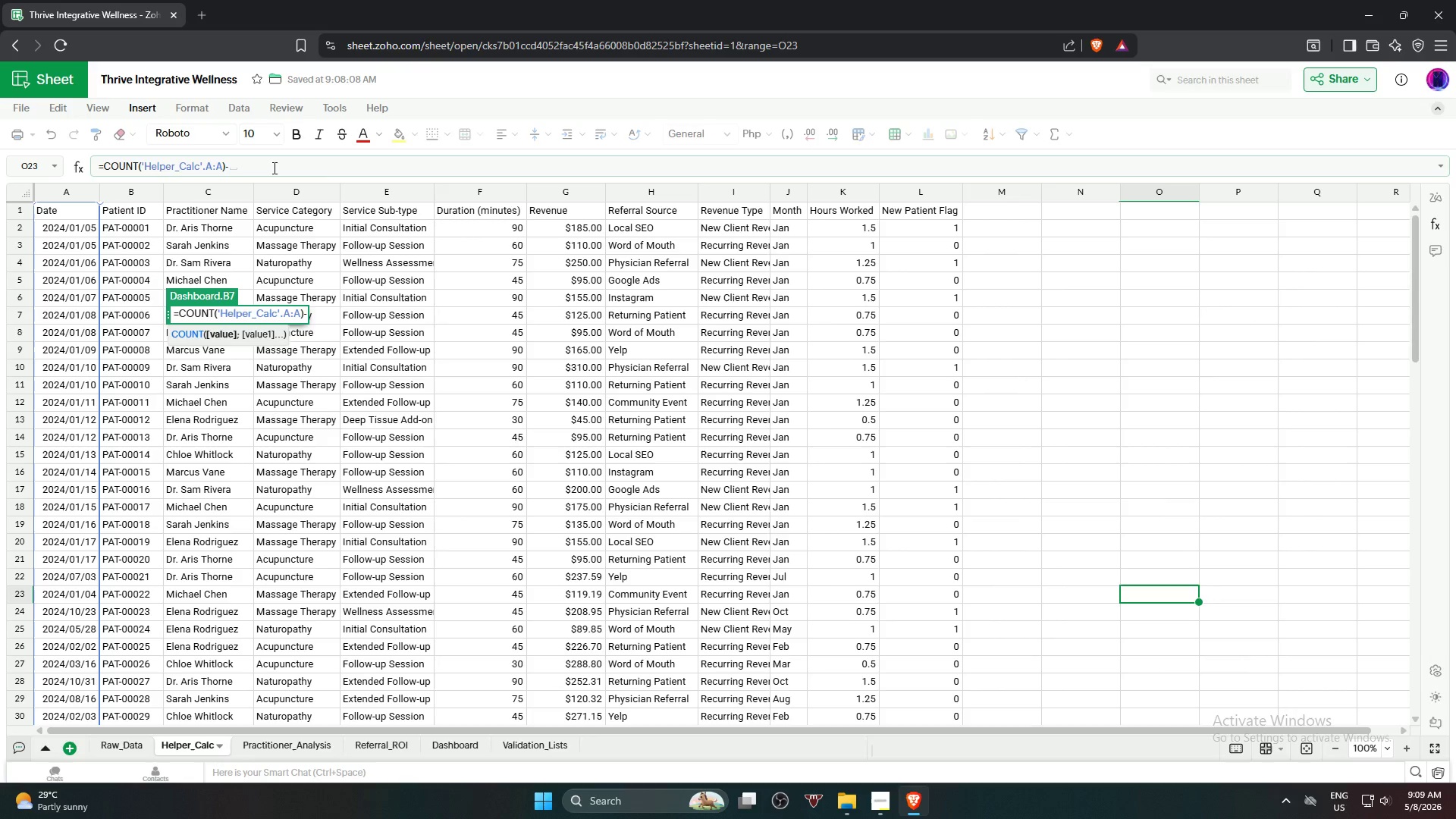 
key(1)
 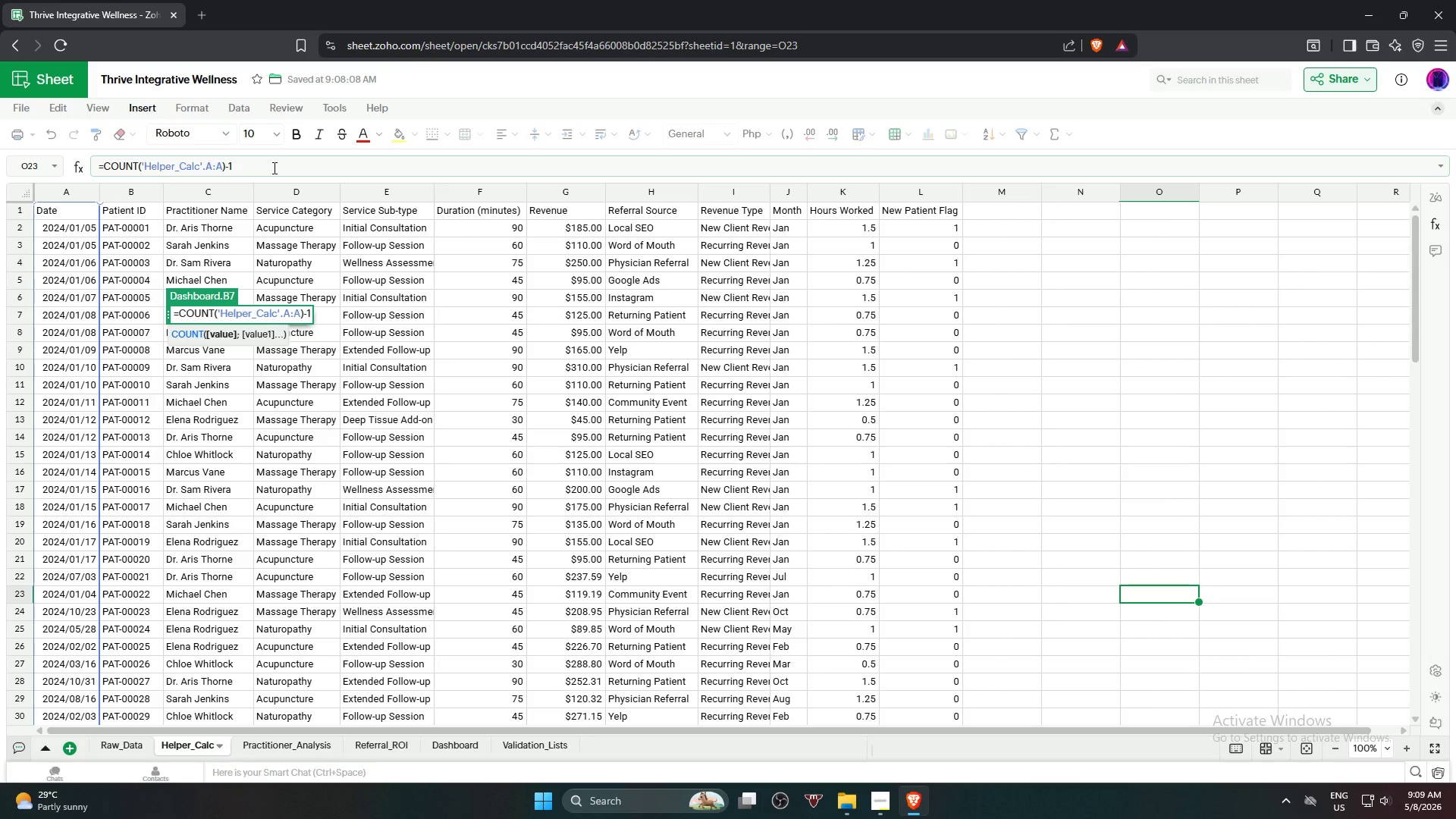 
wait(26.06)
 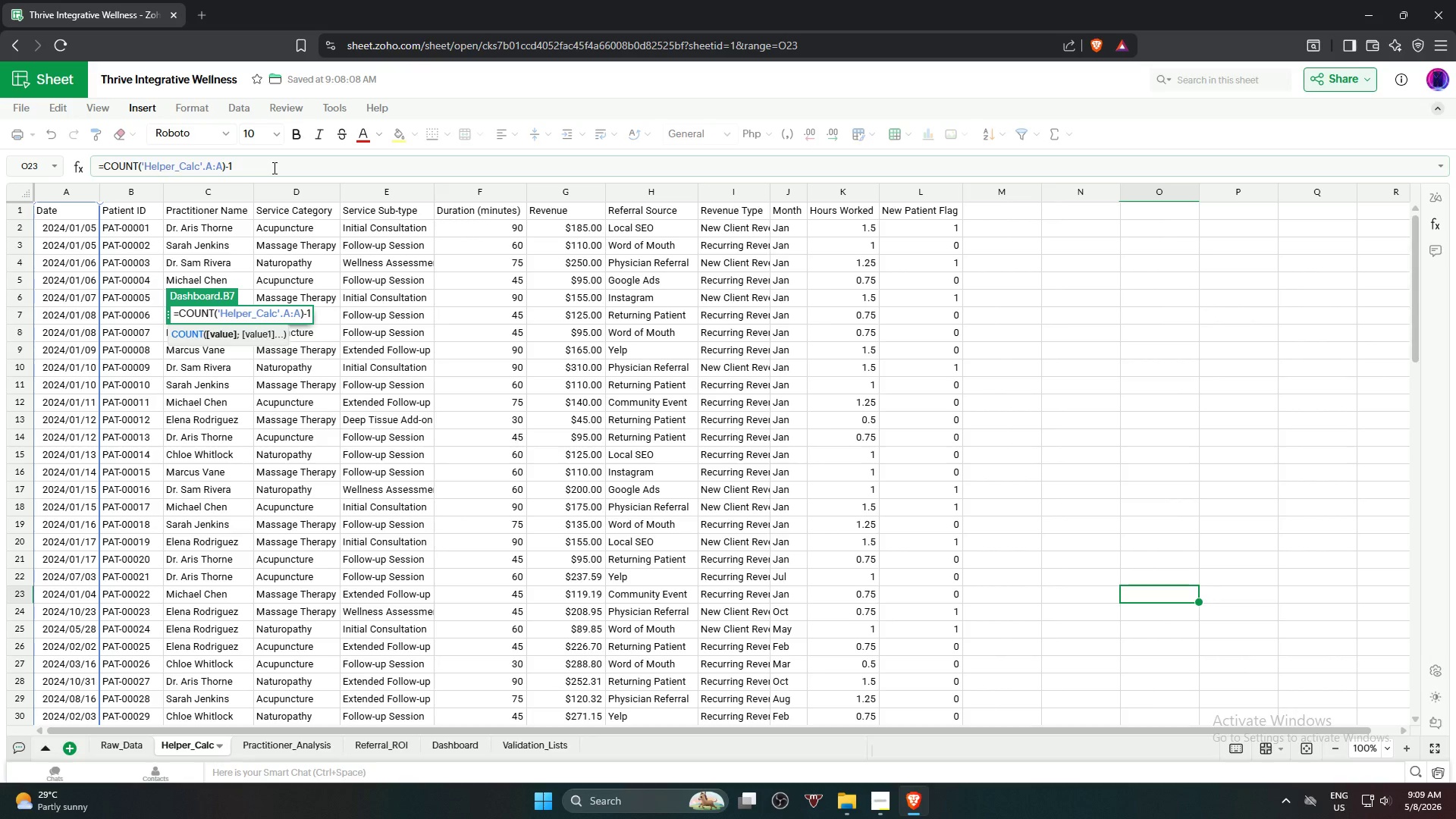 
key(Enter)
 